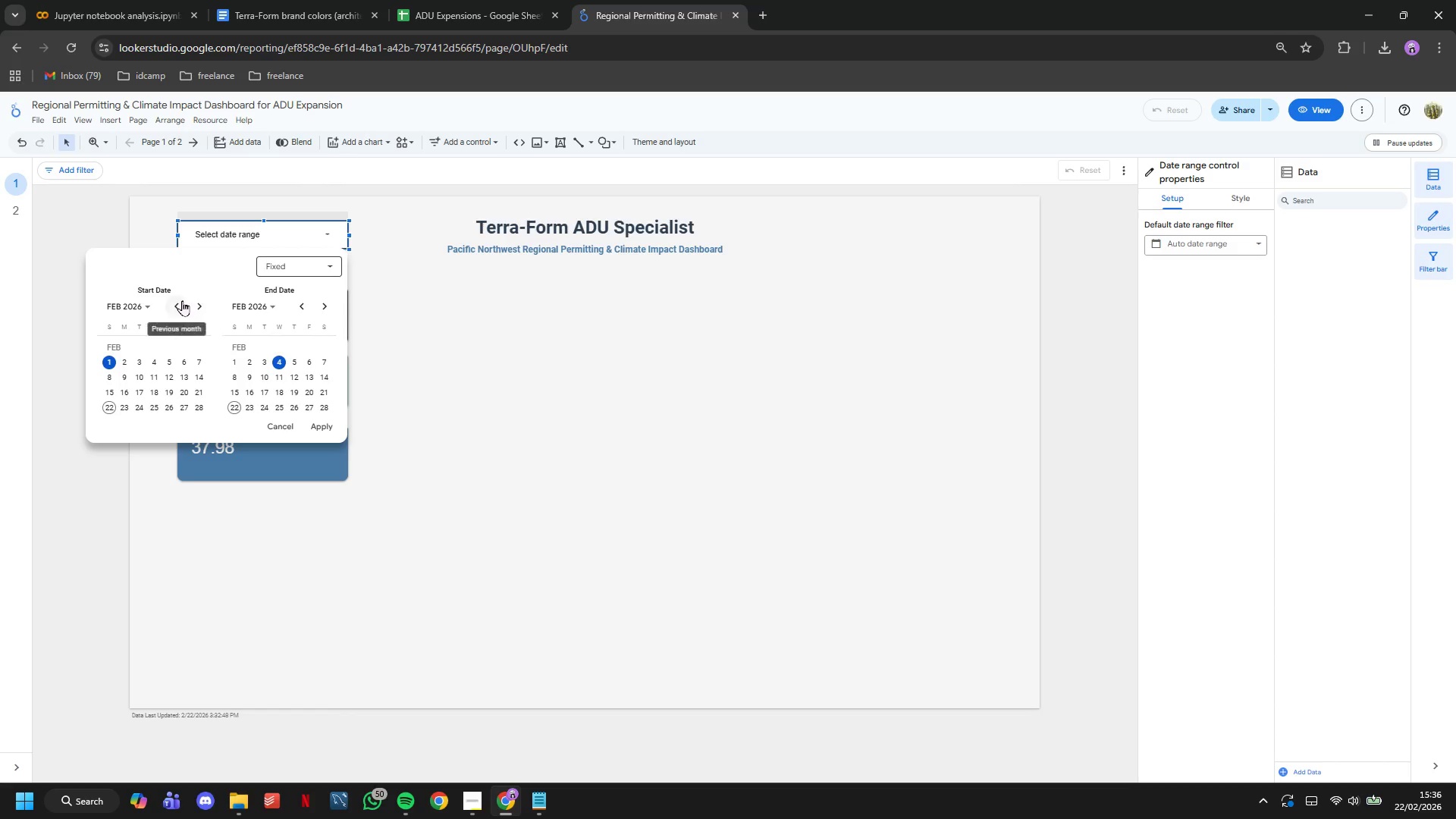 
double_click([182, 300])
 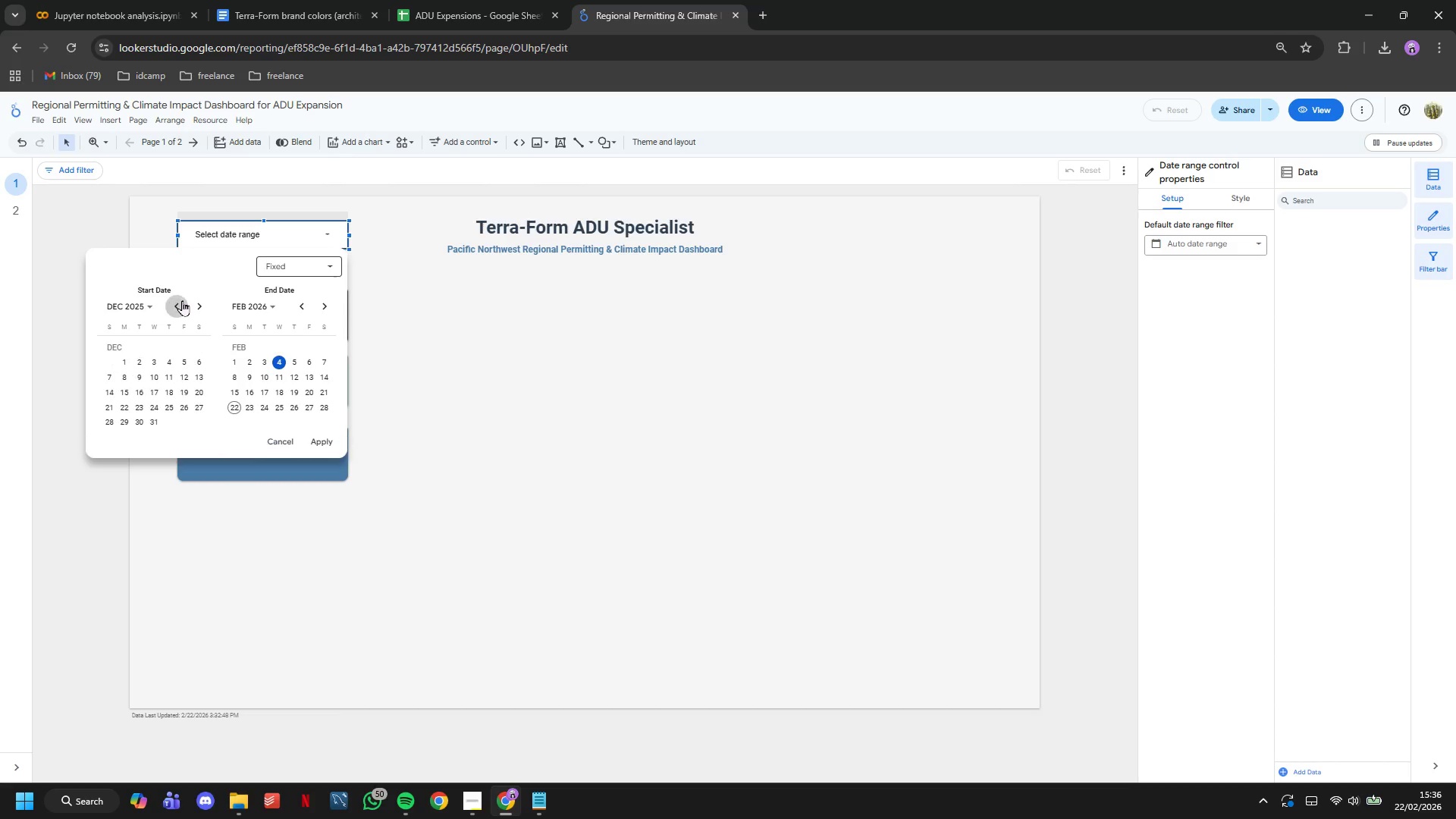 
triple_click([182, 300])
 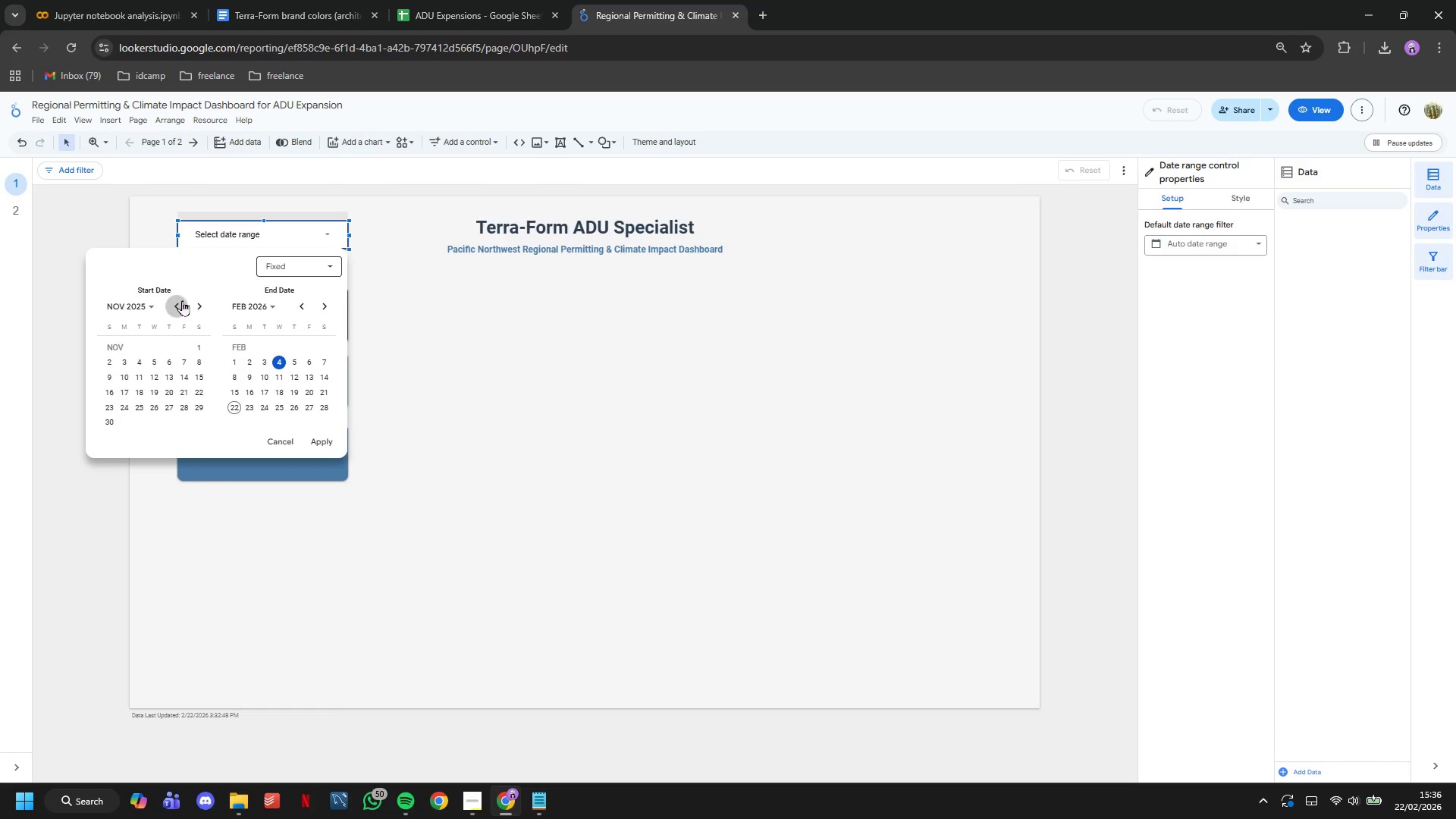 
triple_click([182, 300])
 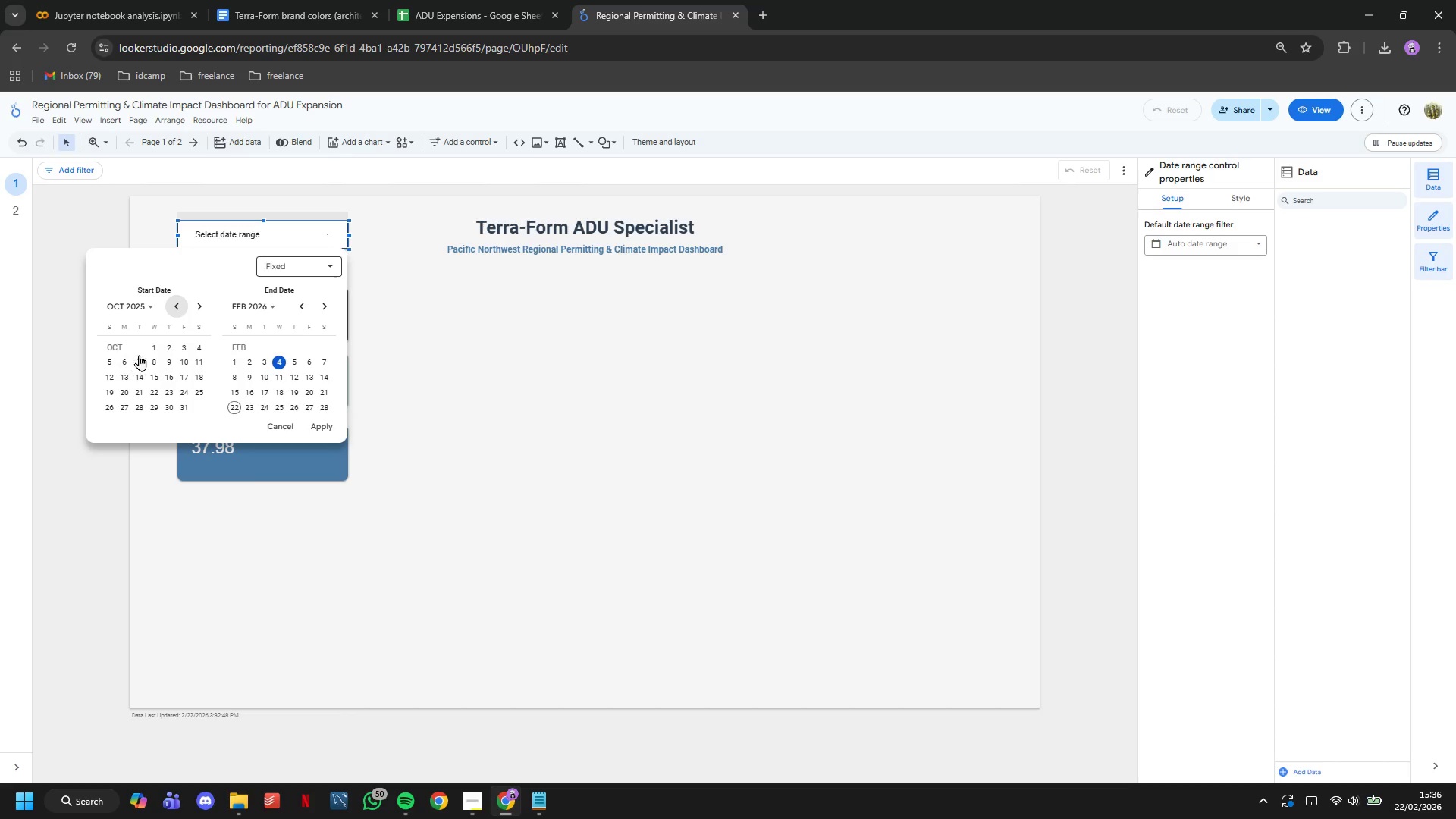 
left_click([153, 348])
 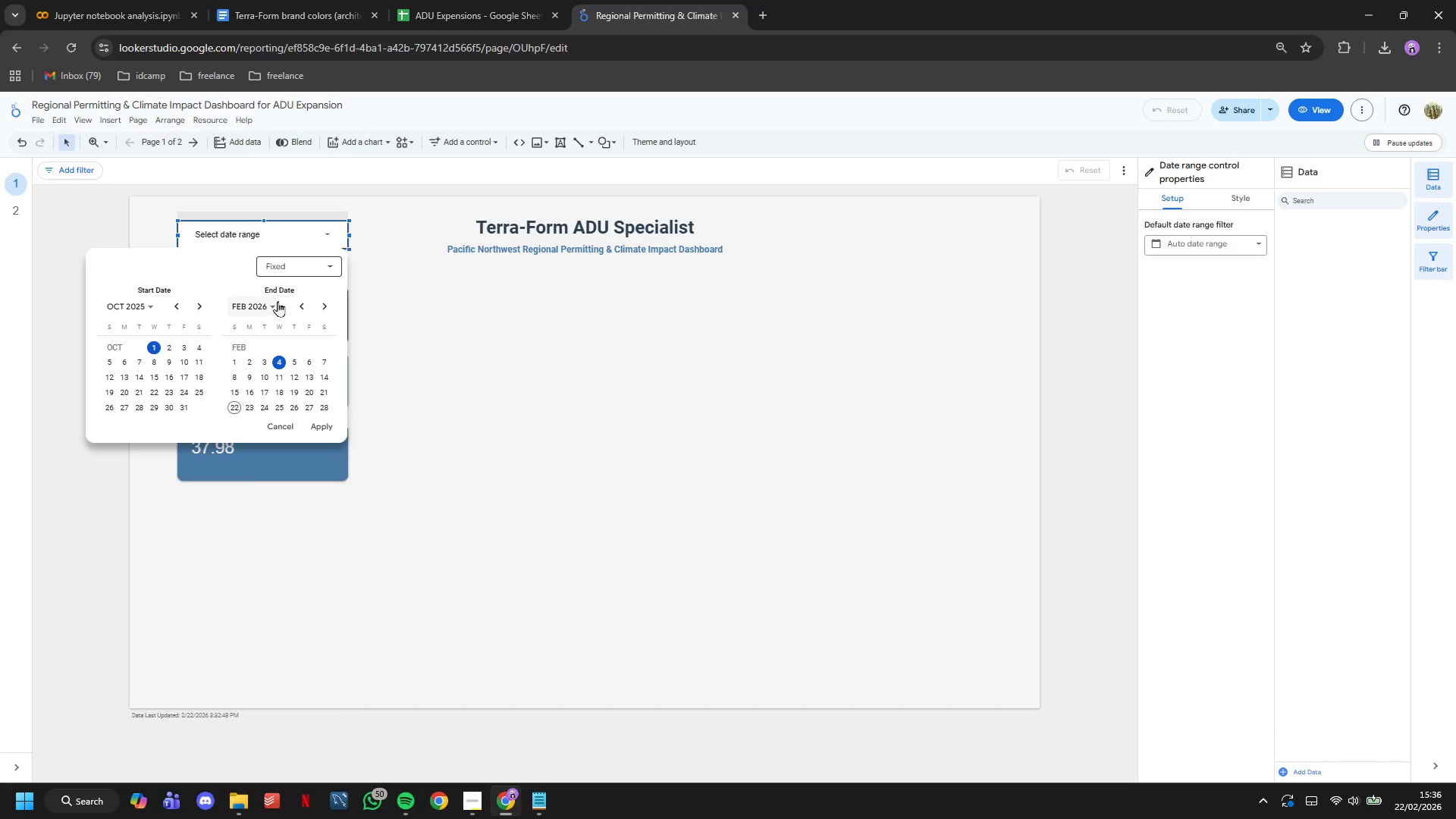 
left_click([296, 304])
 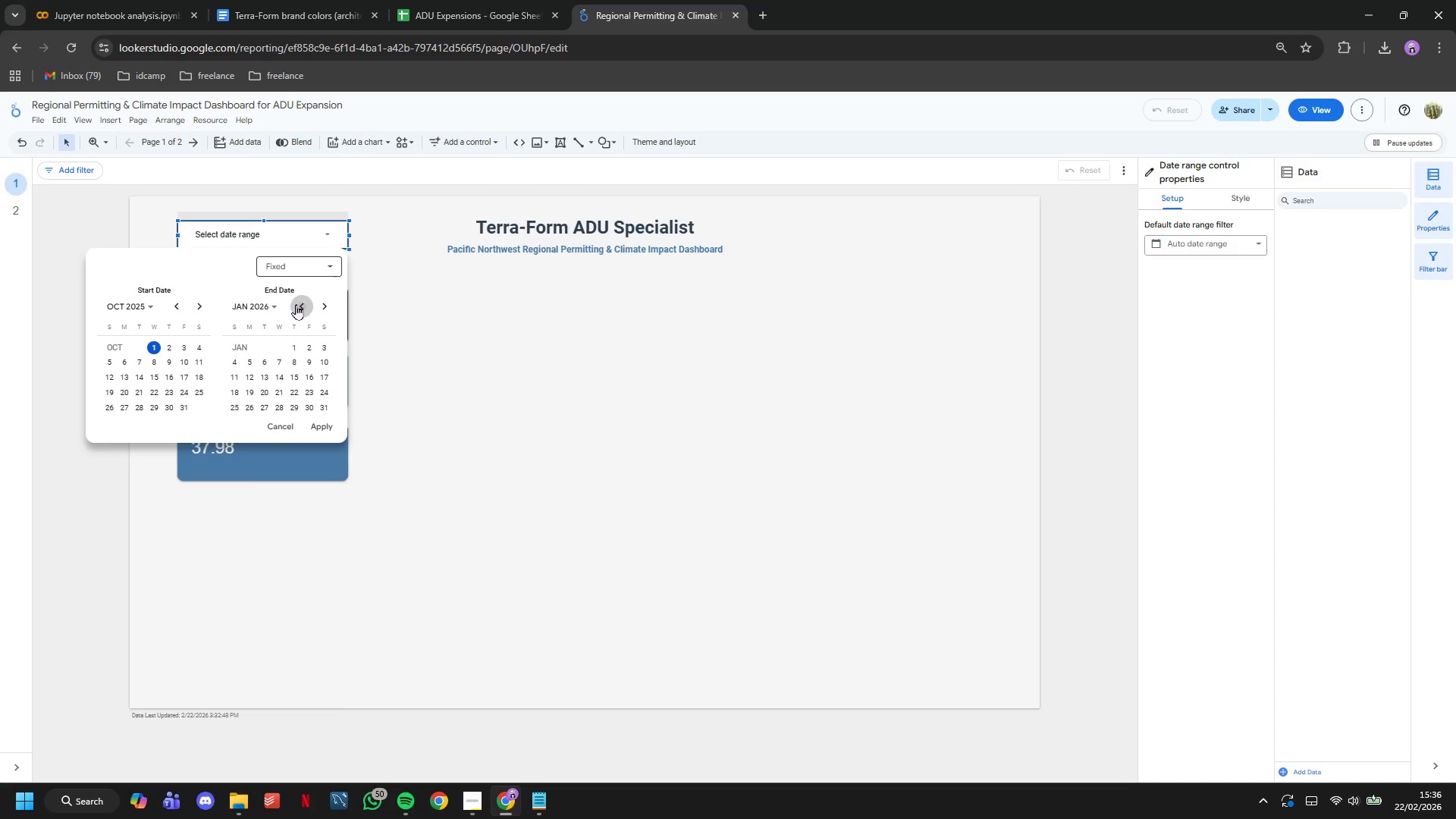 
triple_click([297, 306])
 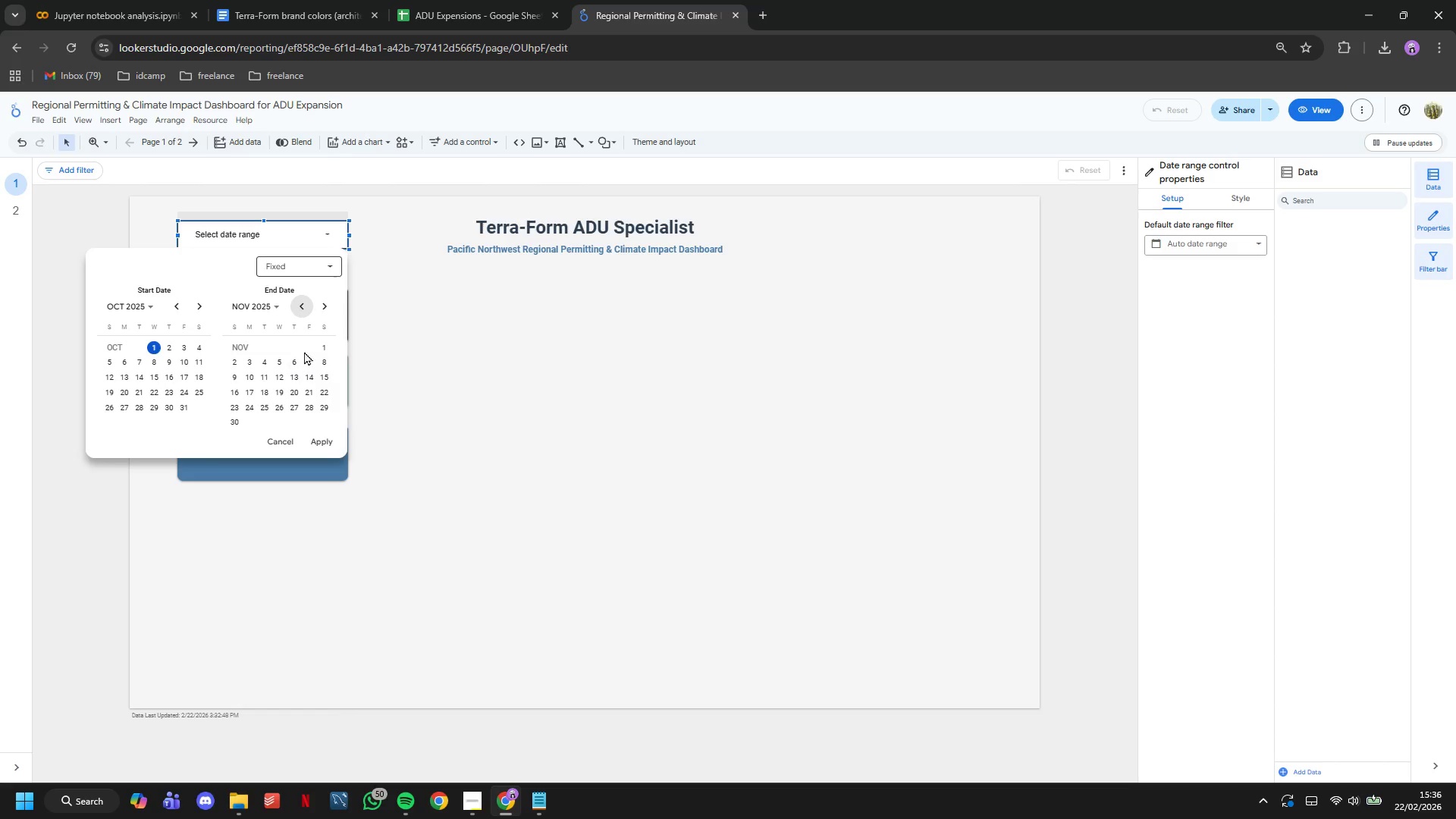 
left_click([321, 349])
 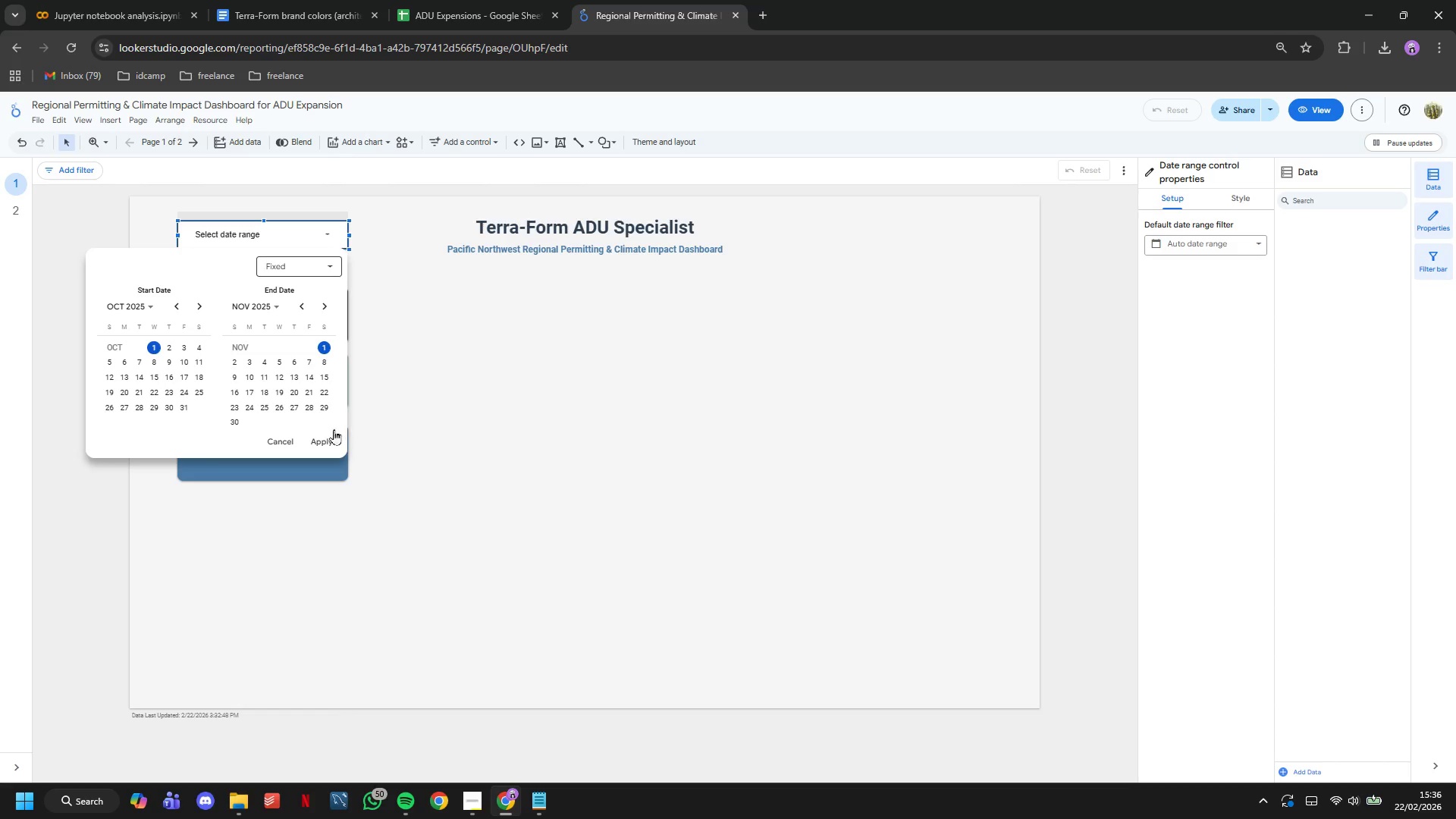 
left_click([333, 435])
 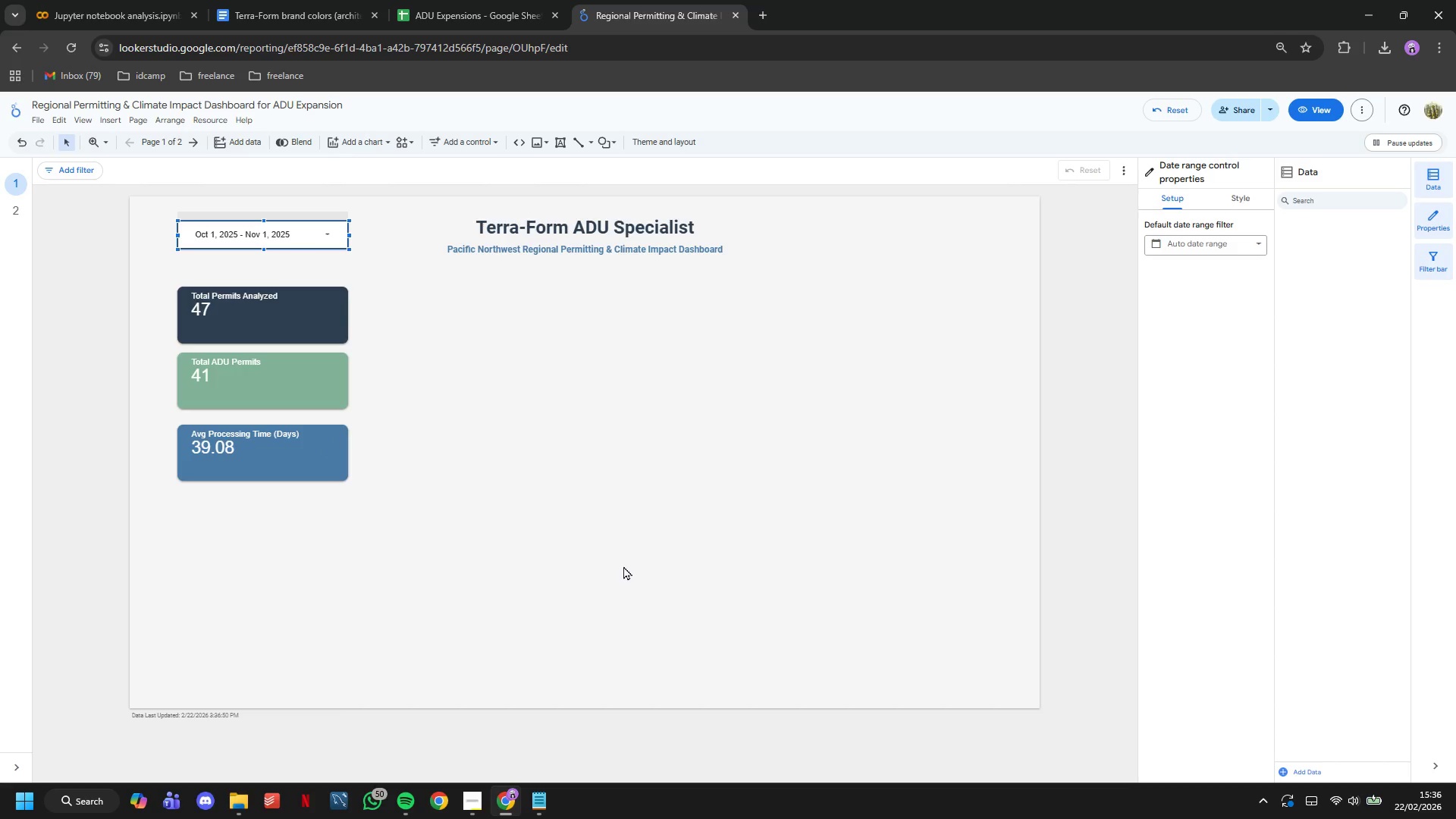 
left_click([344, 441])
 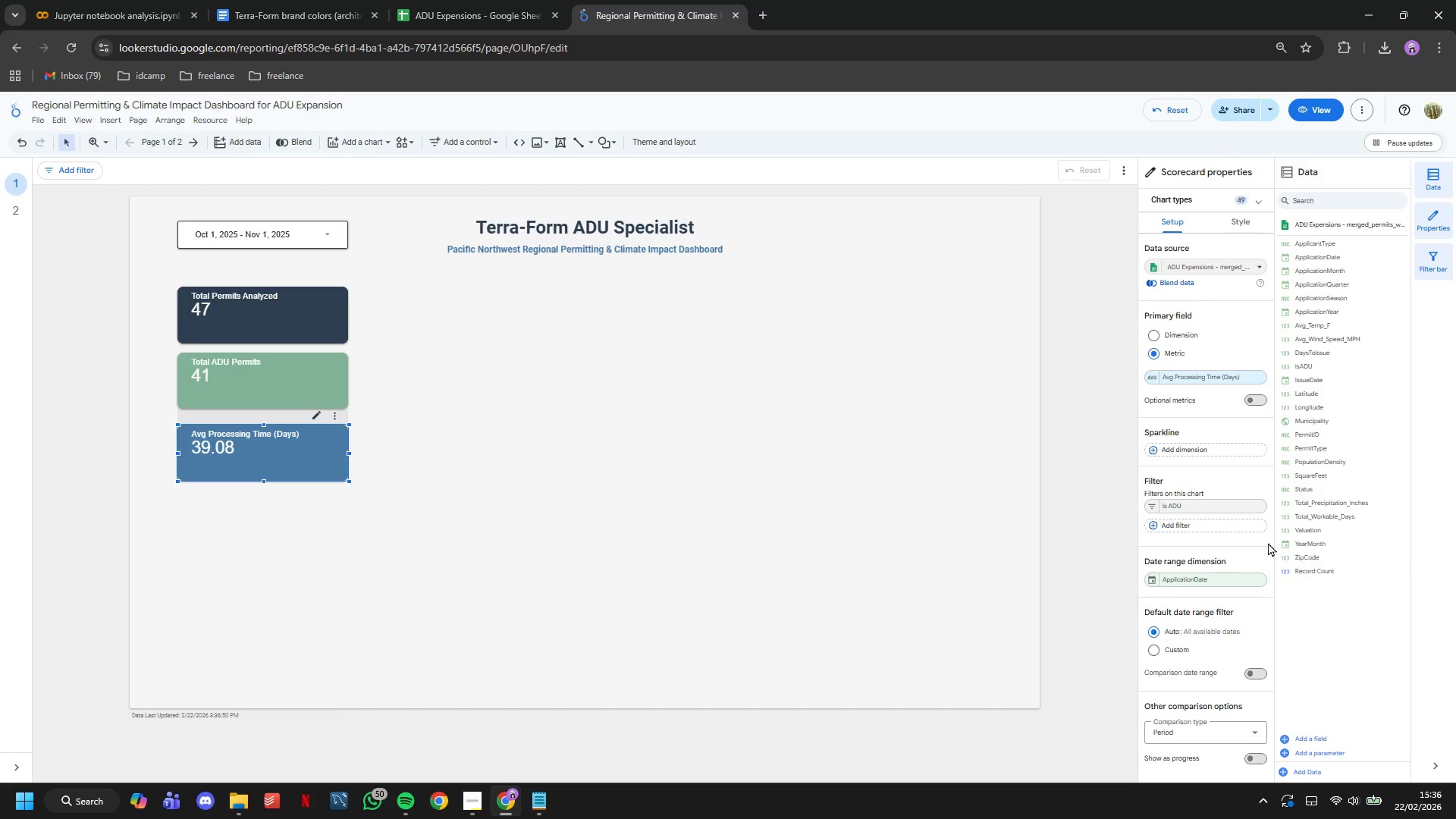 
scroll: coordinate [1205, 487], scroll_direction: down, amount: 4.0
 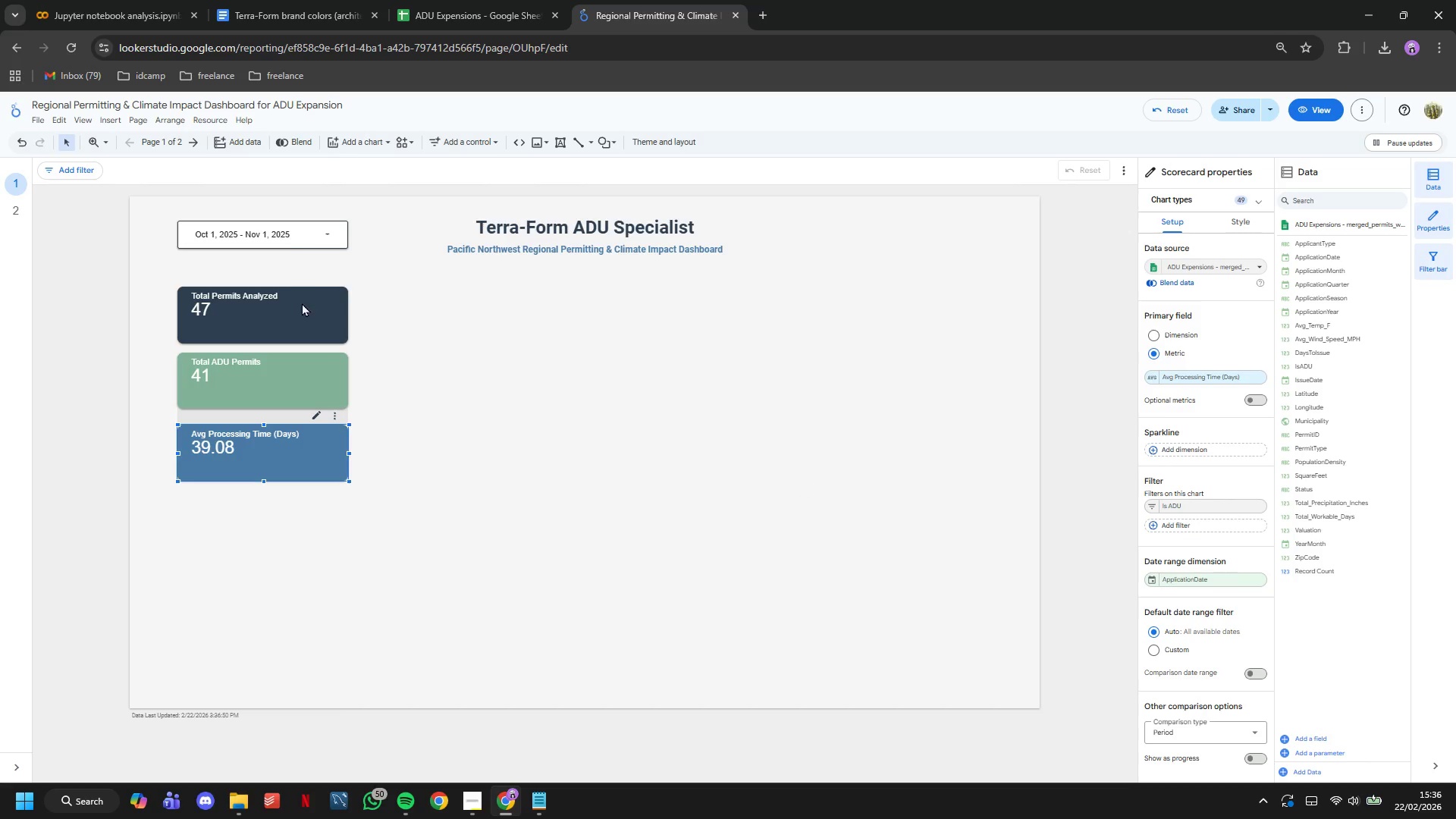 
left_click([282, 232])
 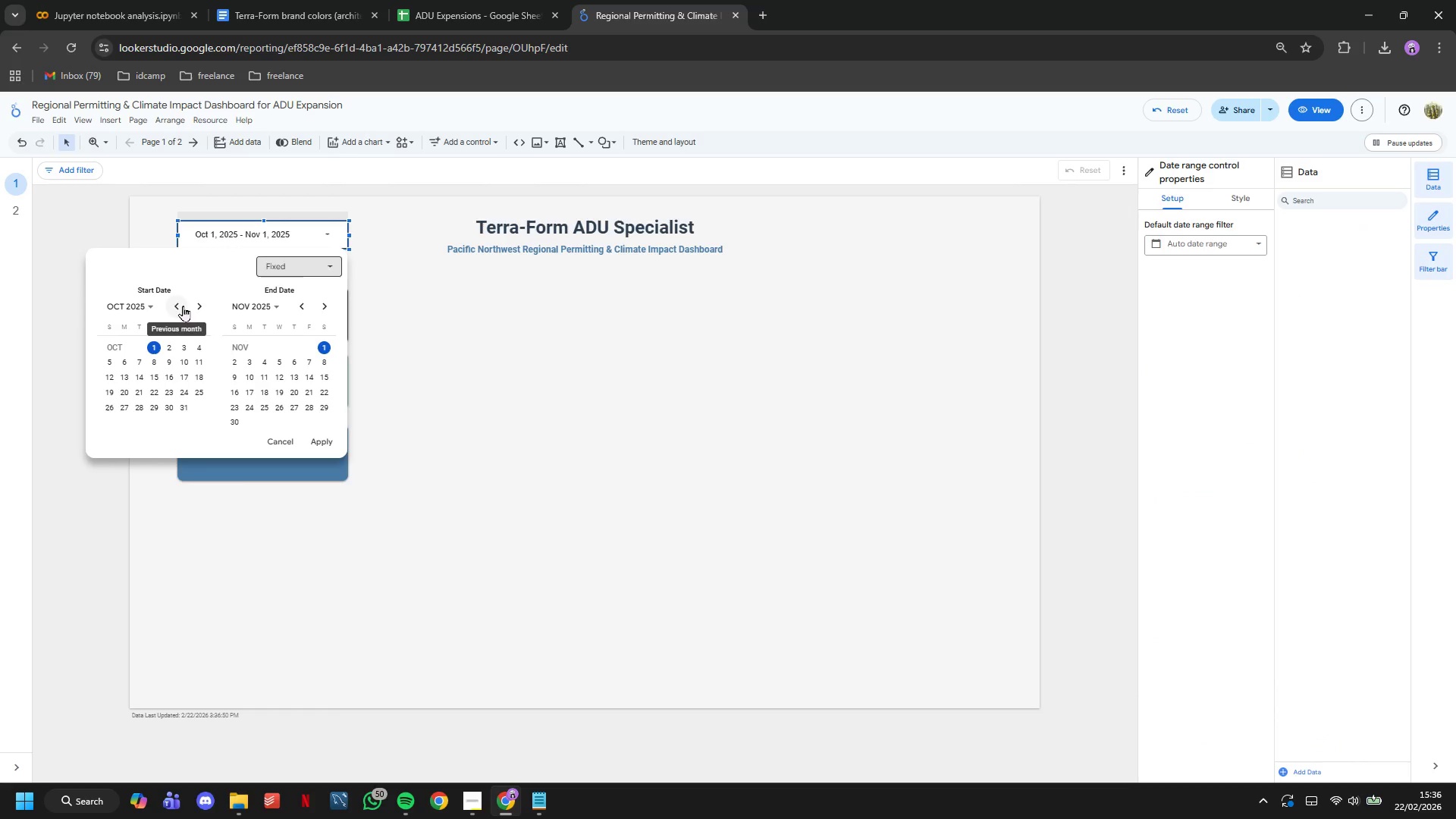 
double_click([183, 306])
 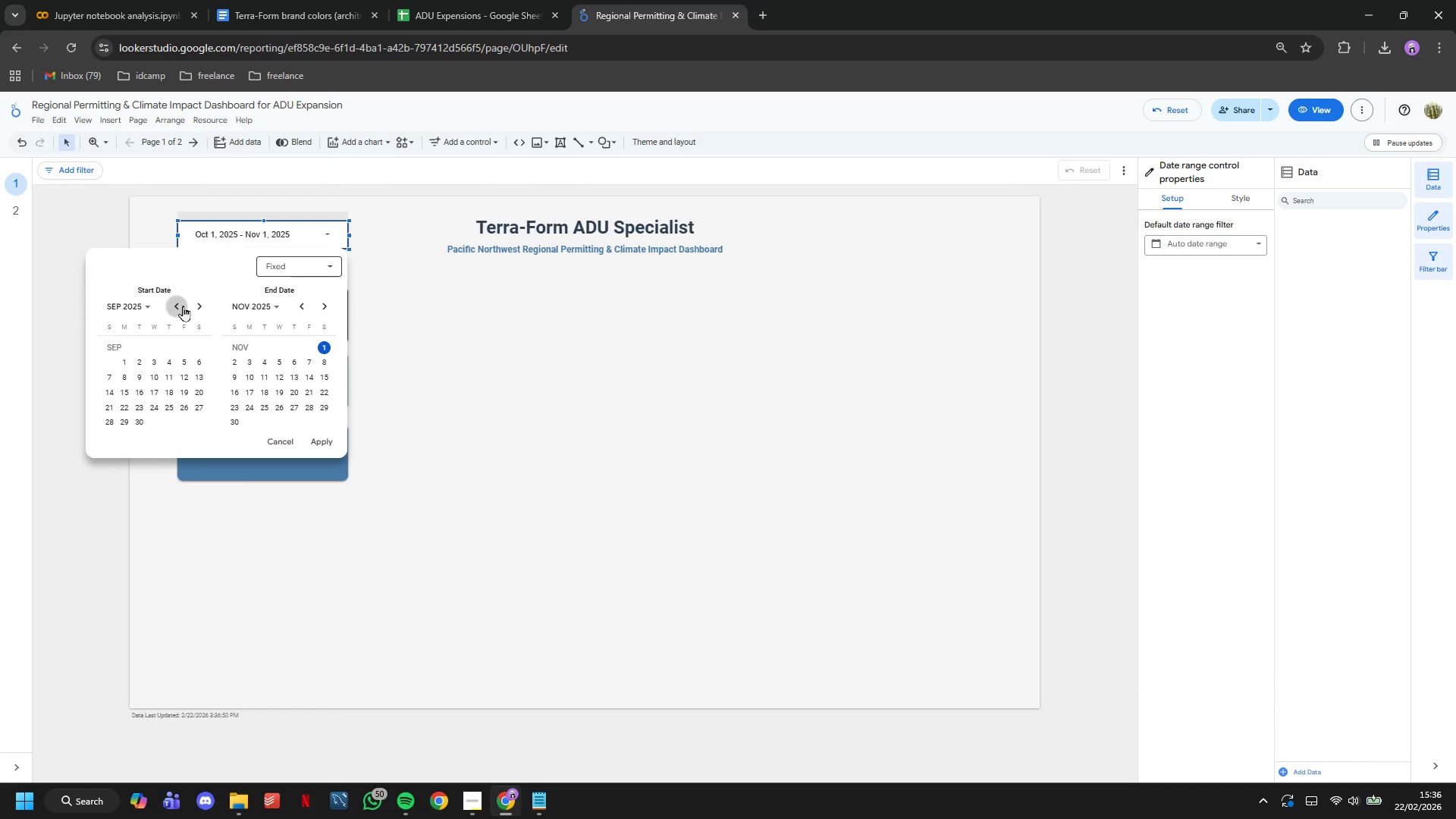 
triple_click([183, 306])
 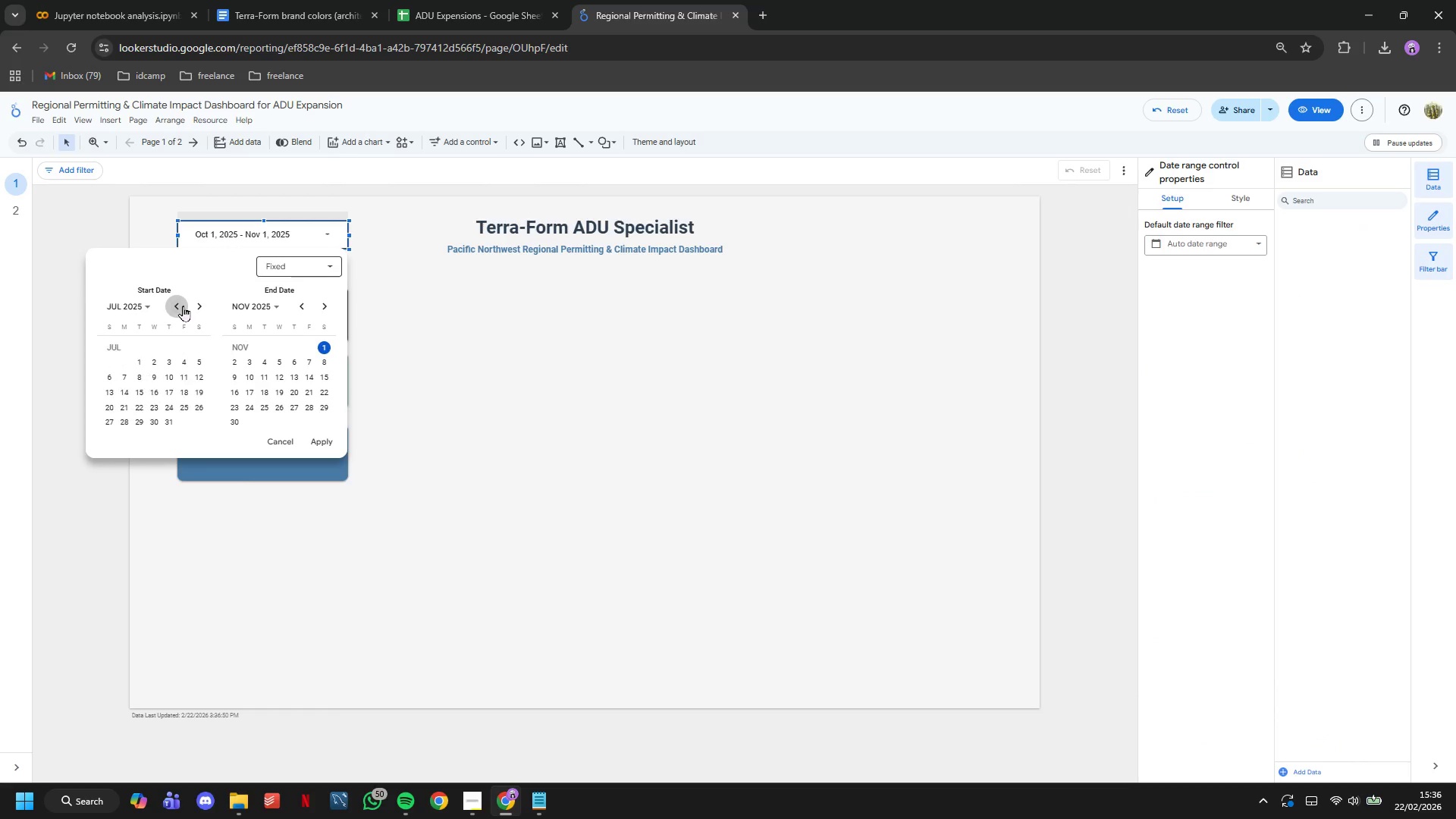 
triple_click([183, 306])
 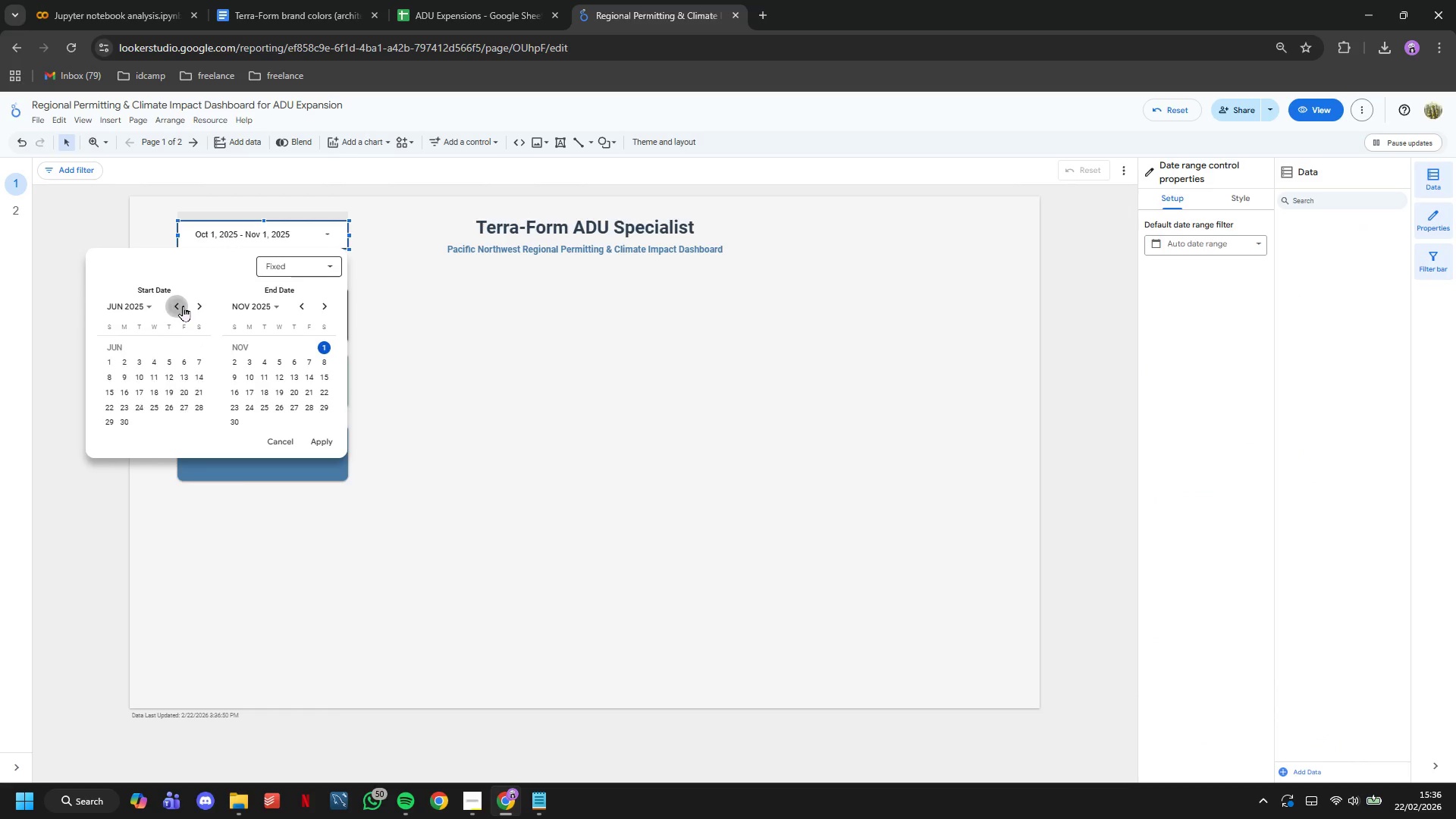 
triple_click([183, 306])
 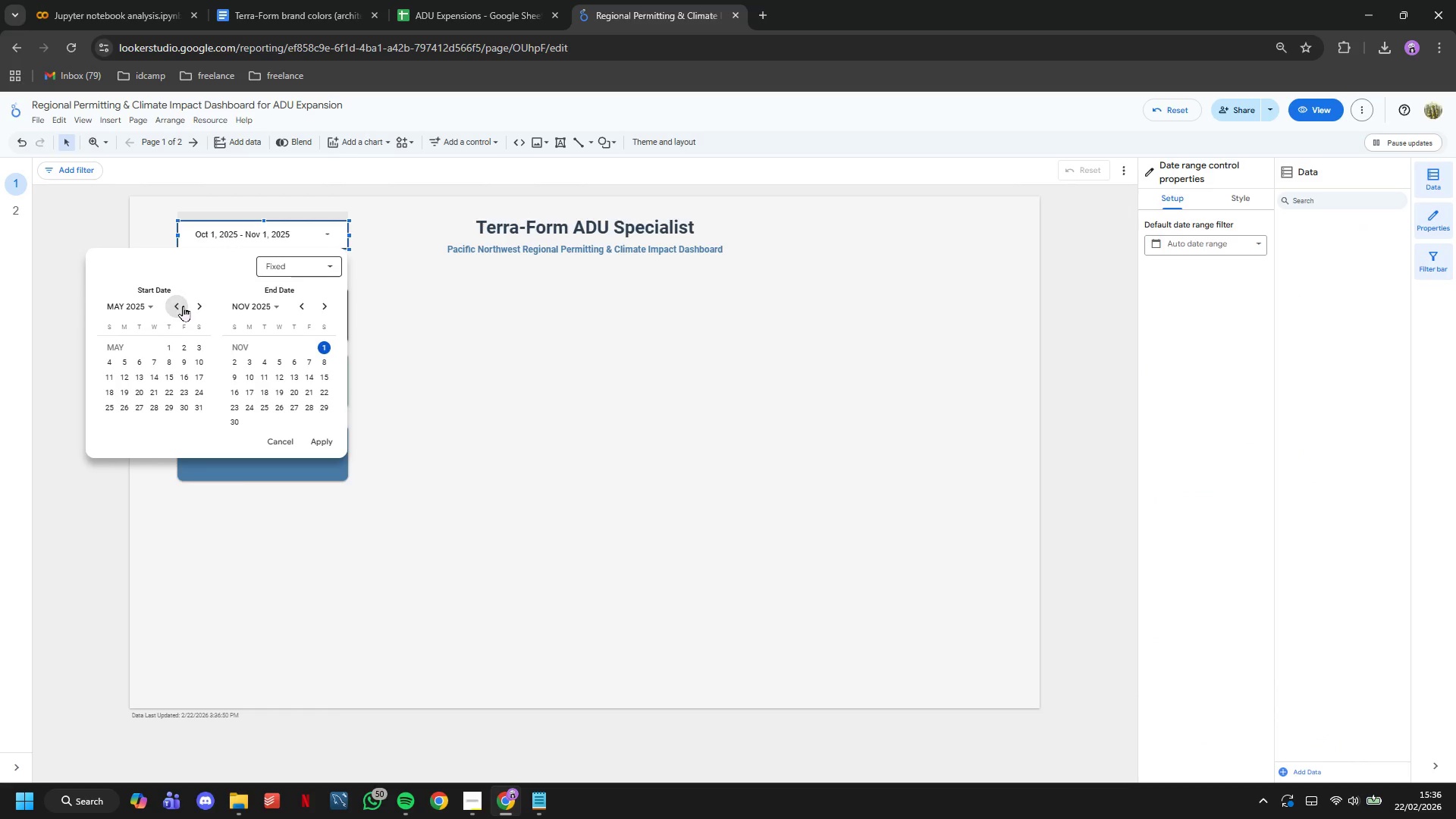 
triple_click([183, 306])
 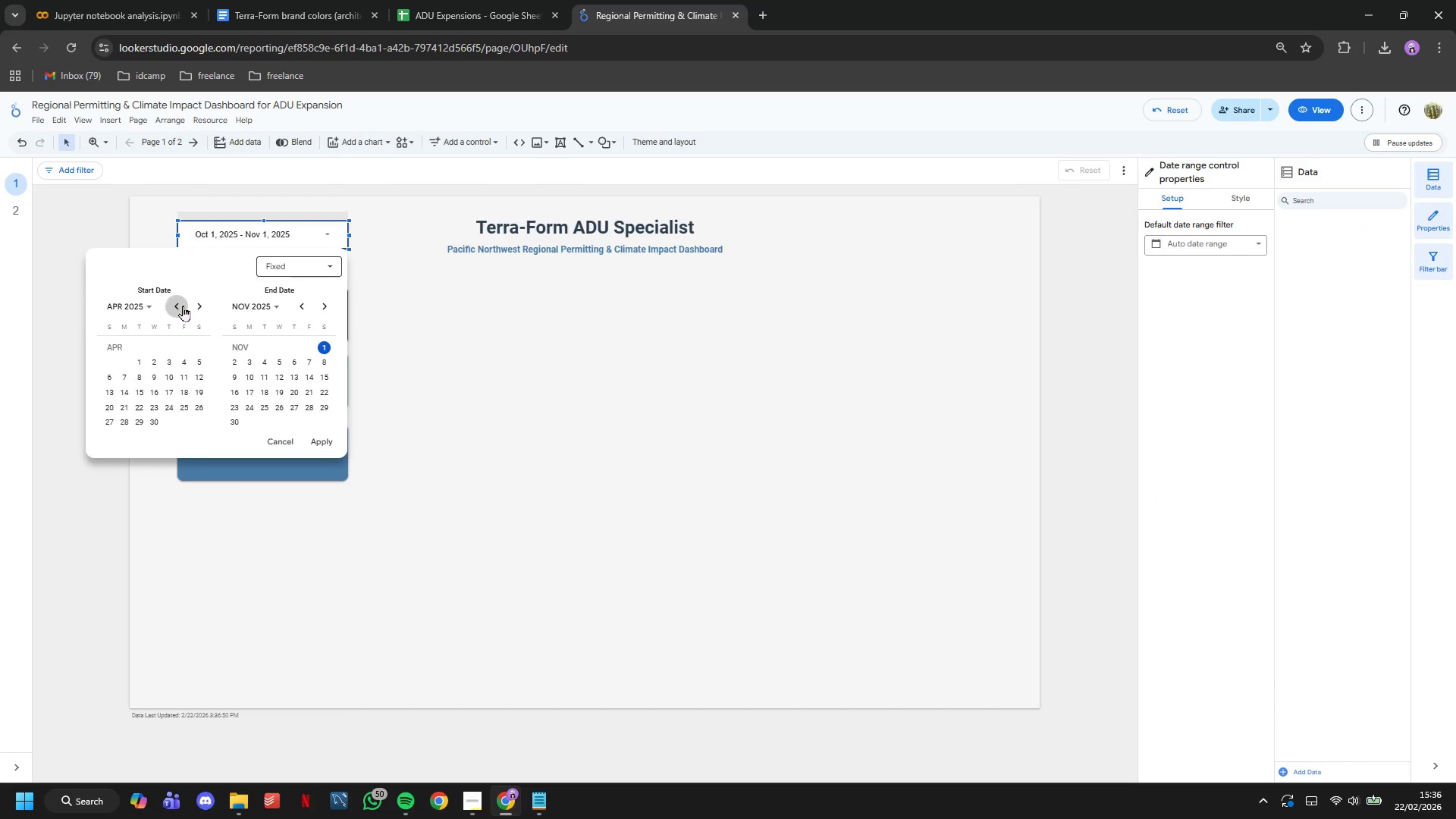 
triple_click([183, 306])
 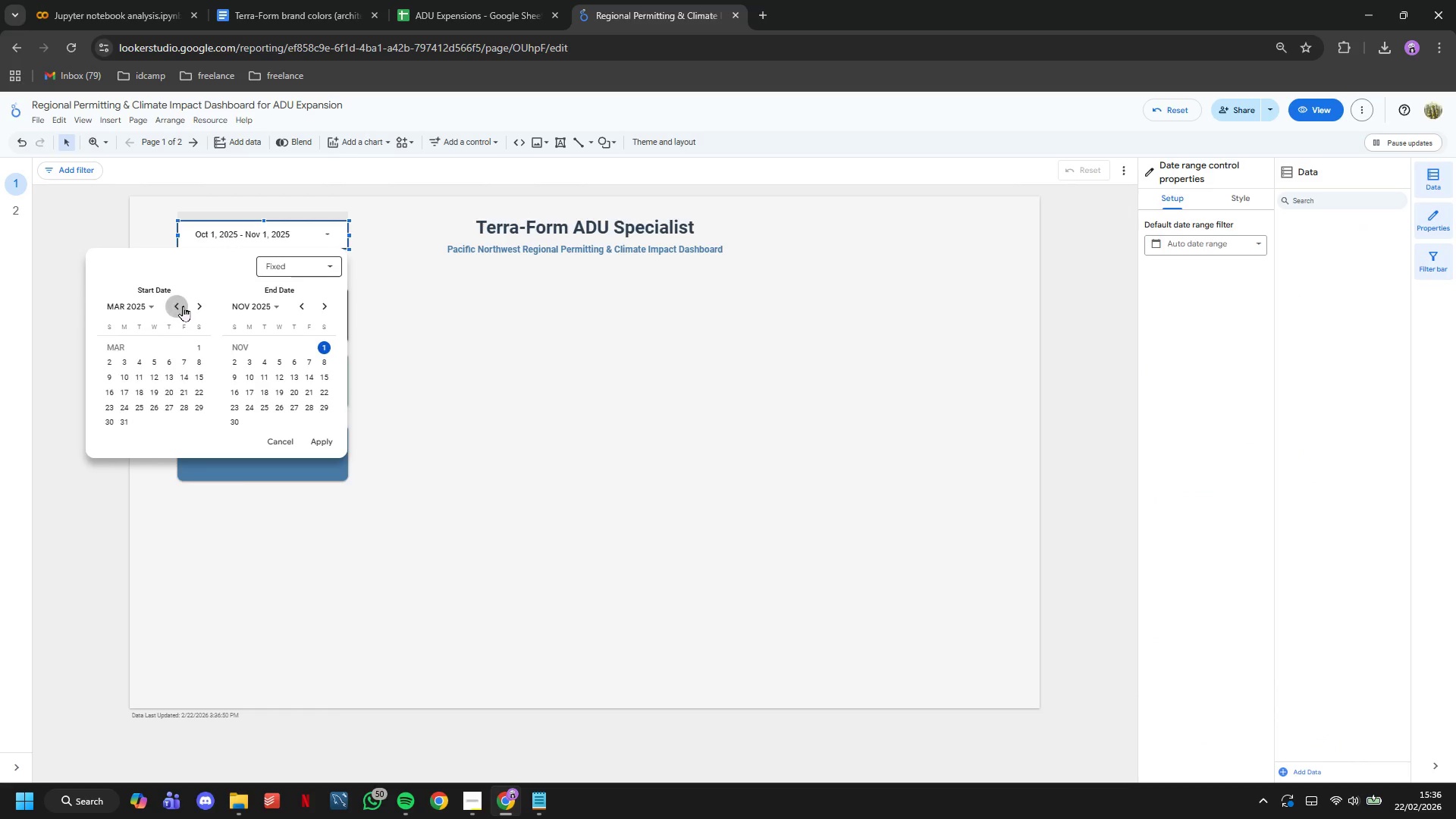 
triple_click([183, 306])
 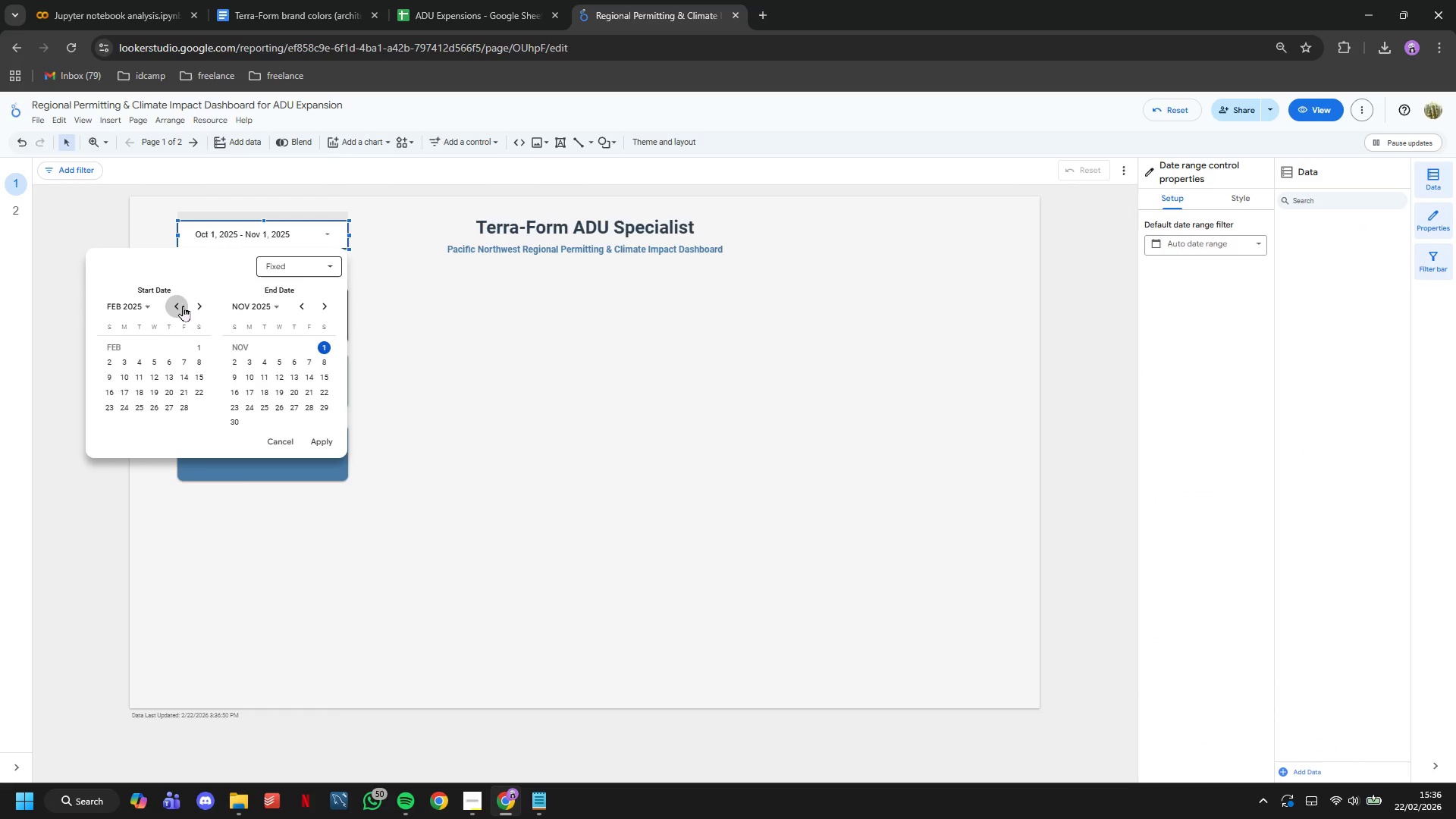 
triple_click([183, 306])
 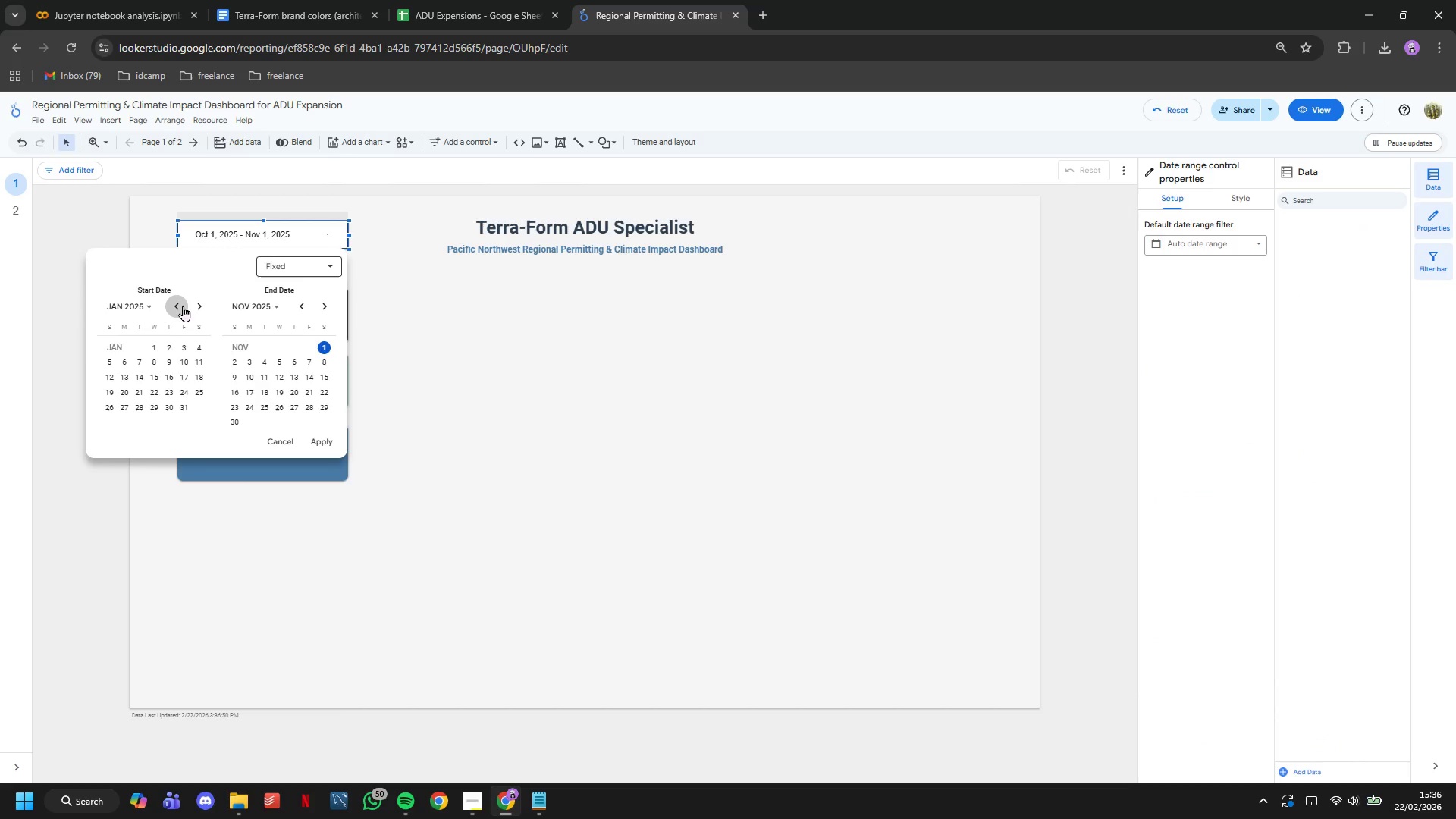 
triple_click([183, 306])
 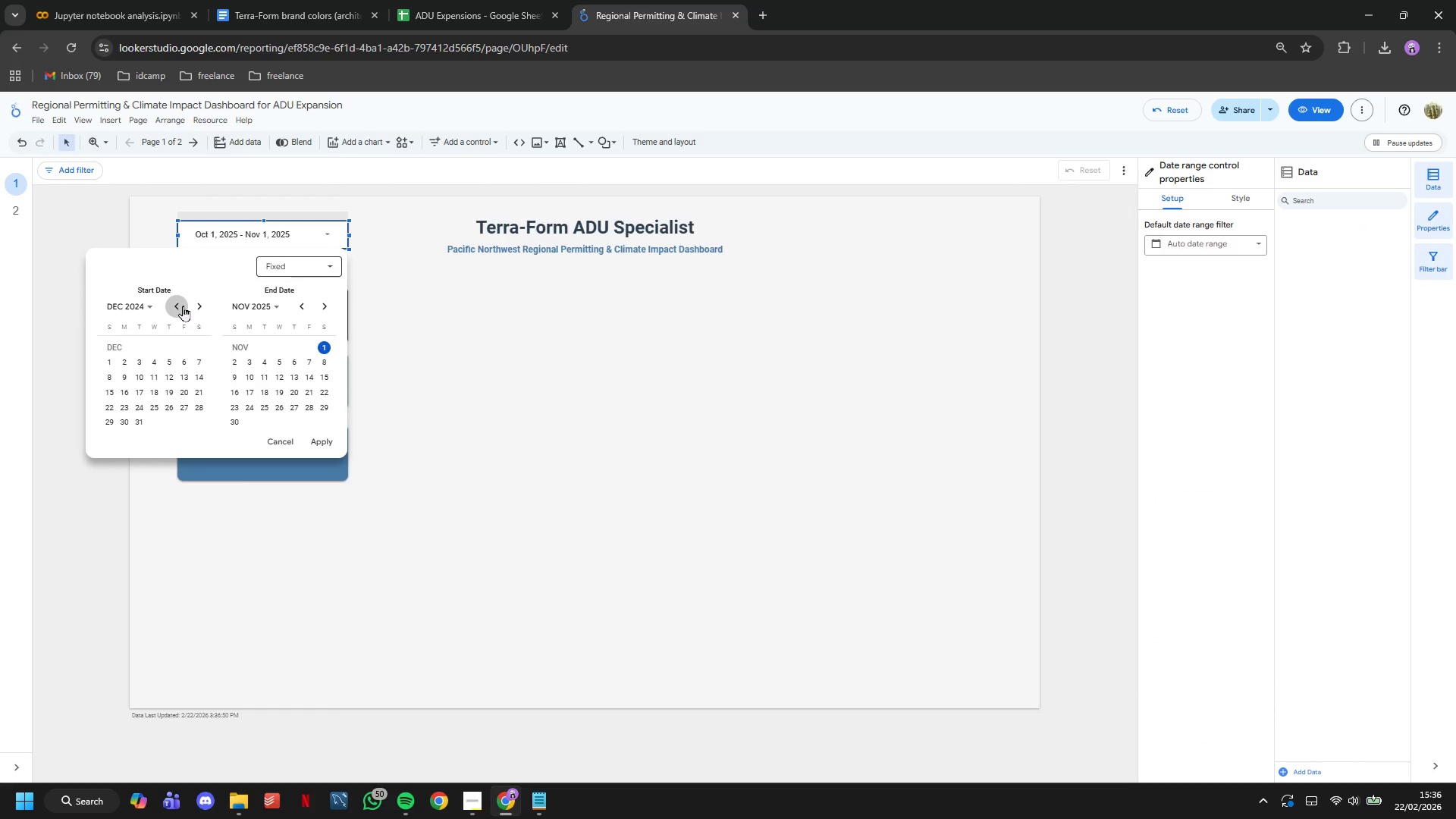 
triple_click([183, 306])
 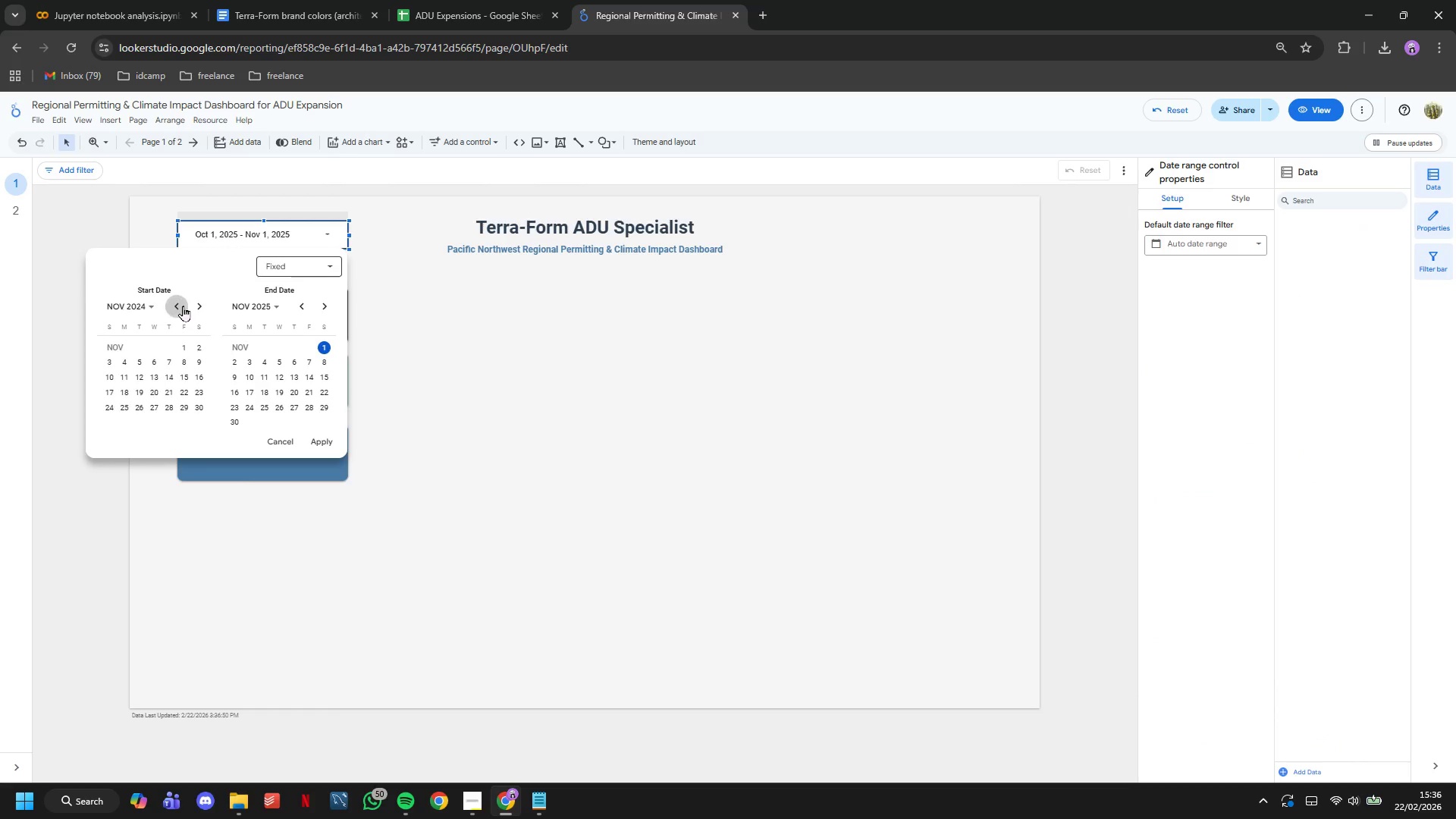 
triple_click([183, 306])
 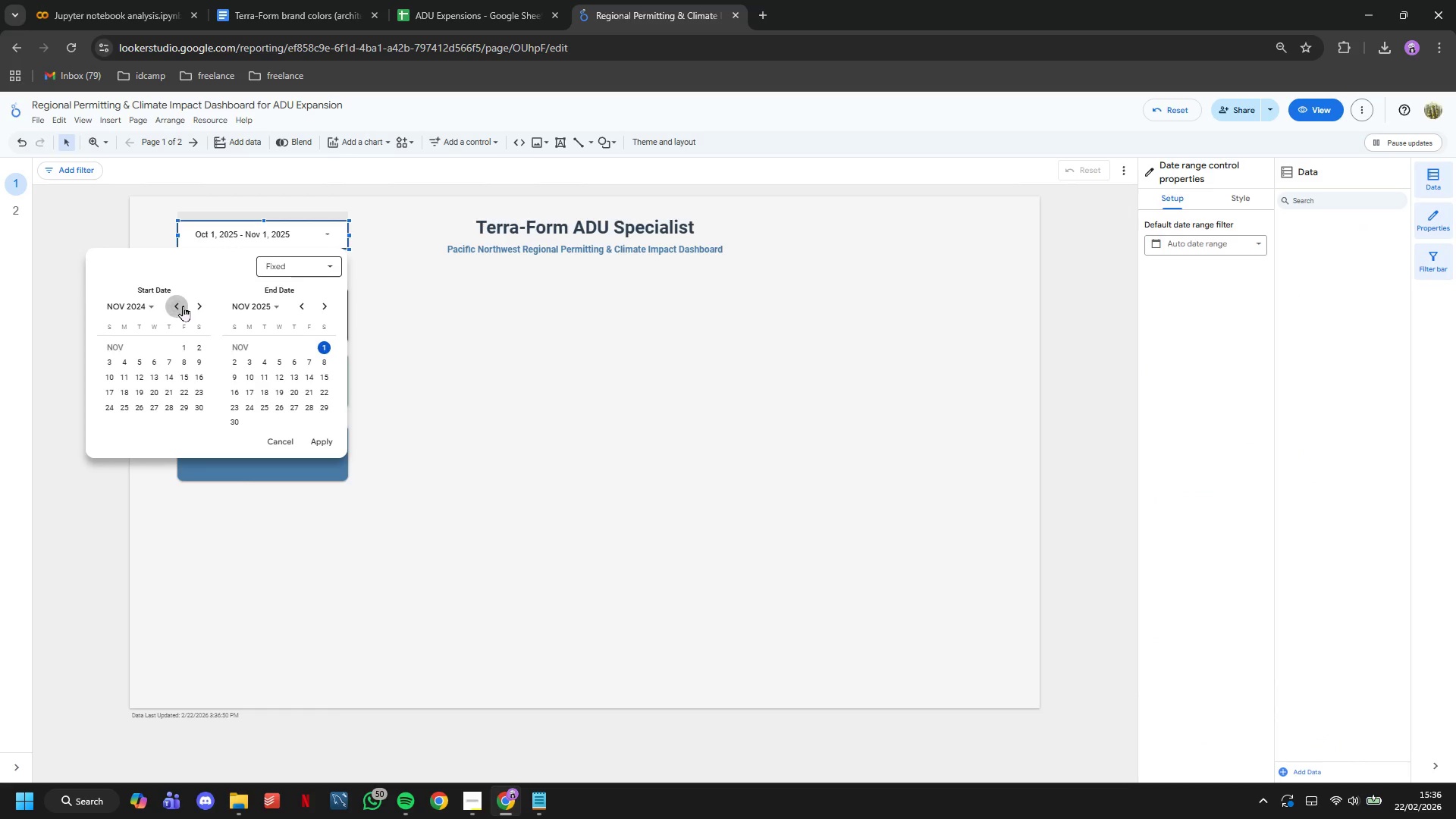 
triple_click([183, 306])
 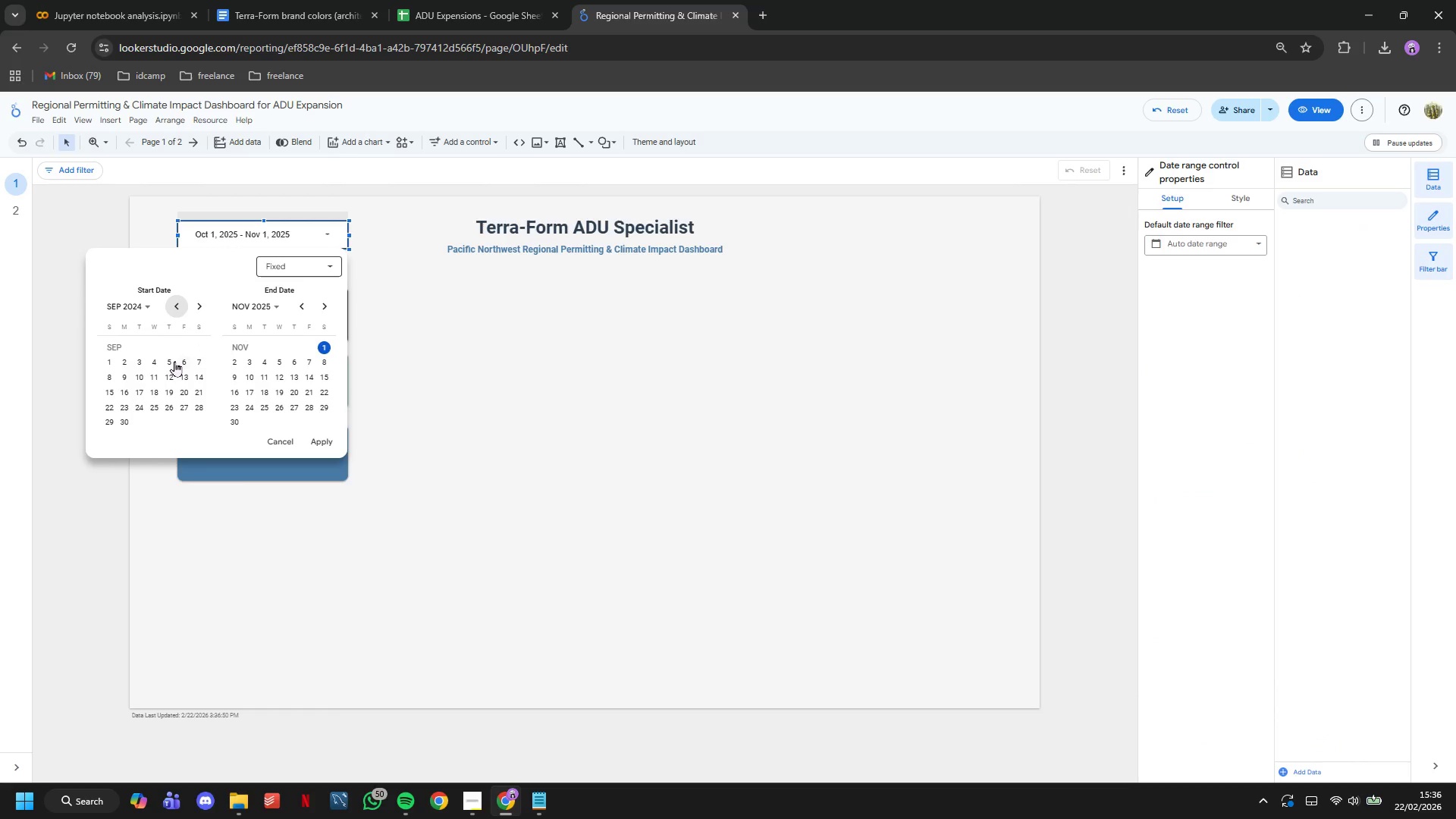 
left_click([168, 362])
 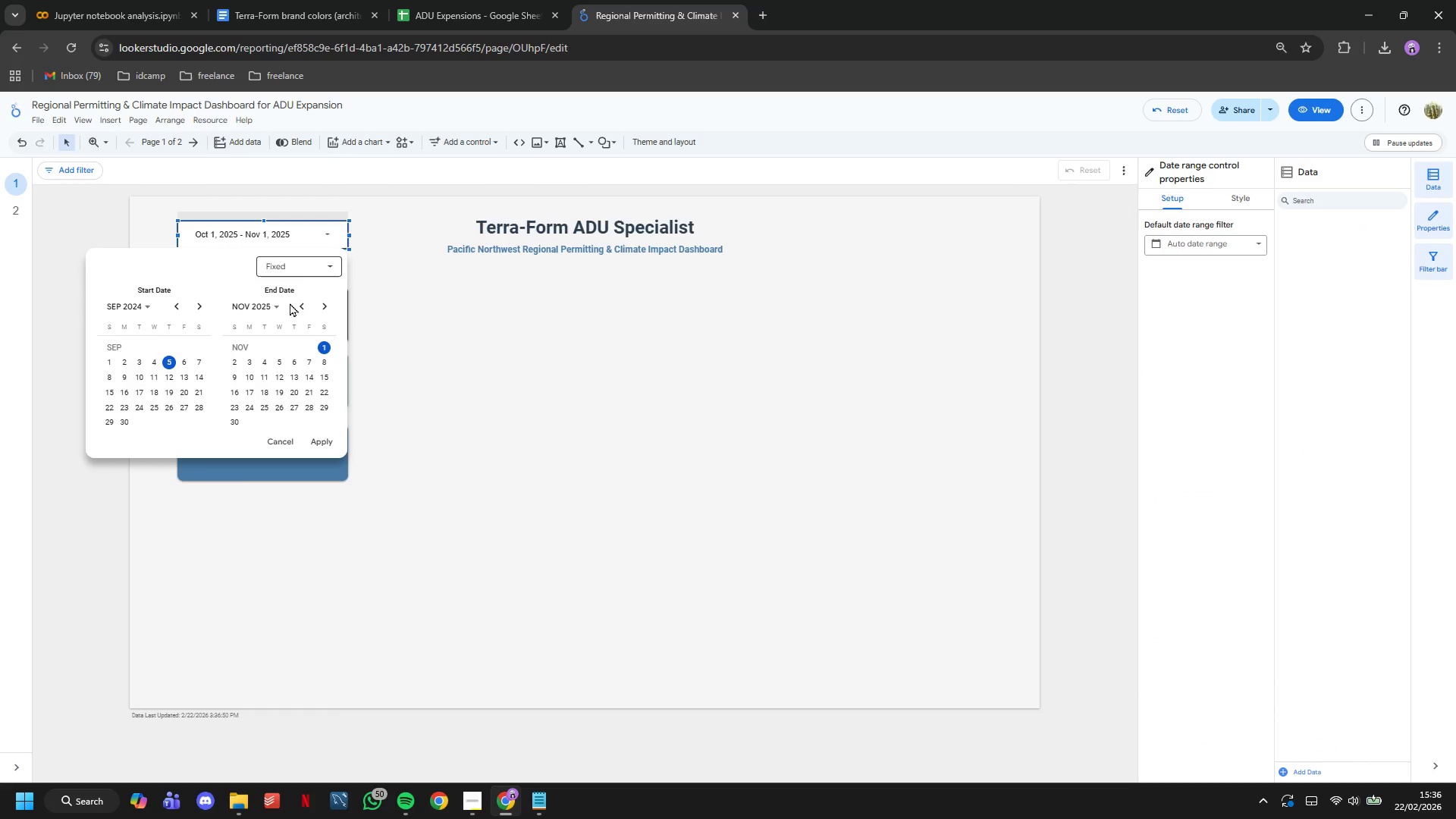 
left_click([300, 300])
 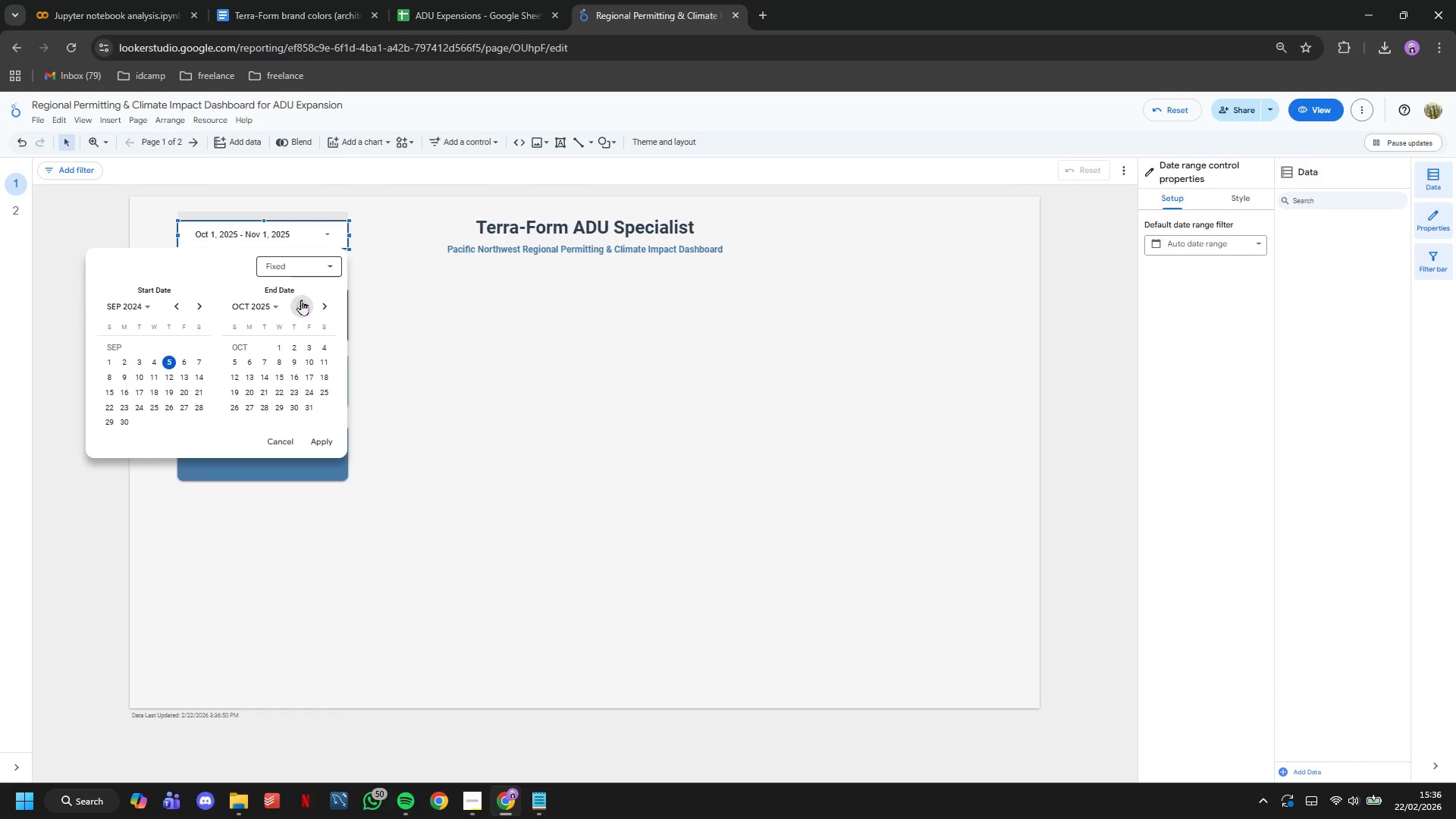 
left_click_drag(start_coordinate=[301, 300], to_coordinate=[301, 307])
 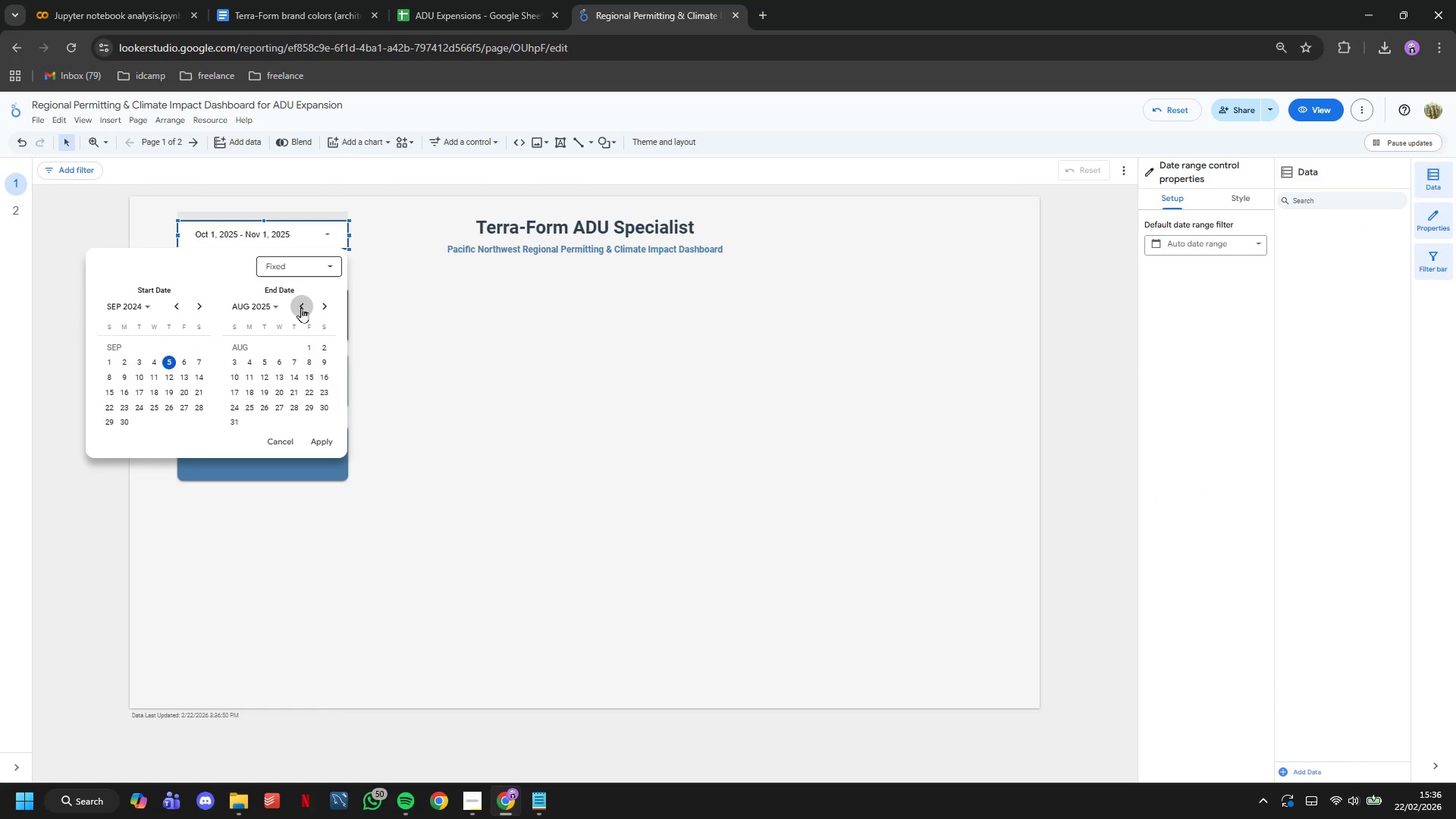 
triple_click([301, 307])
 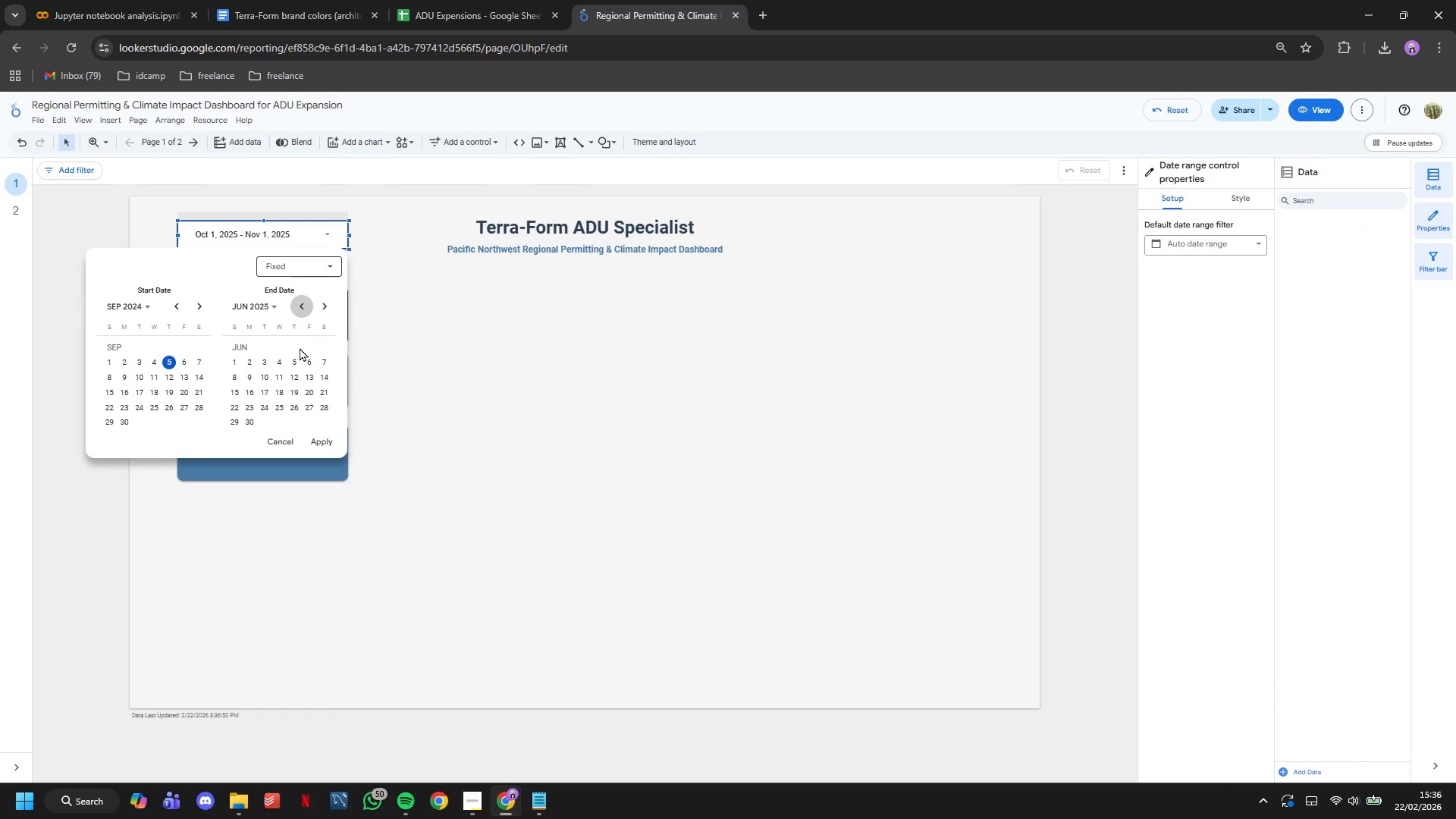 
triple_click([299, 350])
 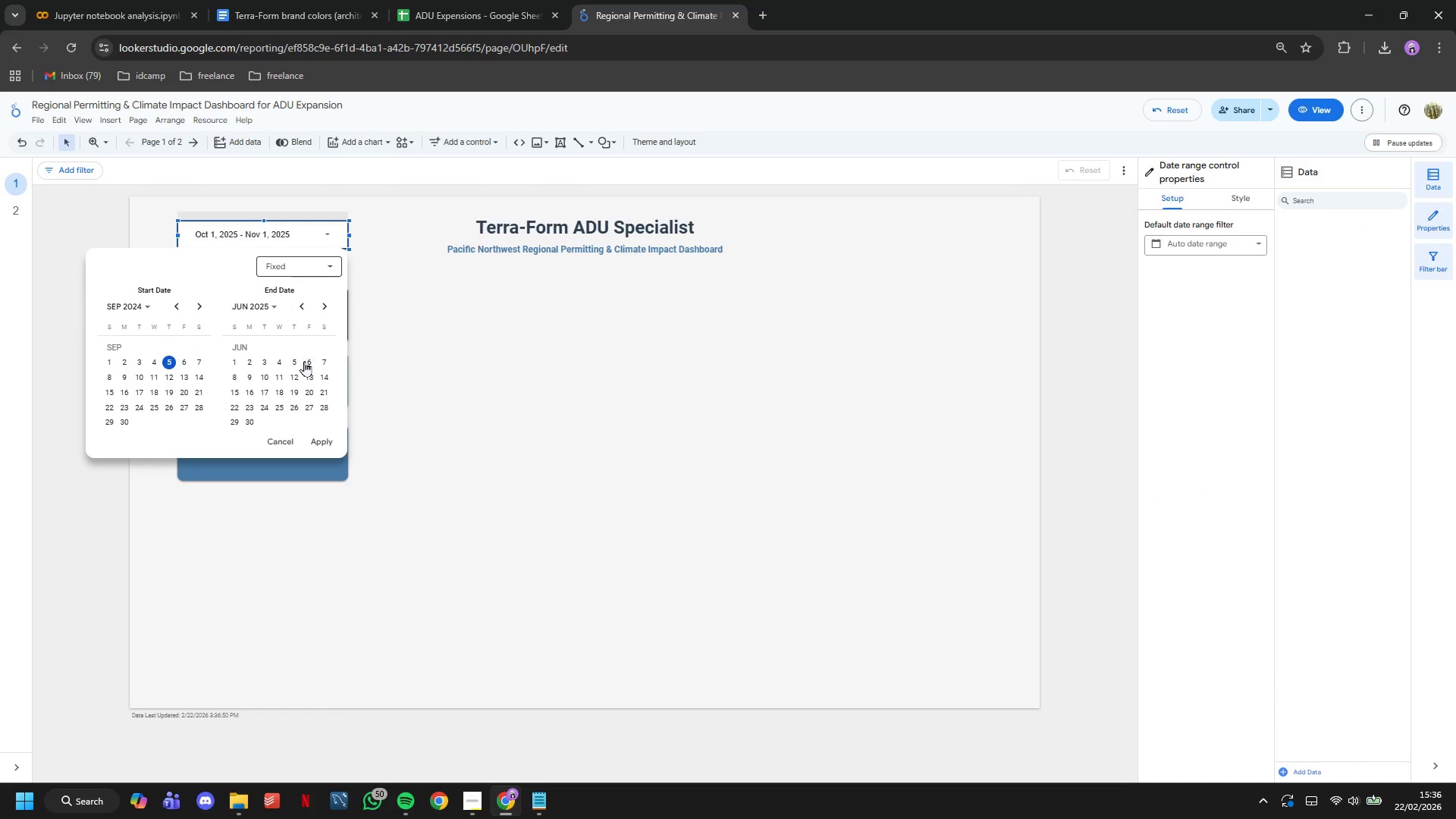 
triple_click([306, 366])
 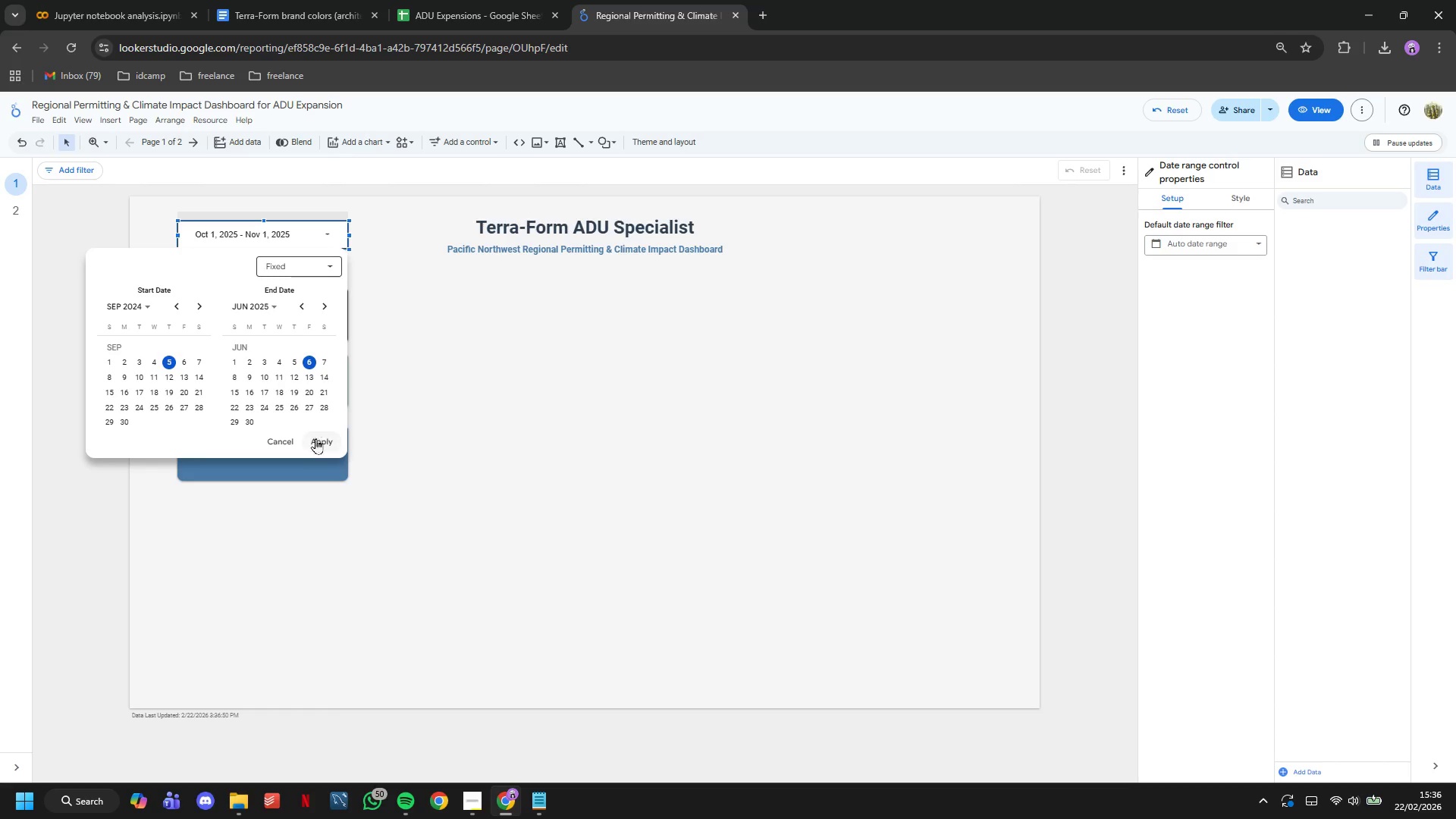 
left_click([314, 441])
 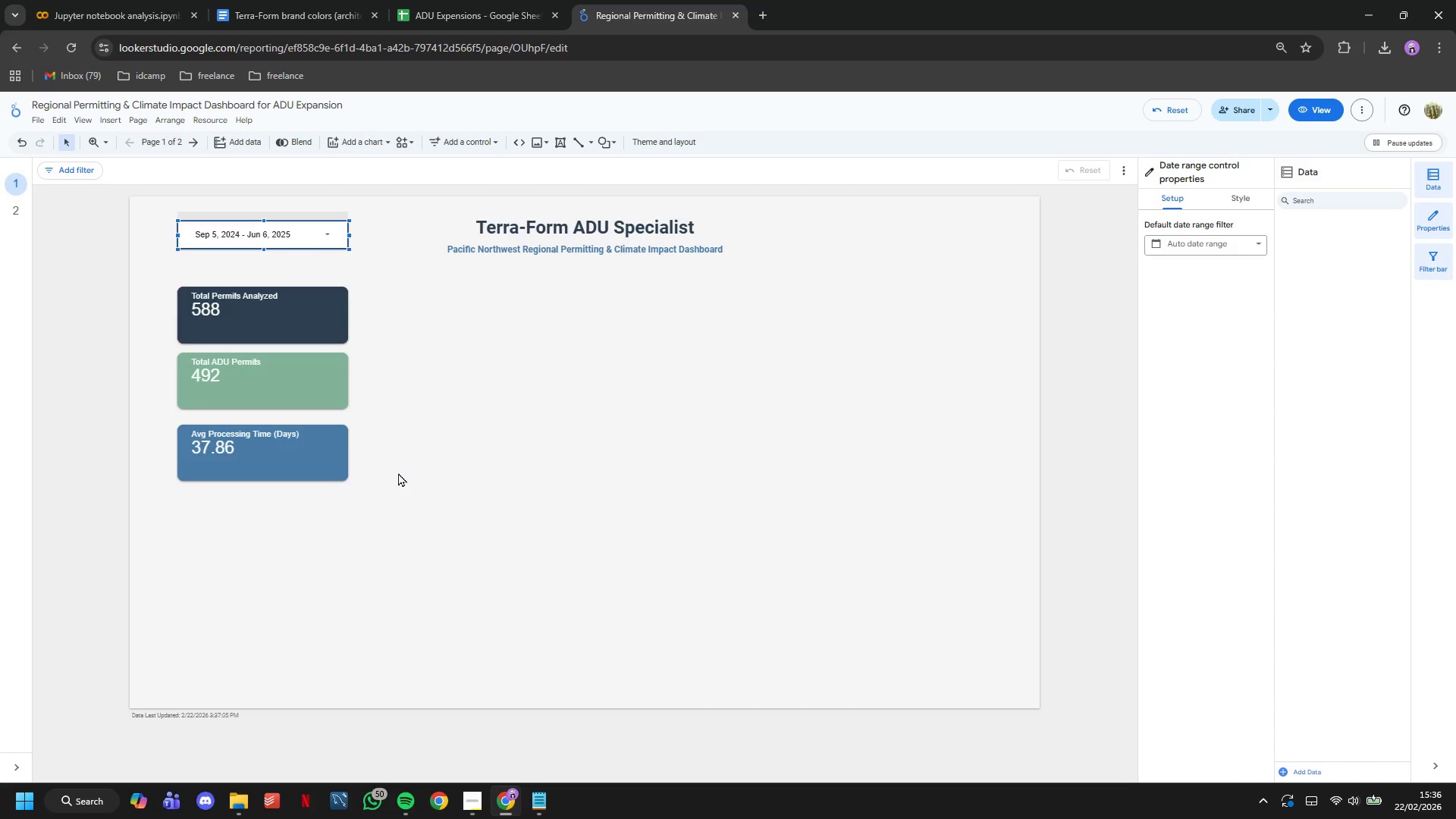 
left_click([398, 472])
 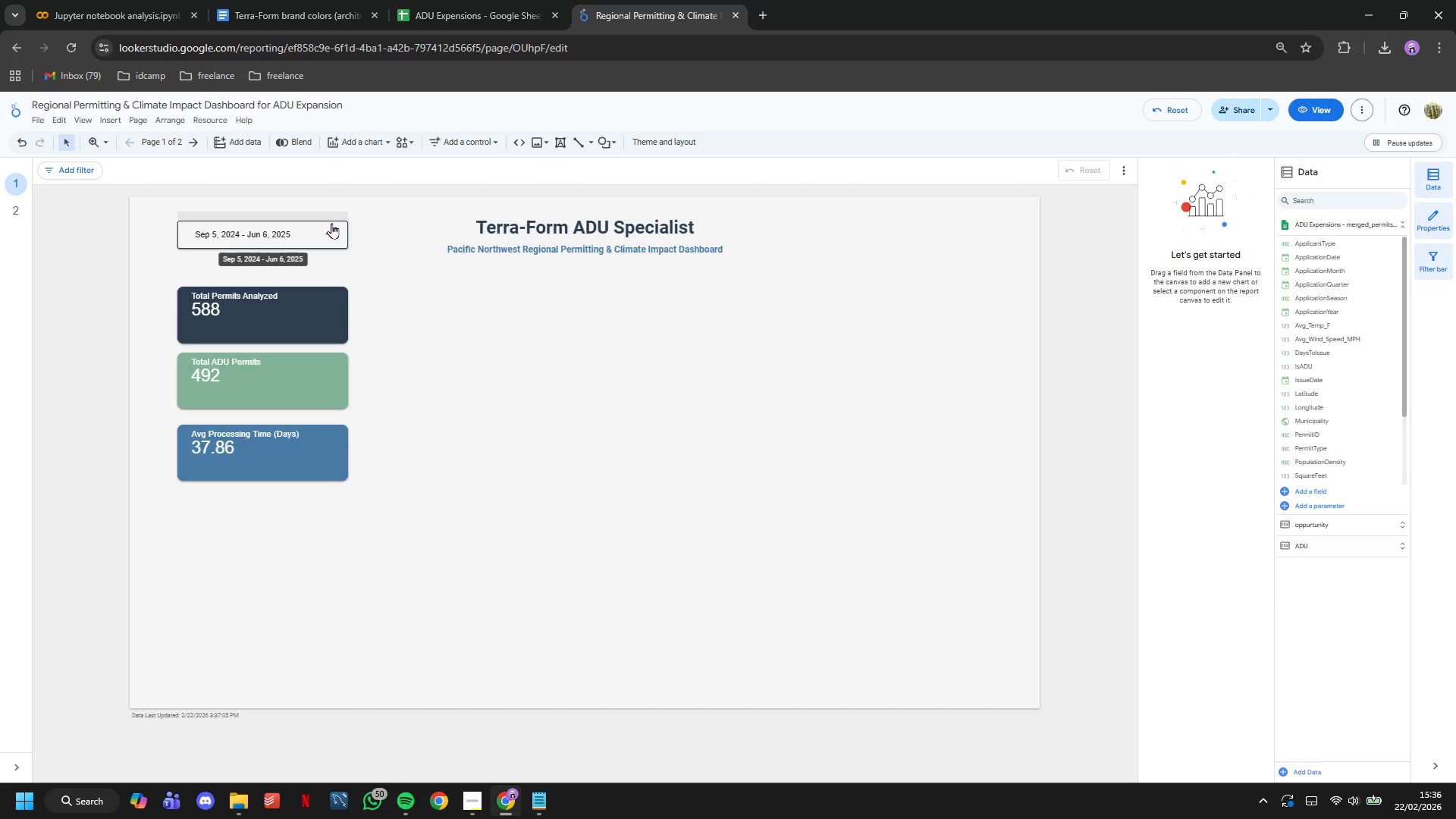 
left_click([331, 223])
 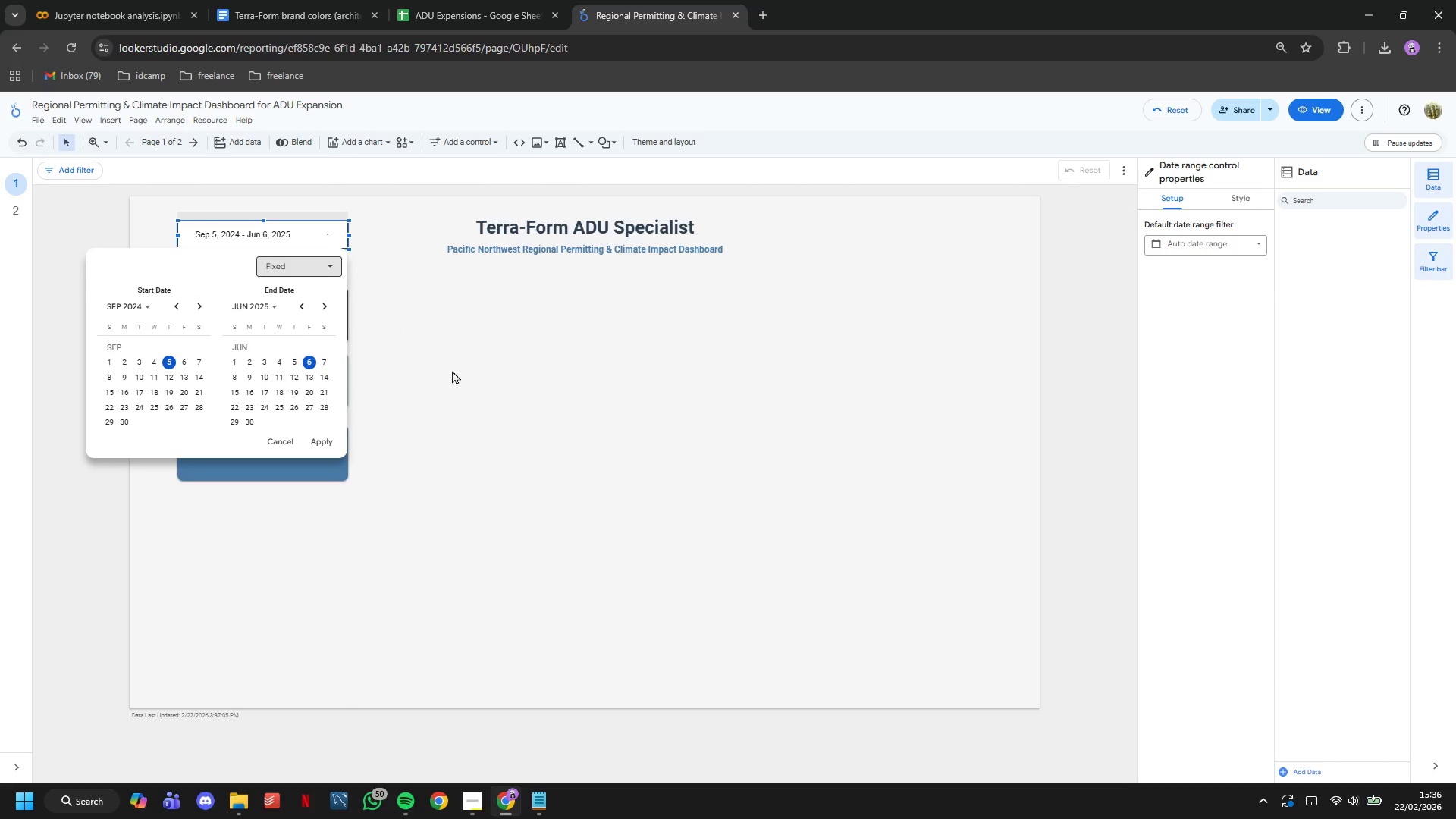 
left_click([457, 380])
 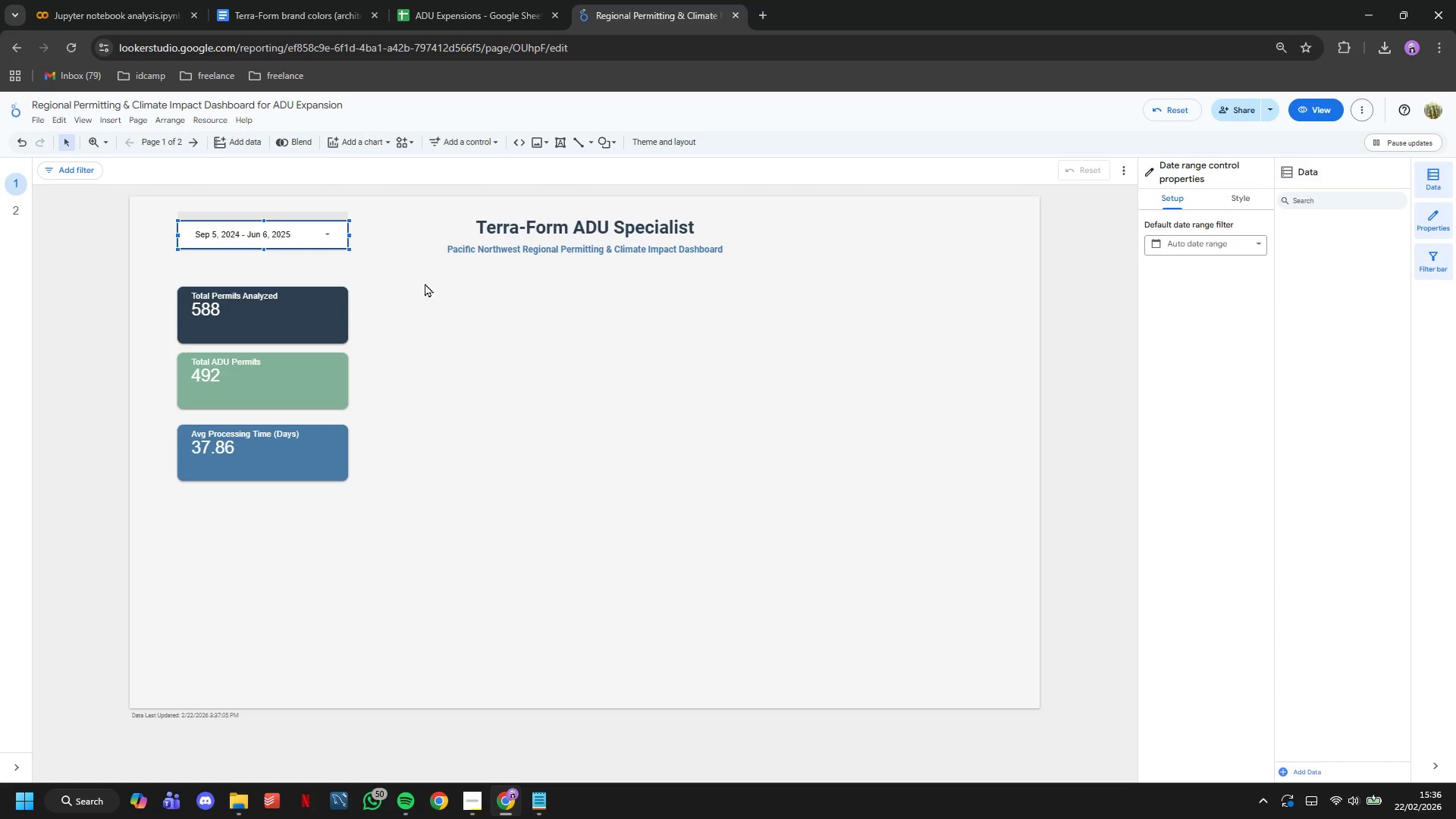 
left_click([341, 234])
 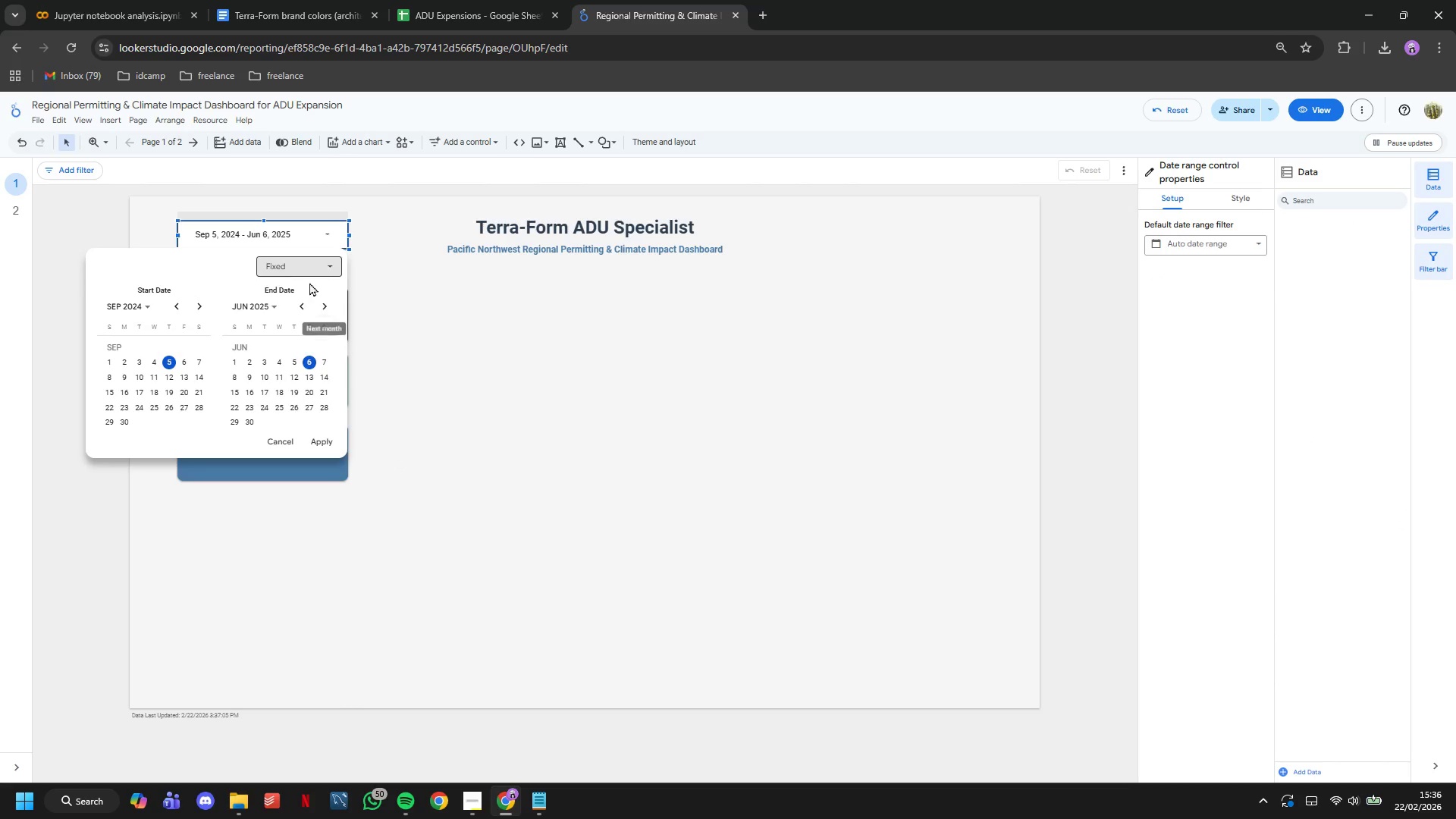 
left_click([306, 275])
 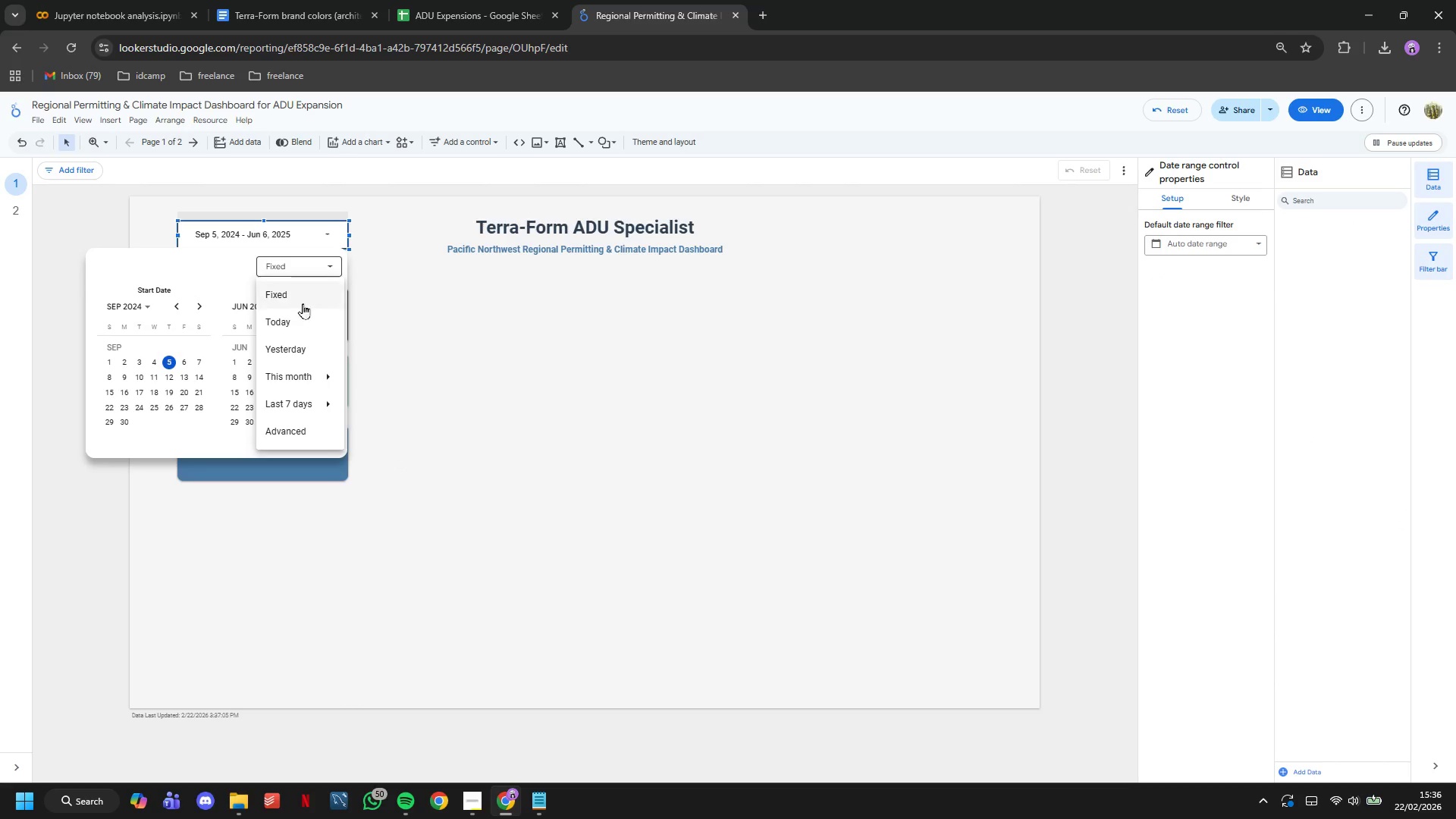 
left_click([294, 329])
 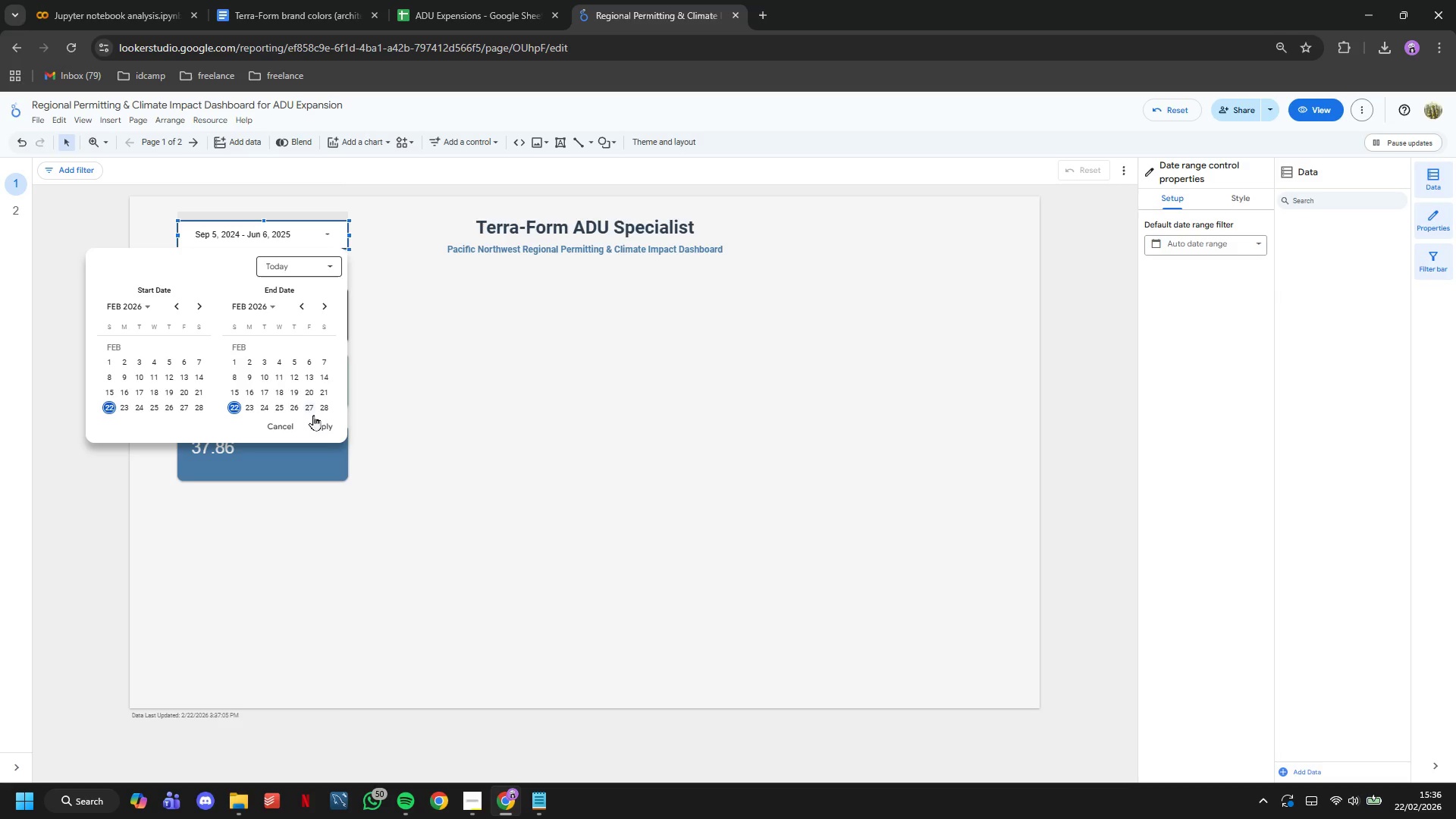 
left_click([318, 431])
 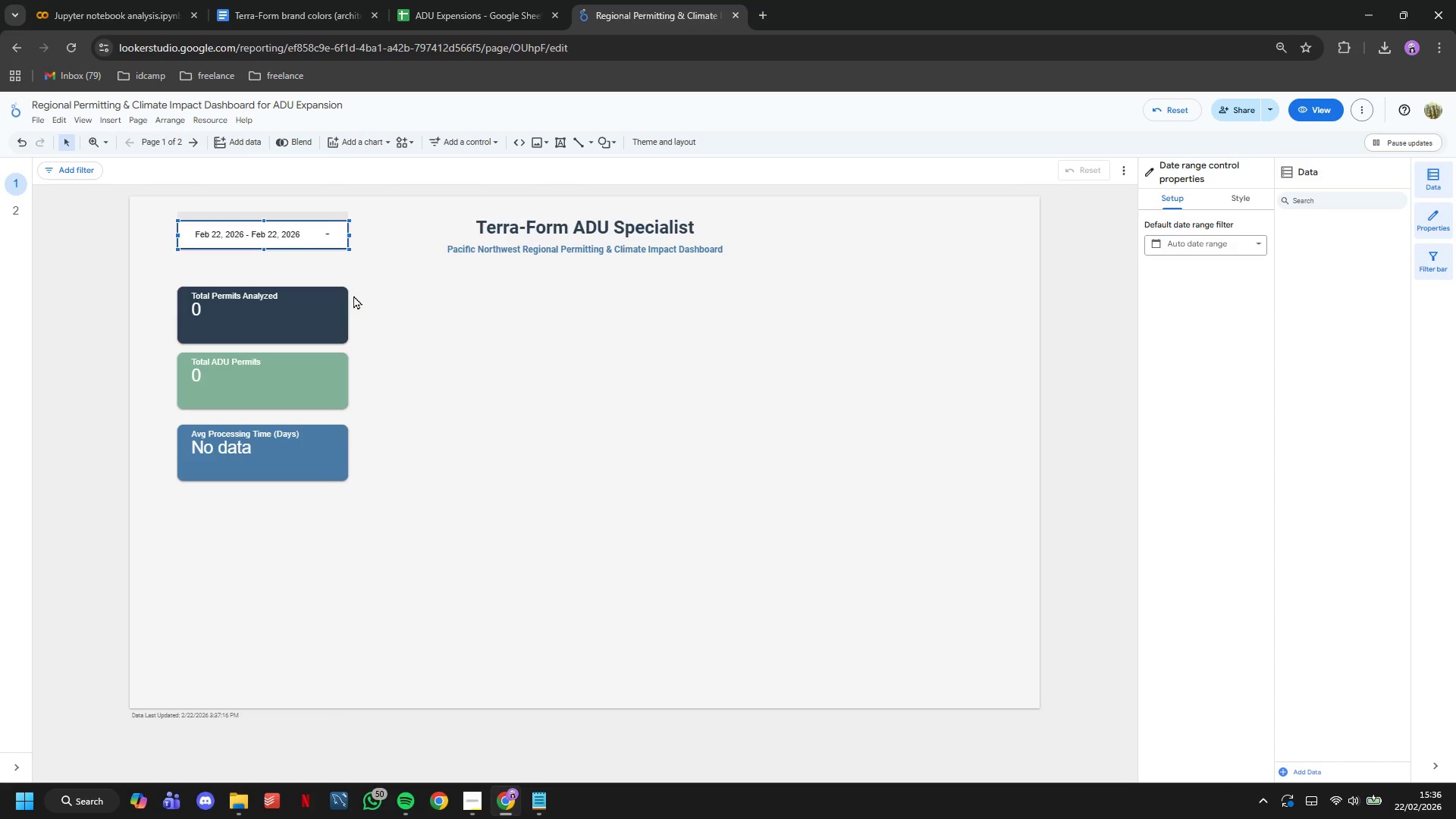 
double_click([320, 238])
 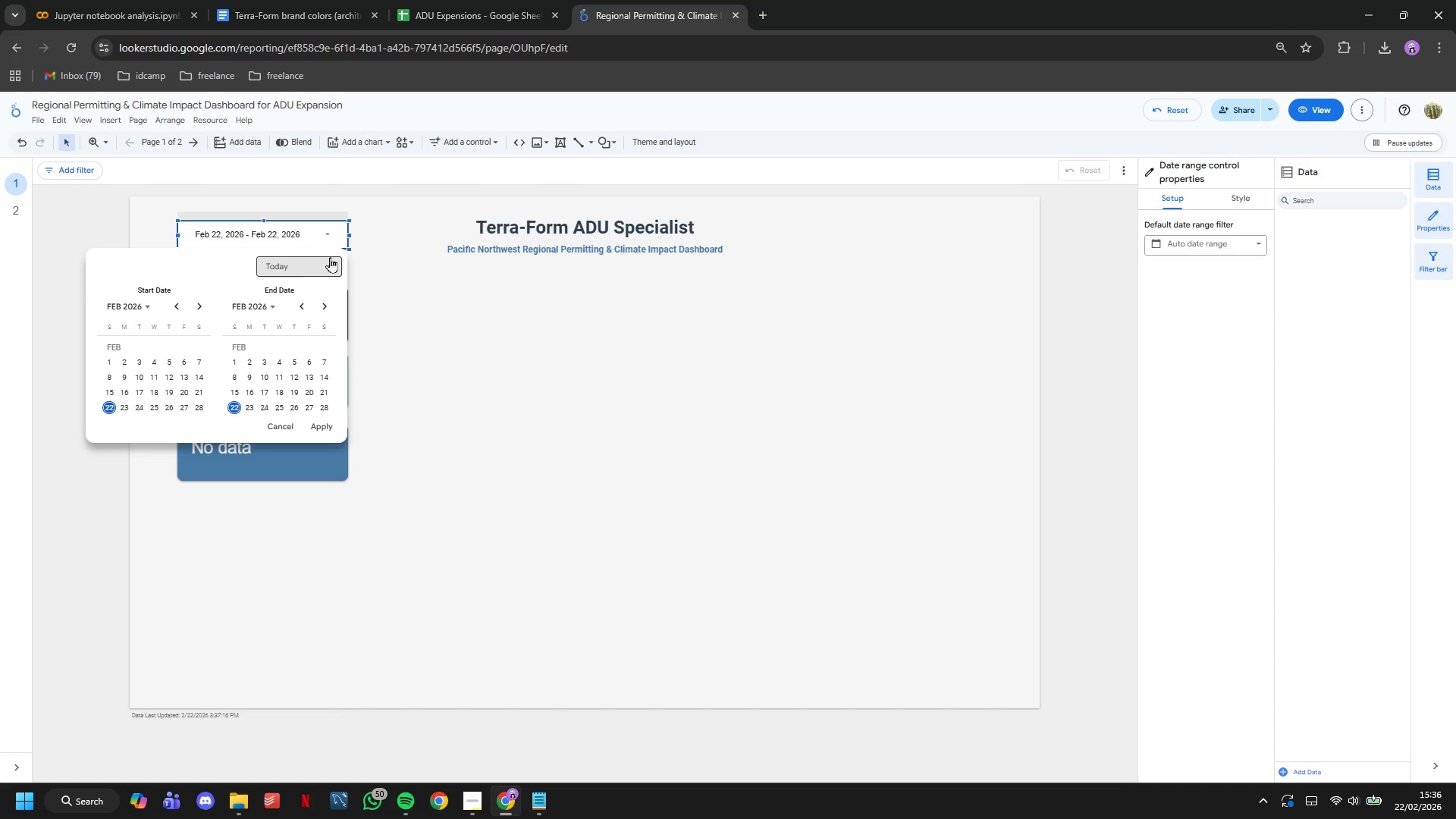 
left_click([330, 258])
 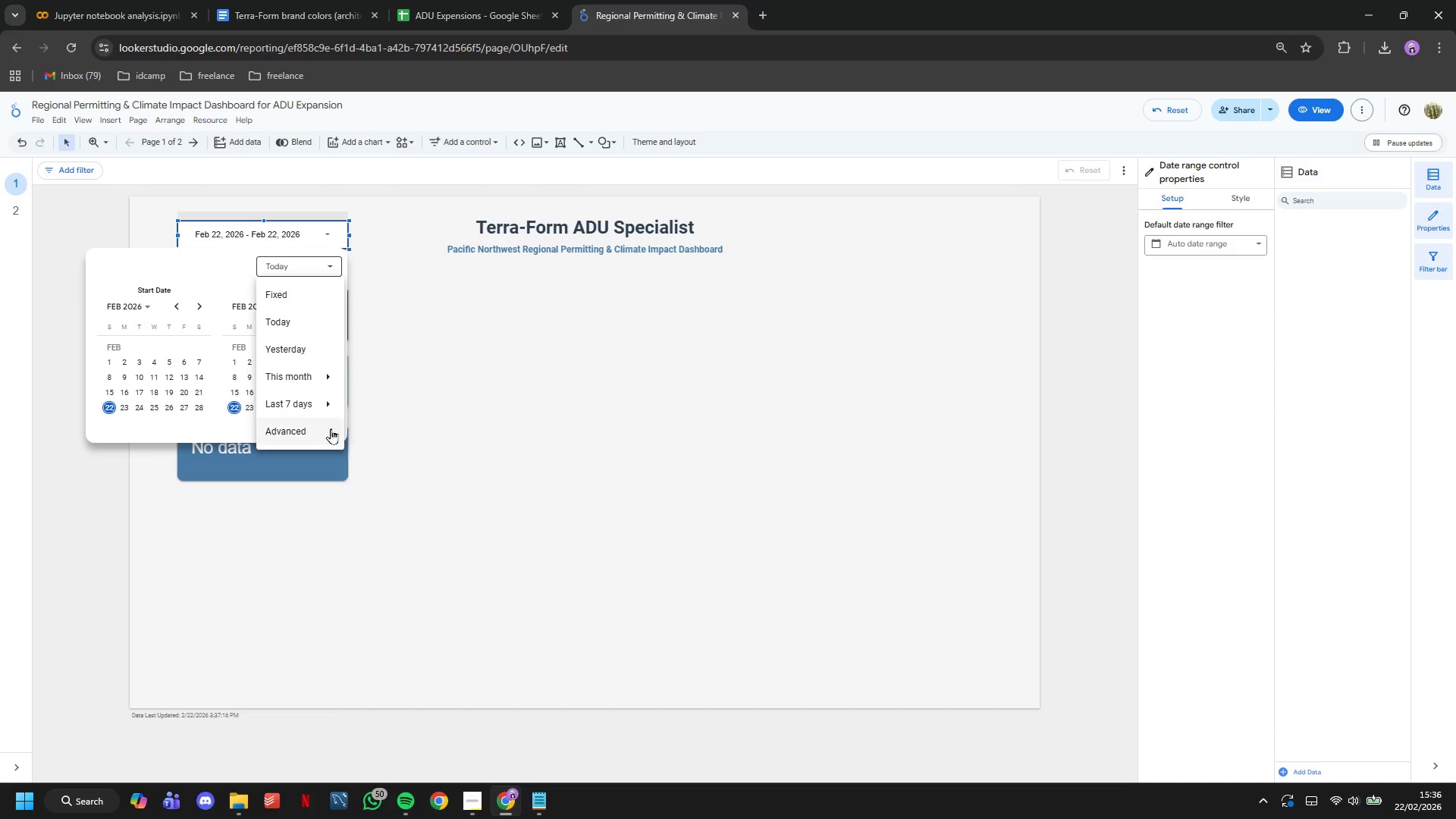 
left_click([392, 620])
 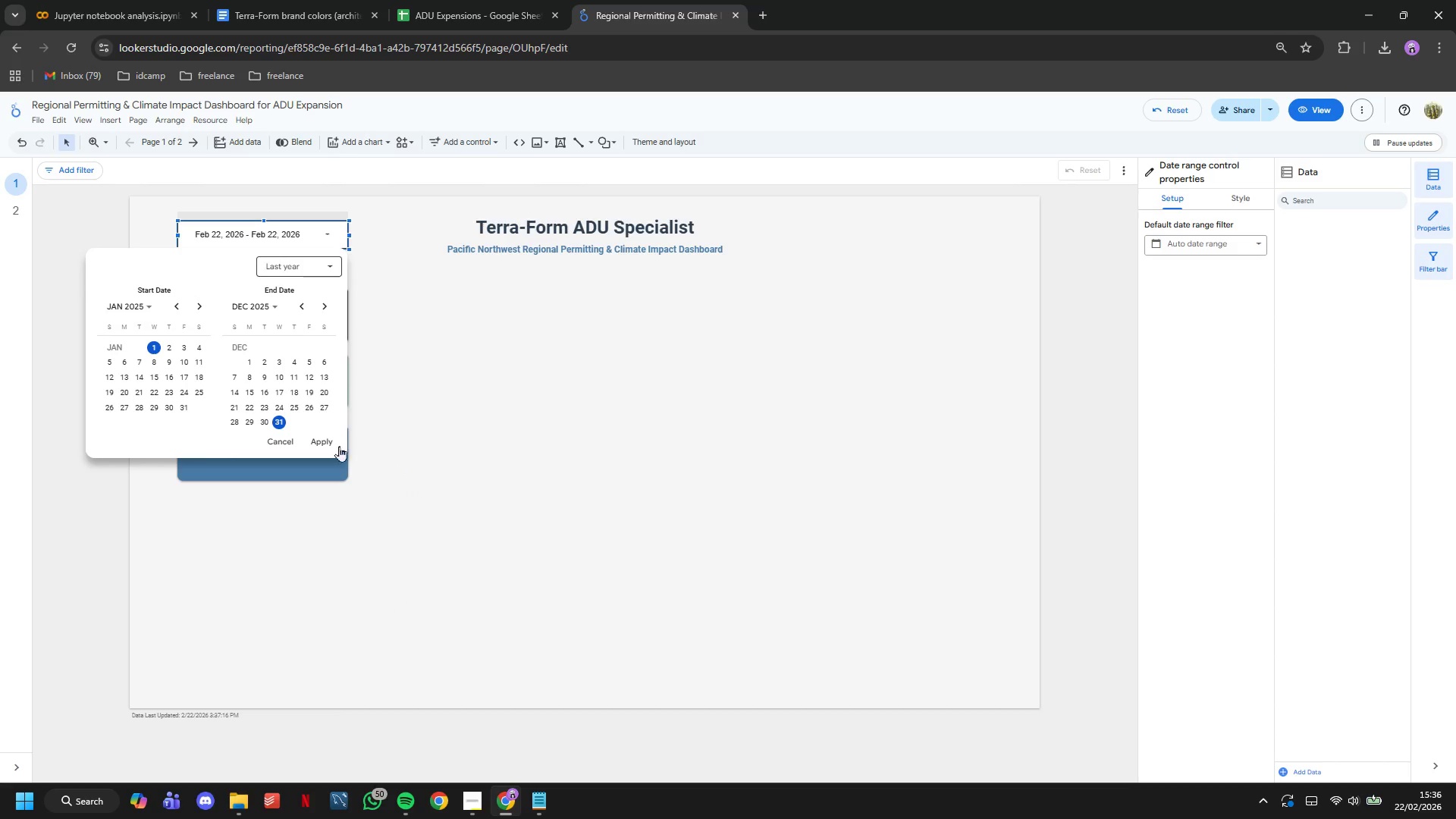 
left_click([328, 443])
 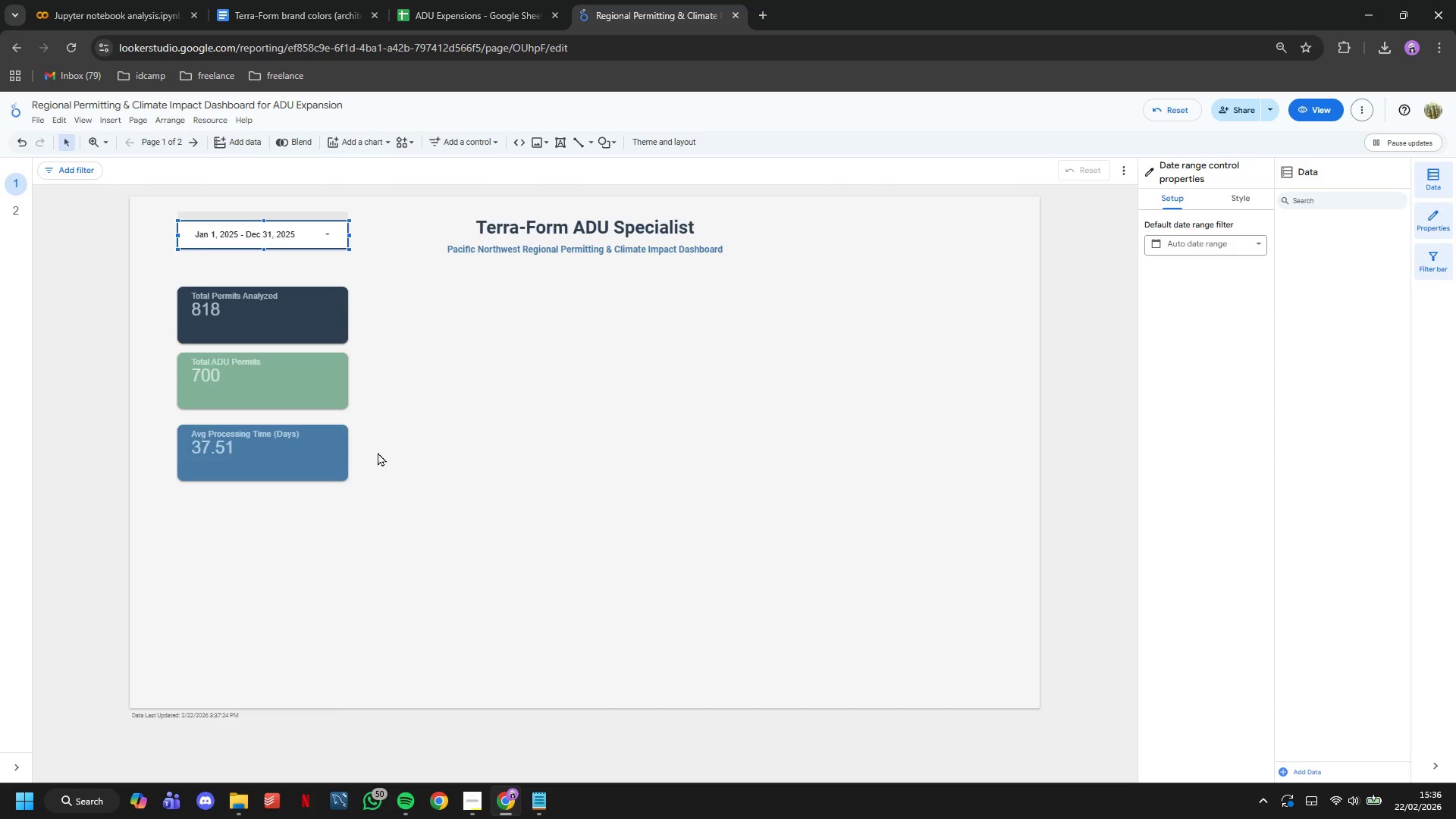 
left_click_drag(start_coordinate=[410, 474], to_coordinate=[410, 479])
 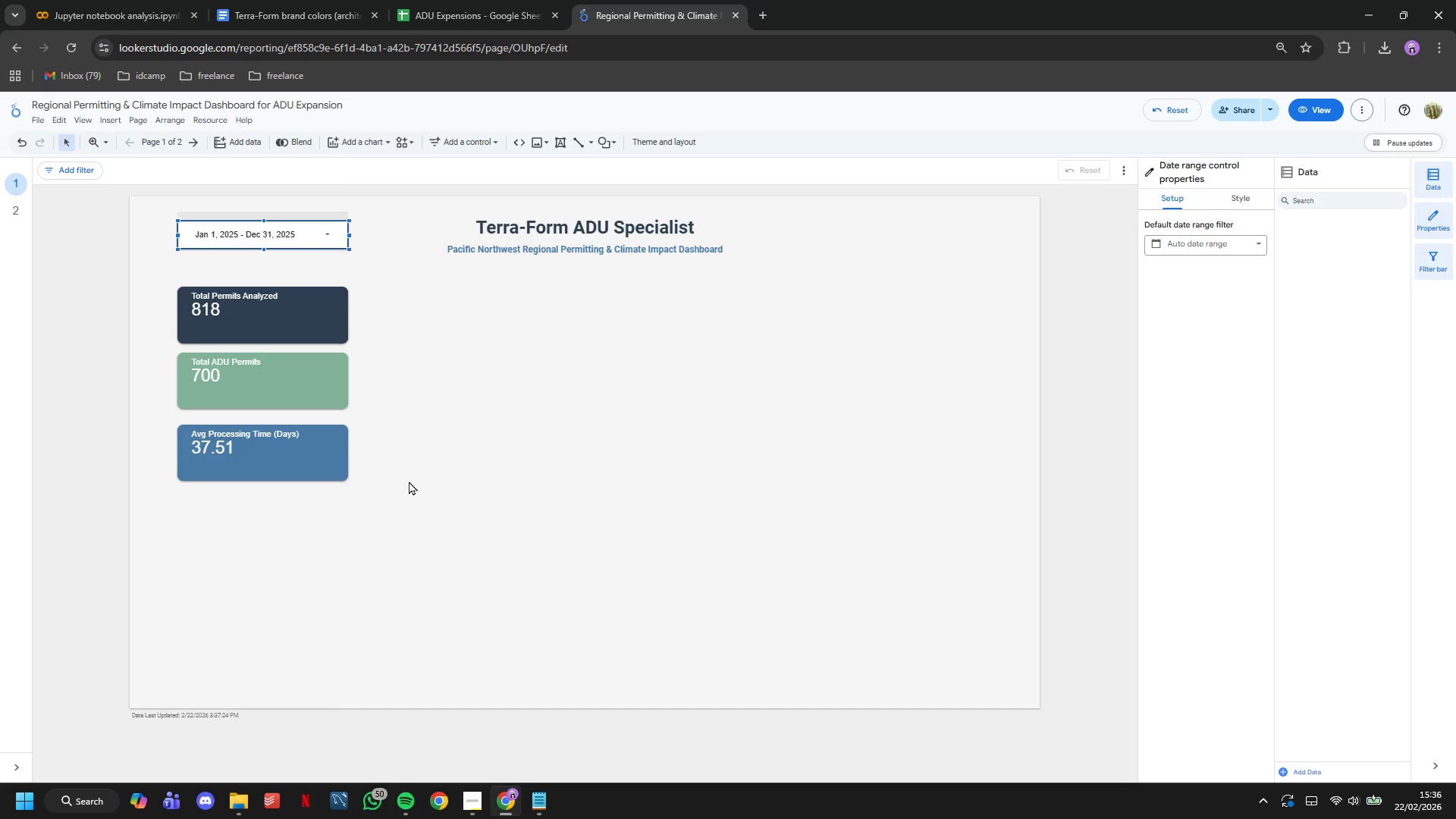 
wait(7.61)
 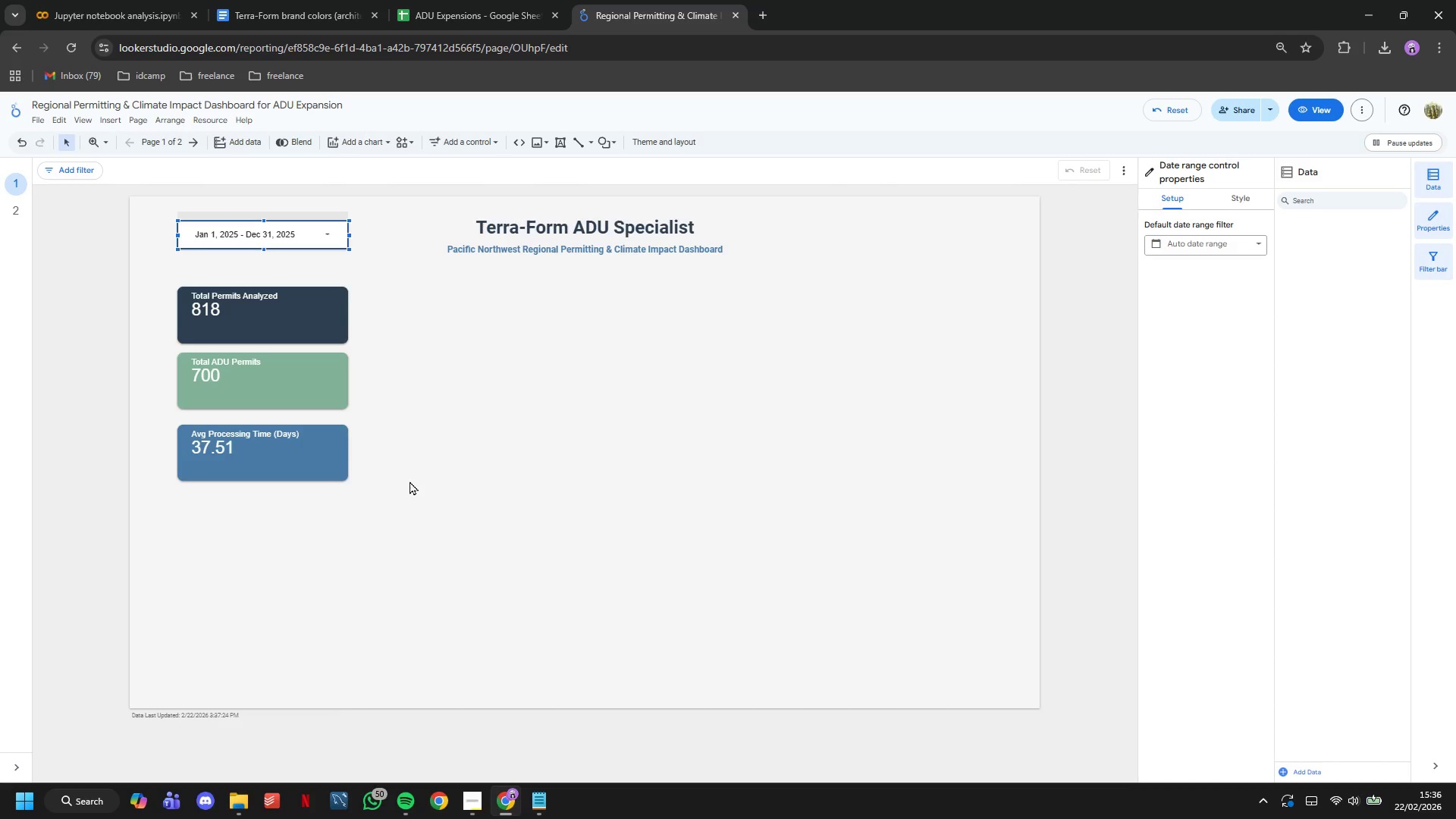 
left_click([325, 457])
 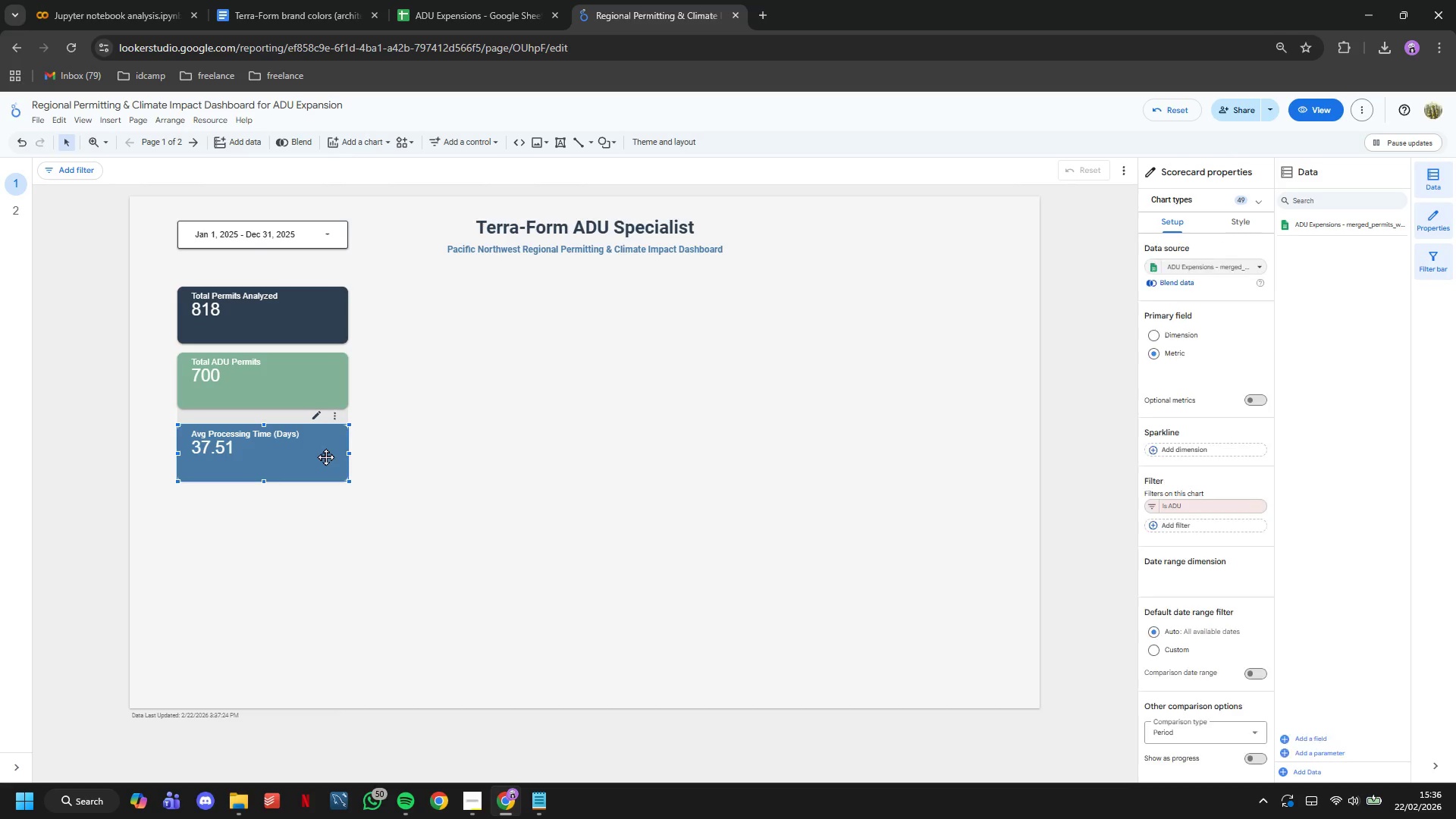 
key(Control+C)
 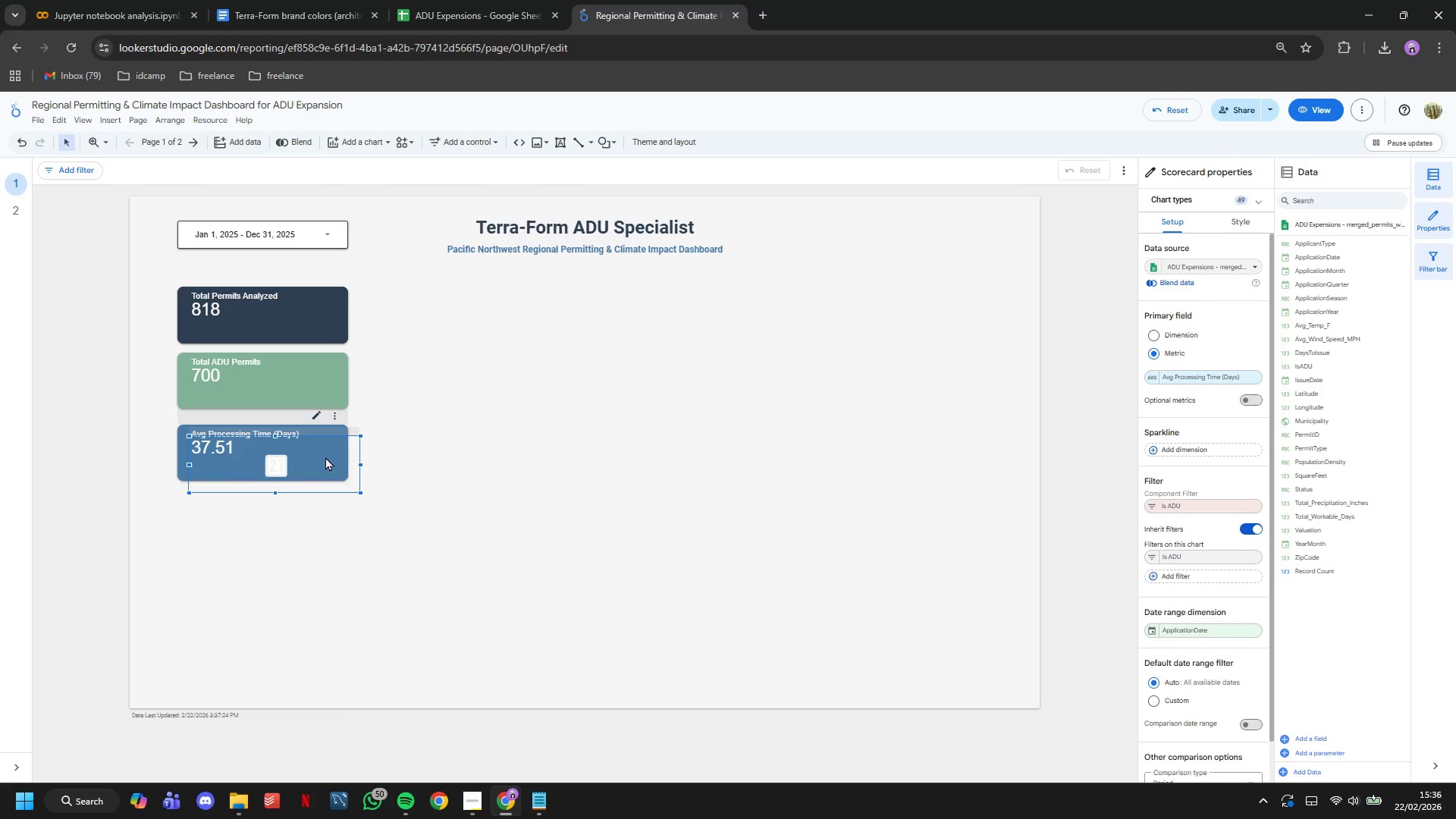 
key(Control+V)
 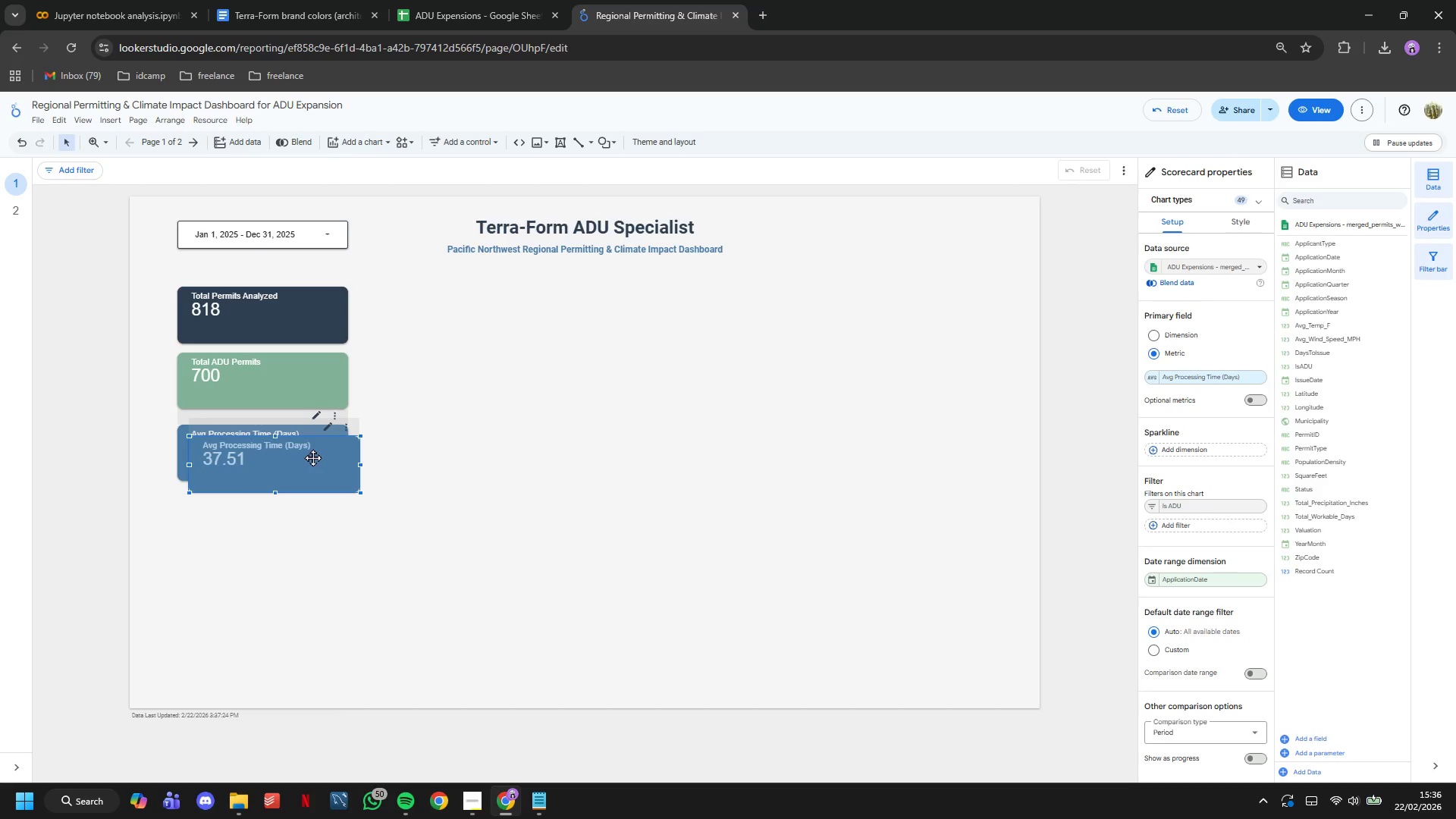 
left_click_drag(start_coordinate=[312, 457], to_coordinate=[302, 516])
 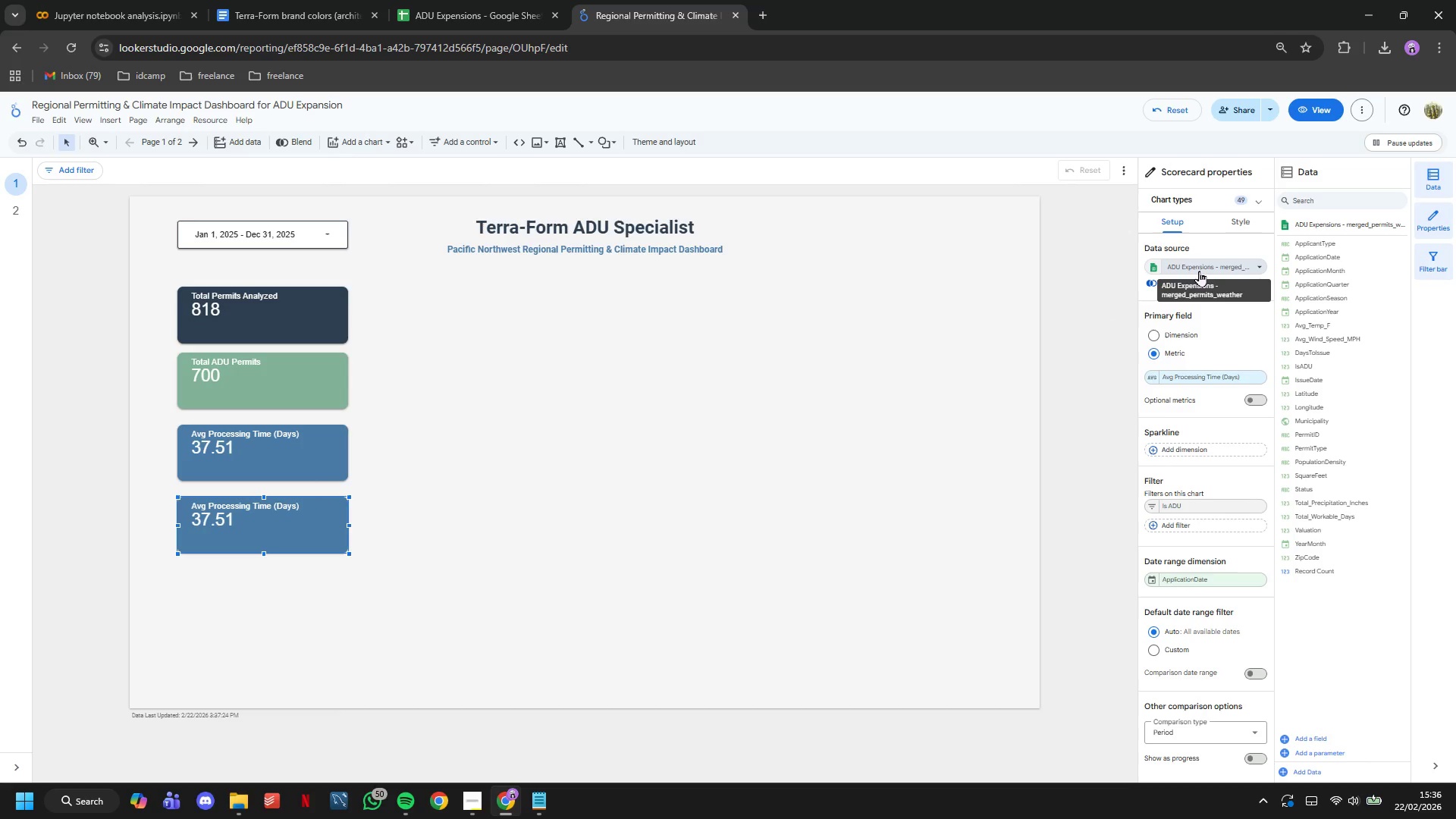 
left_click([1199, 271])
 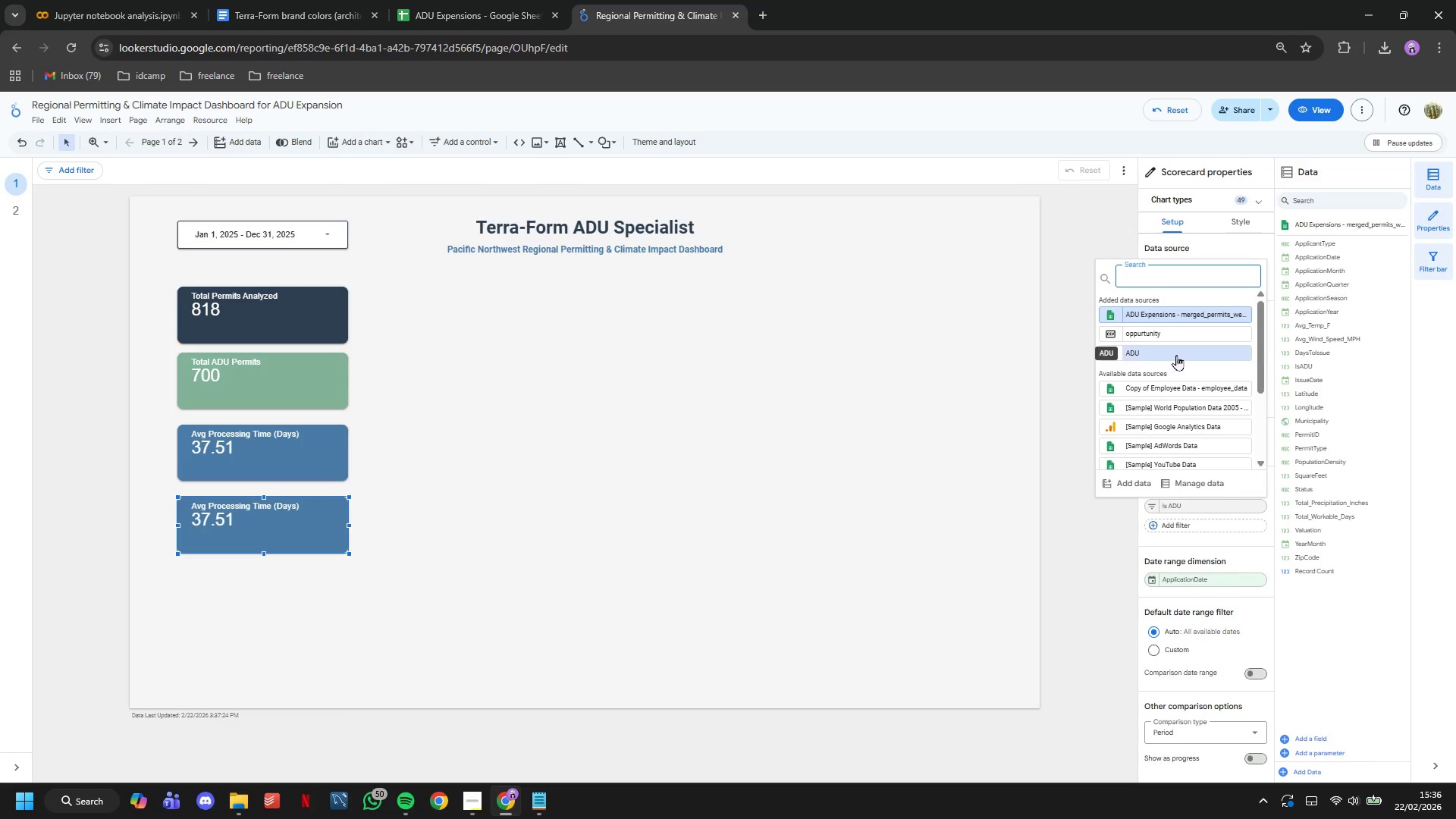 
left_click([1162, 340])
 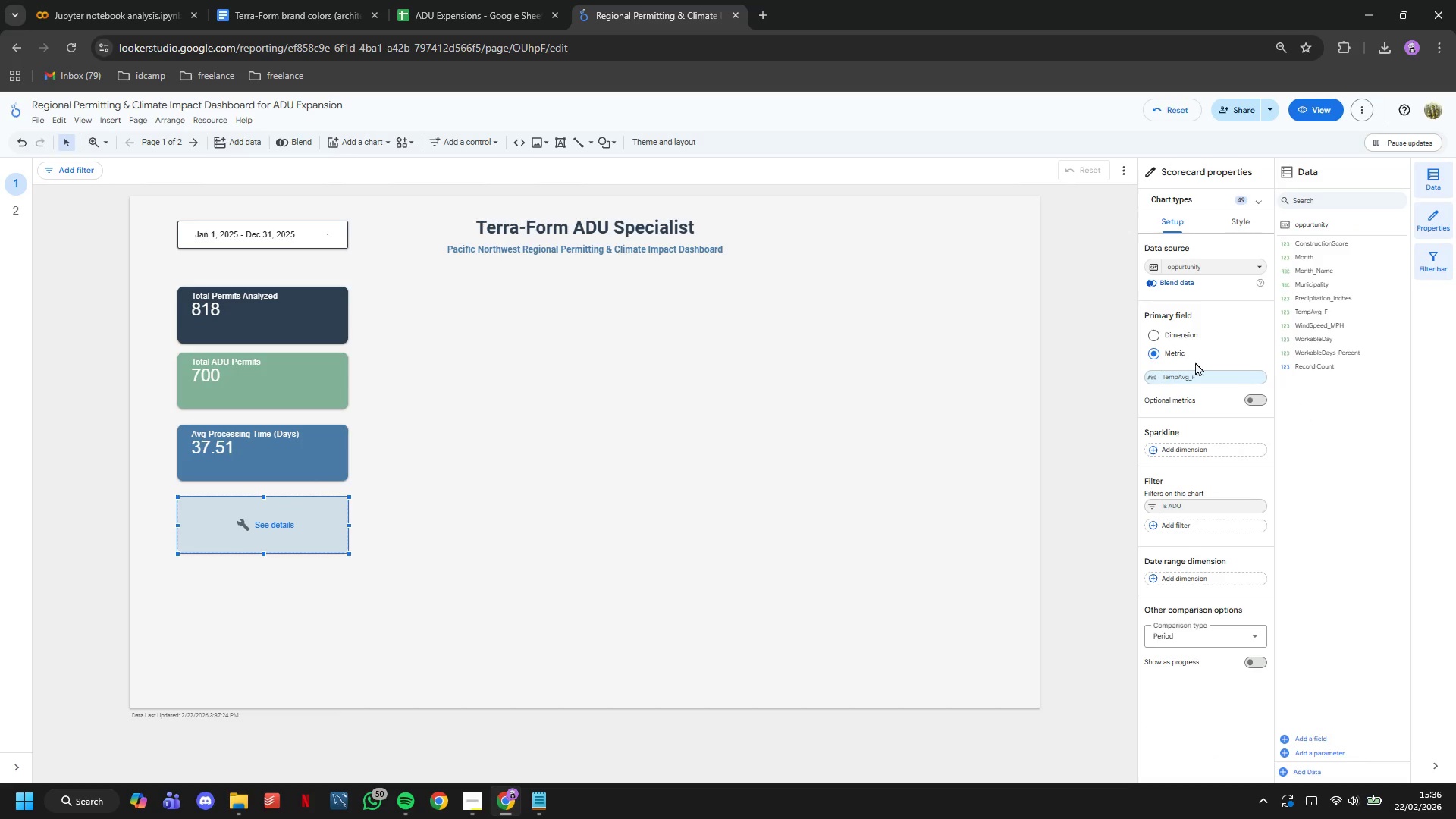 
left_click([1198, 375])
 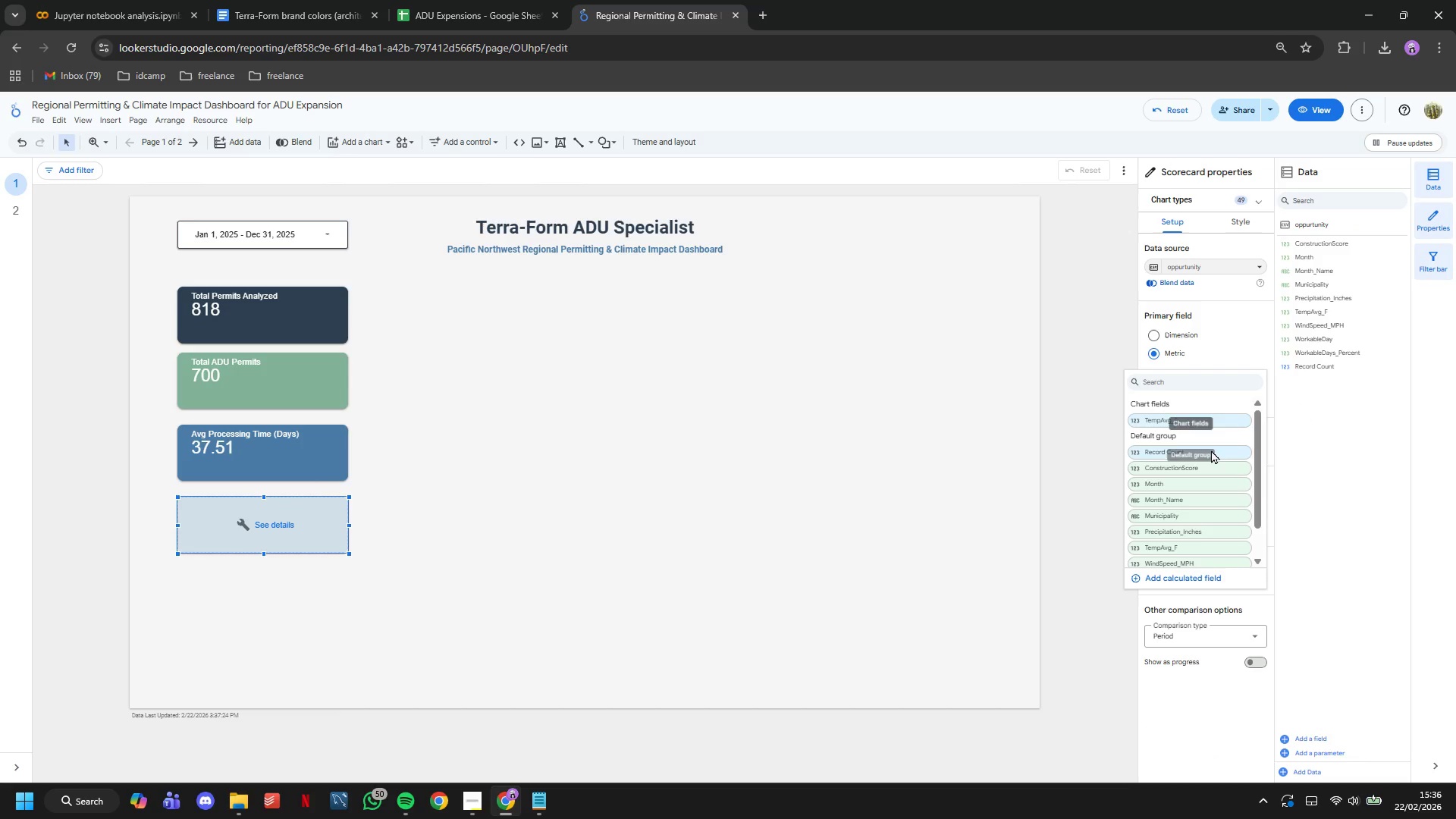 
scroll: coordinate [1200, 522], scroll_direction: down, amount: 4.0
 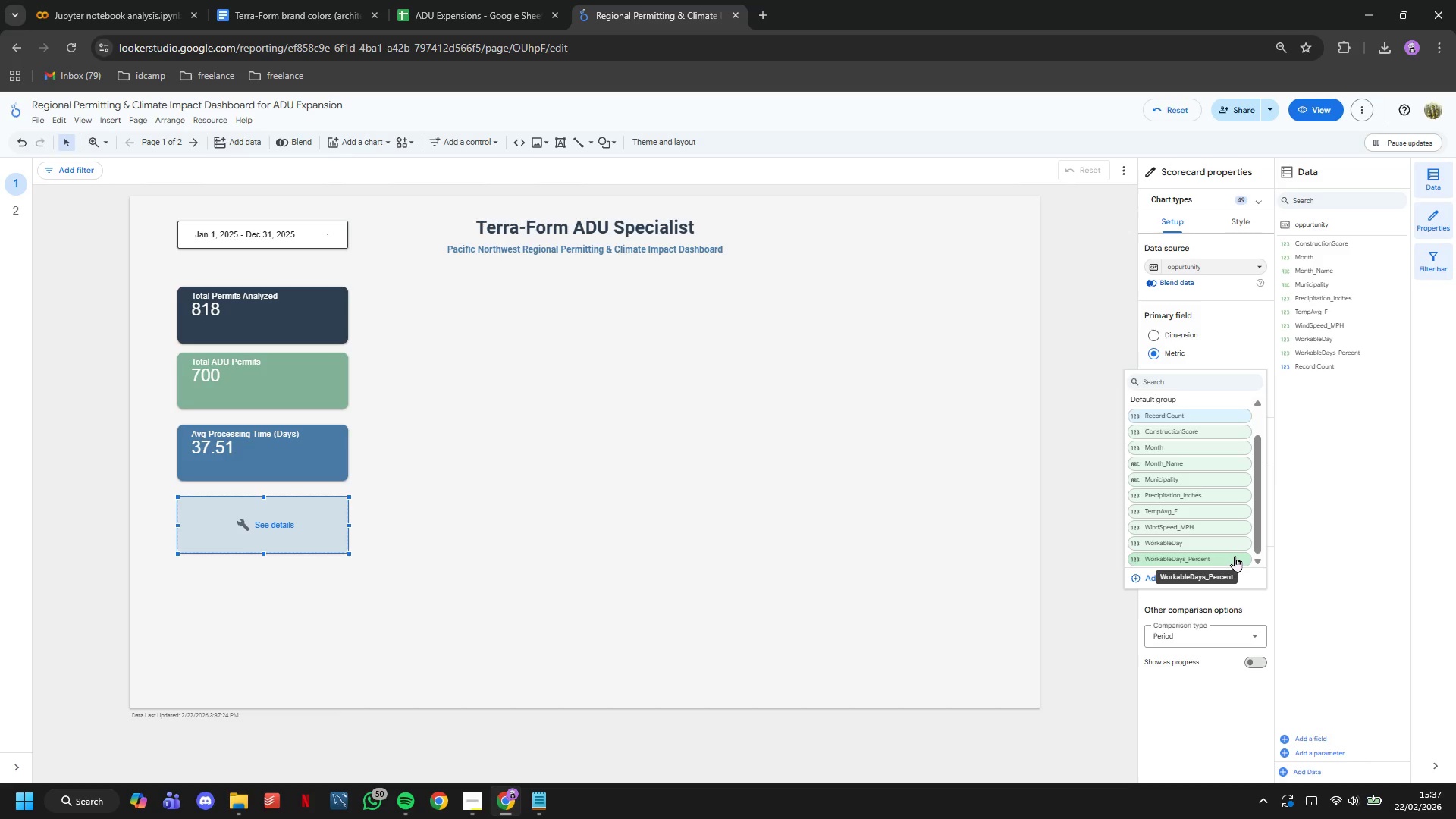 
wait(10.96)
 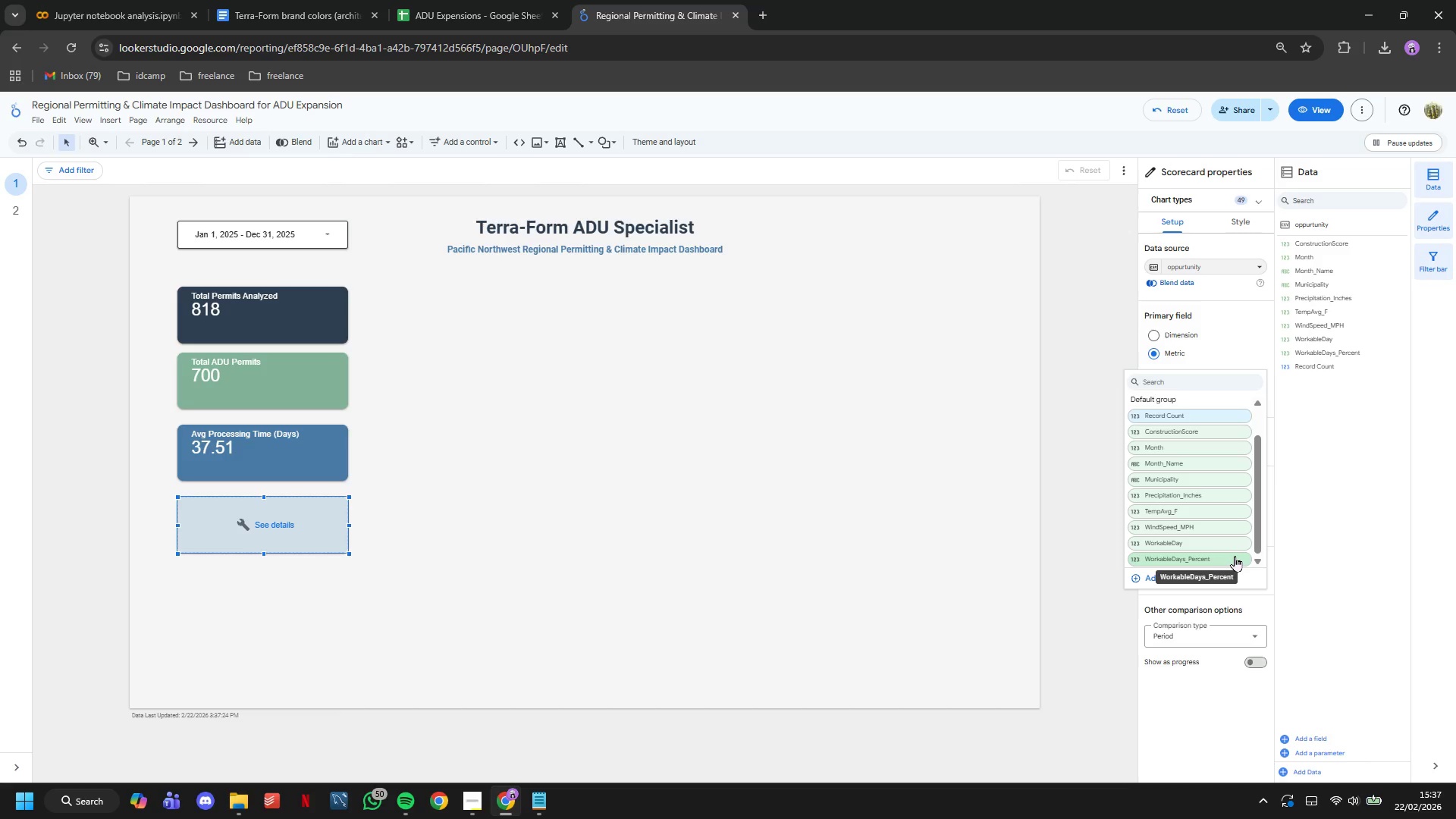 
double_click([1224, 268])
 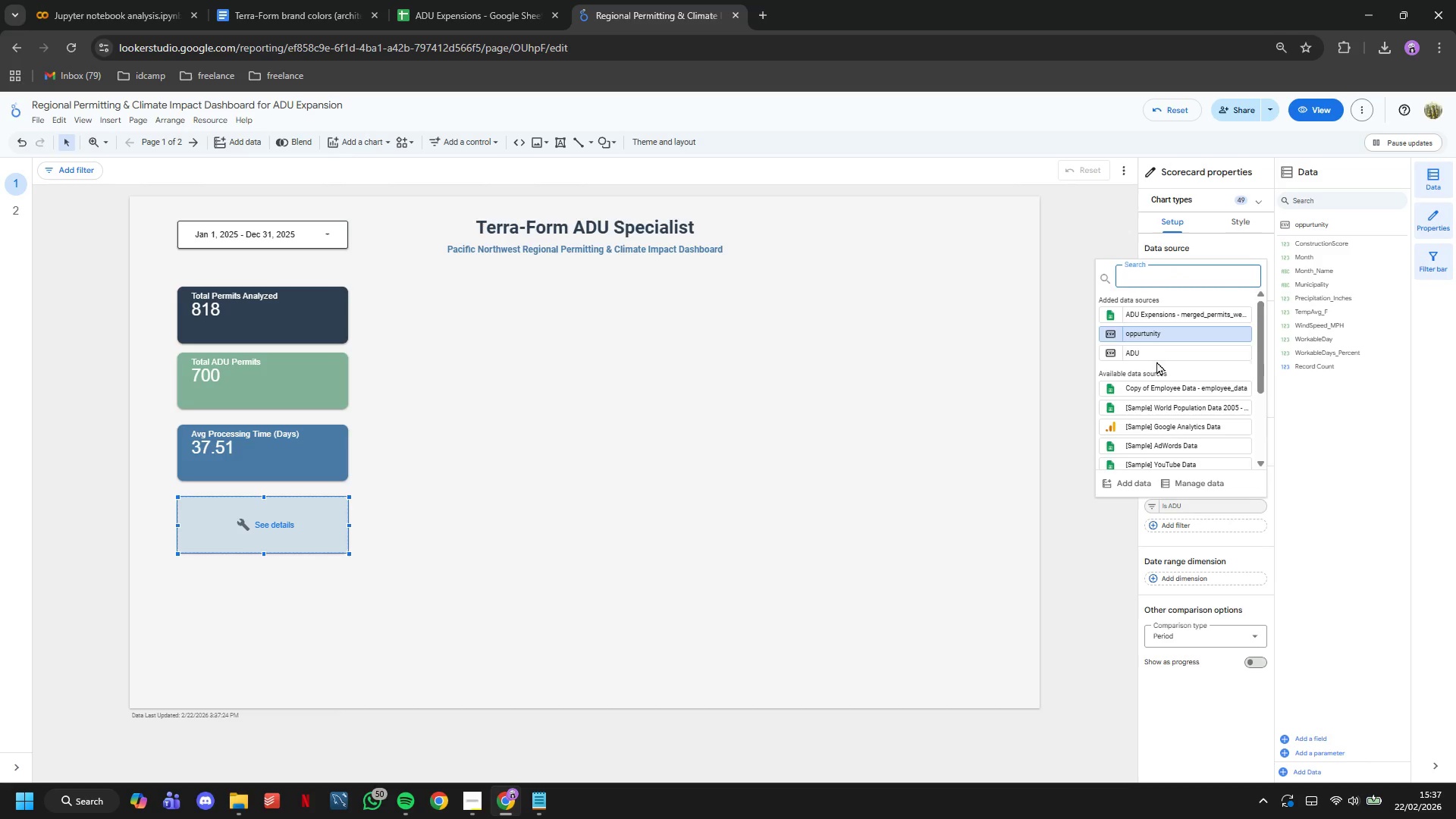 
left_click([1154, 356])
 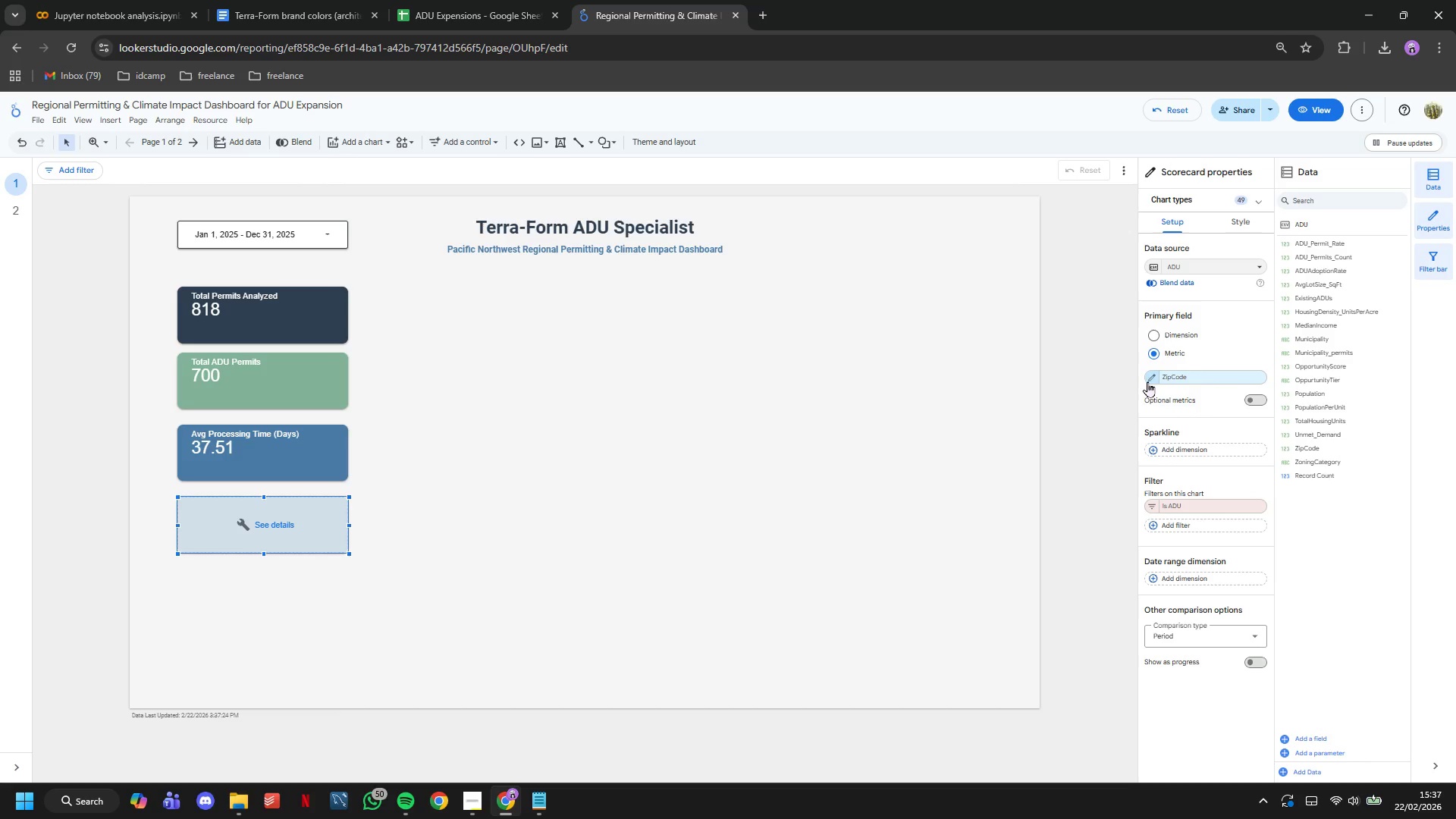 
left_click([1150, 379])
 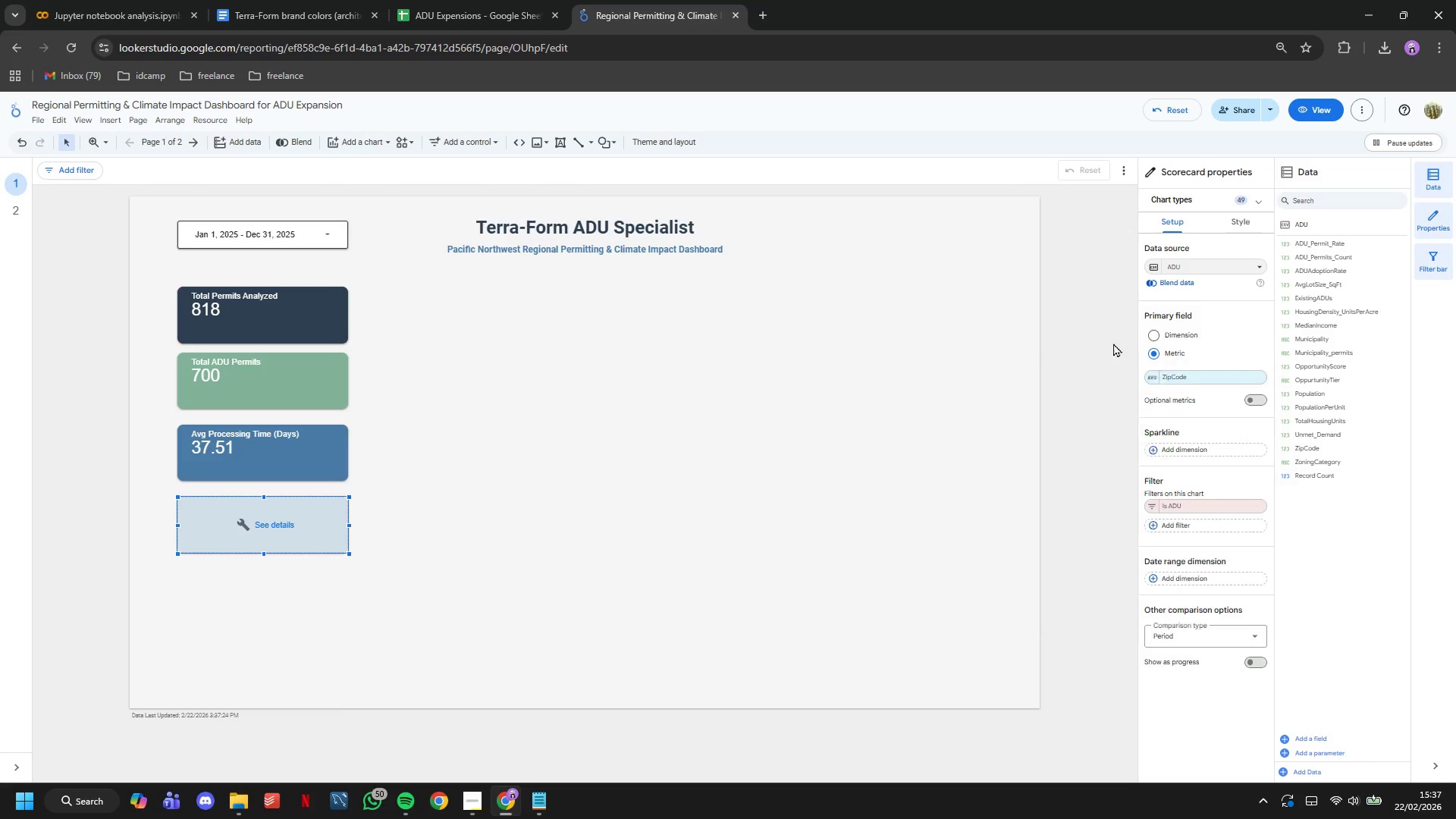 
double_click([1172, 373])
 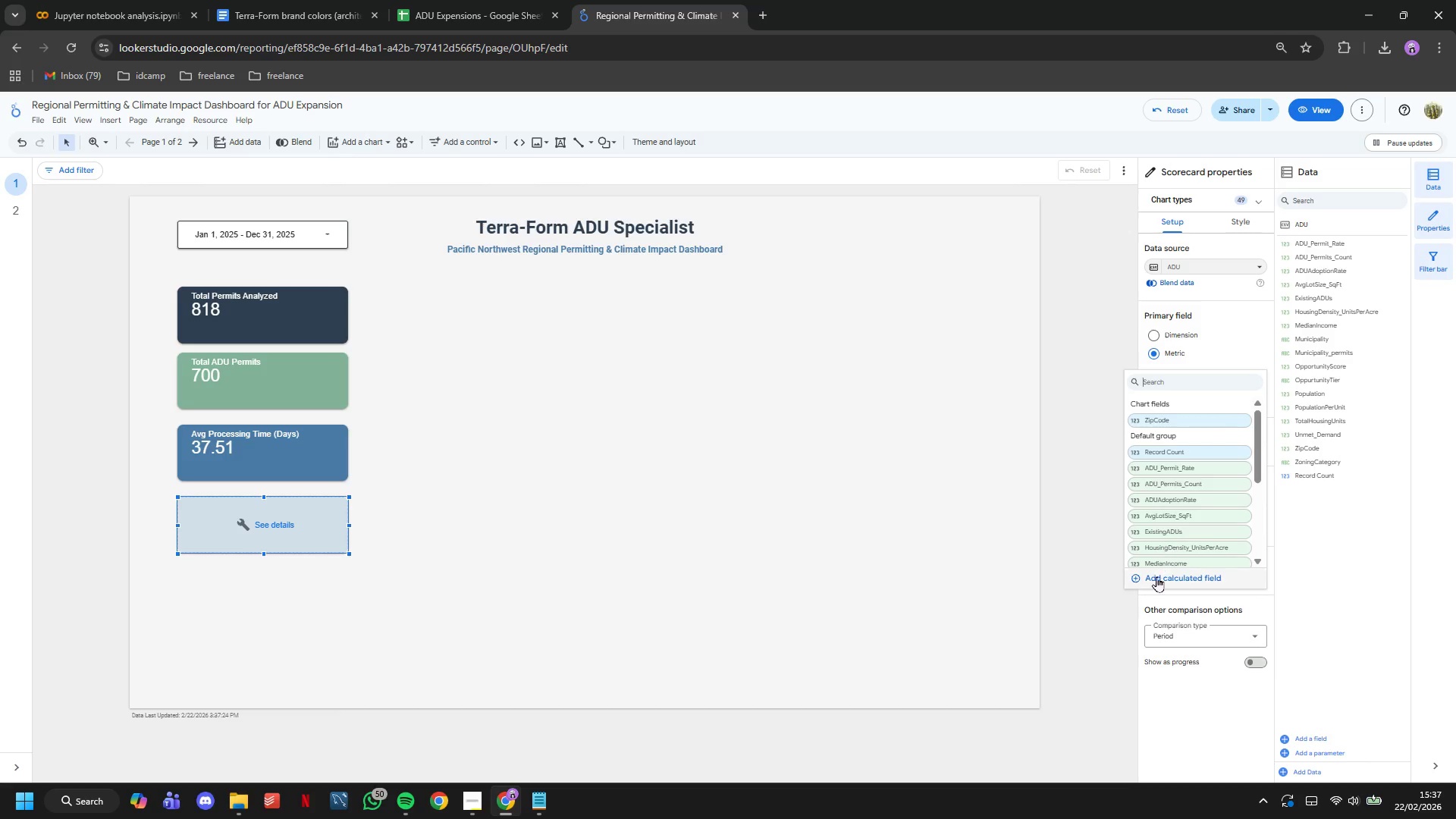 
left_click([1155, 578])
 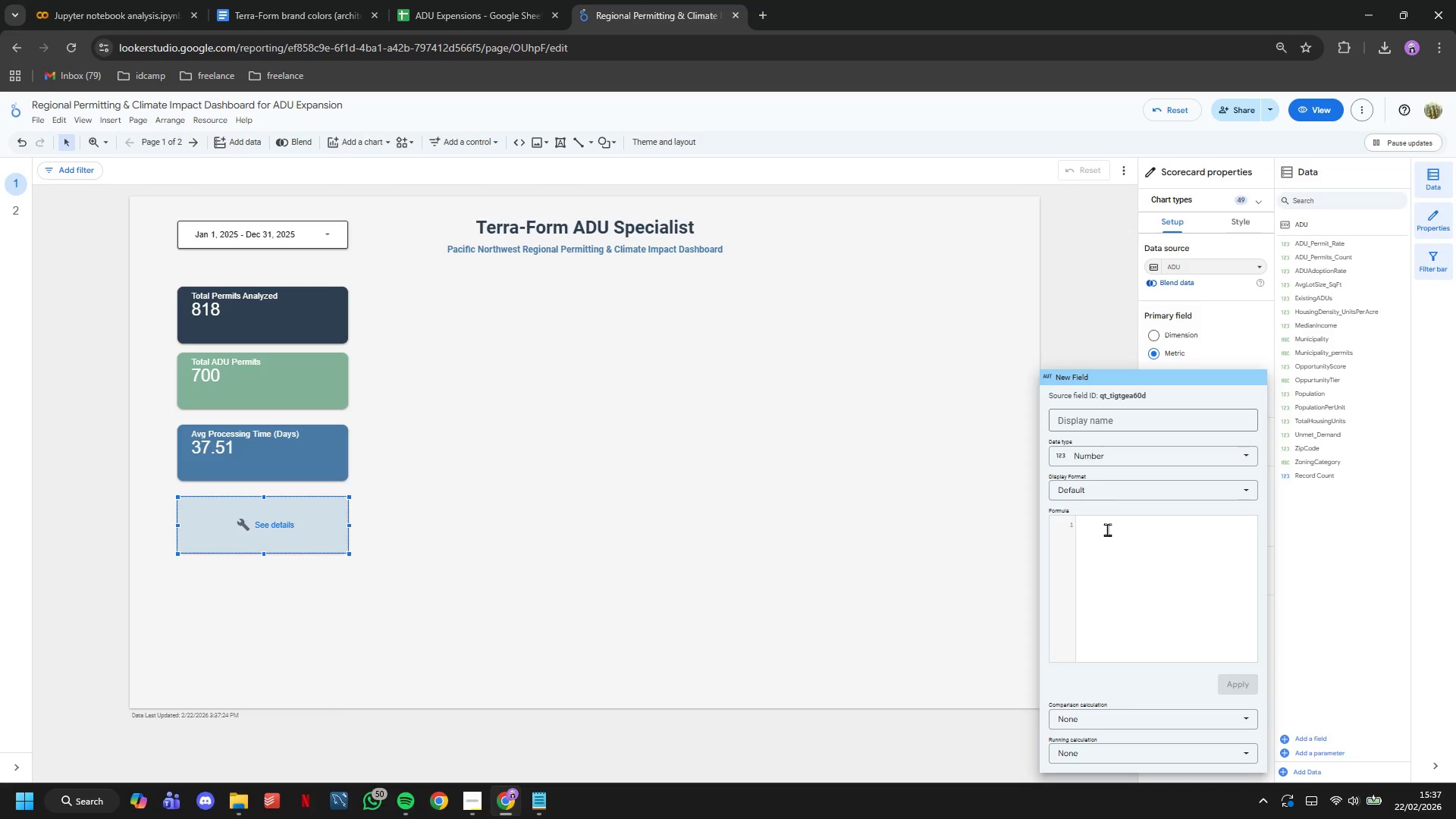 
left_click([1107, 529])
 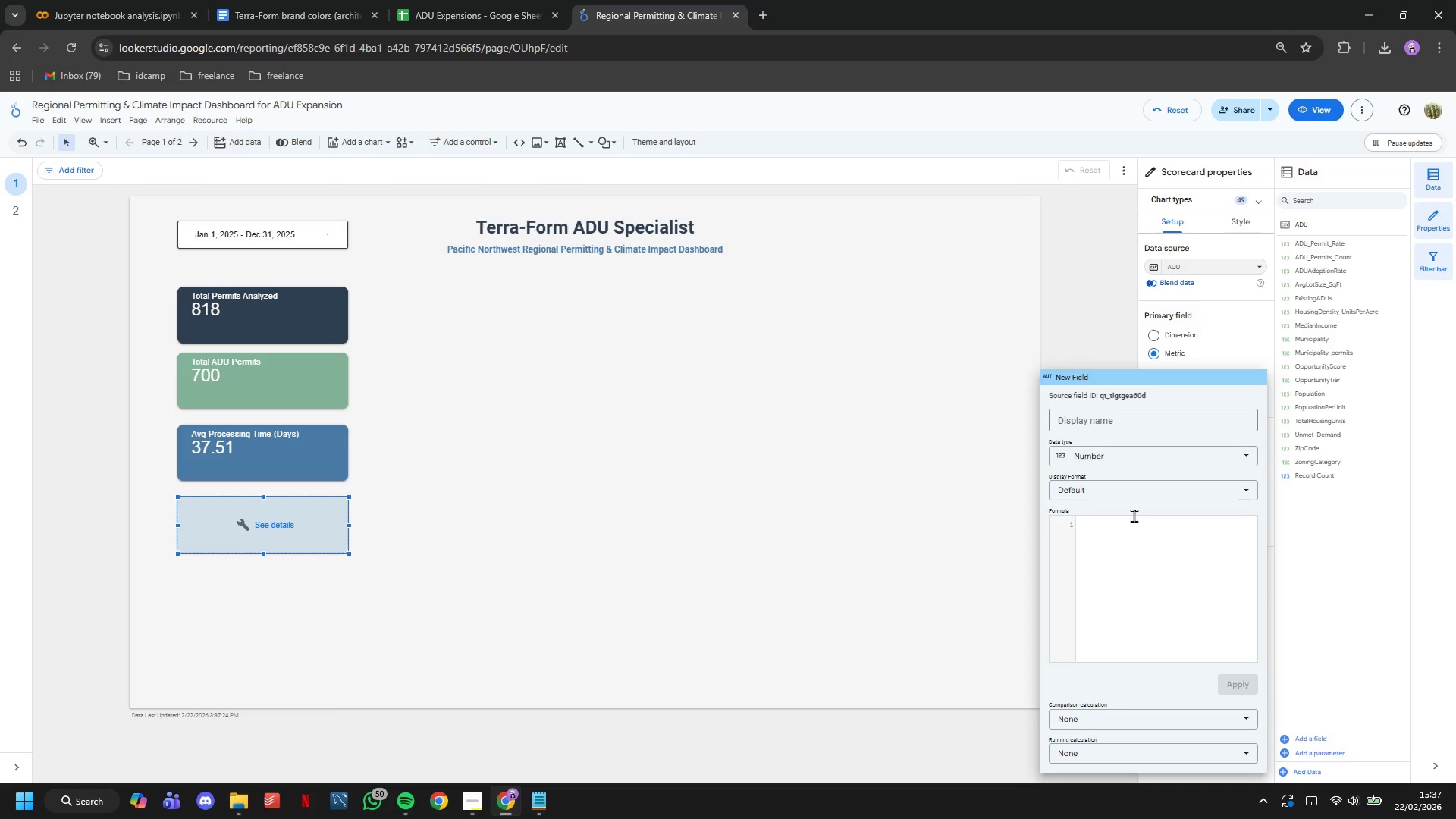 
type(SUM (CAHSE )
key(Backspace)
key(Backspace)
key(Backspace)
key(Backspace)
type(SE WHEN )
 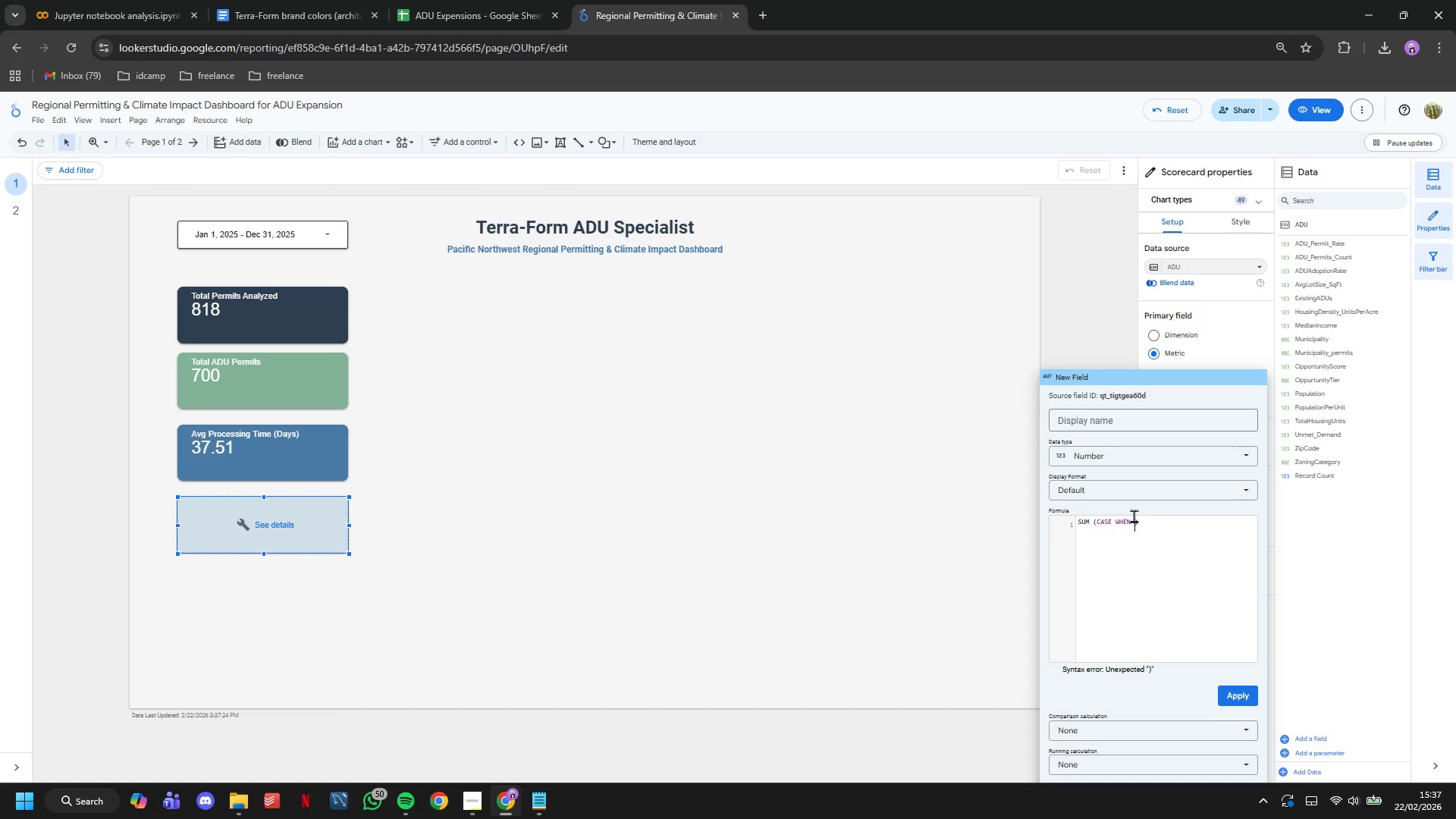 
type(Opp)
 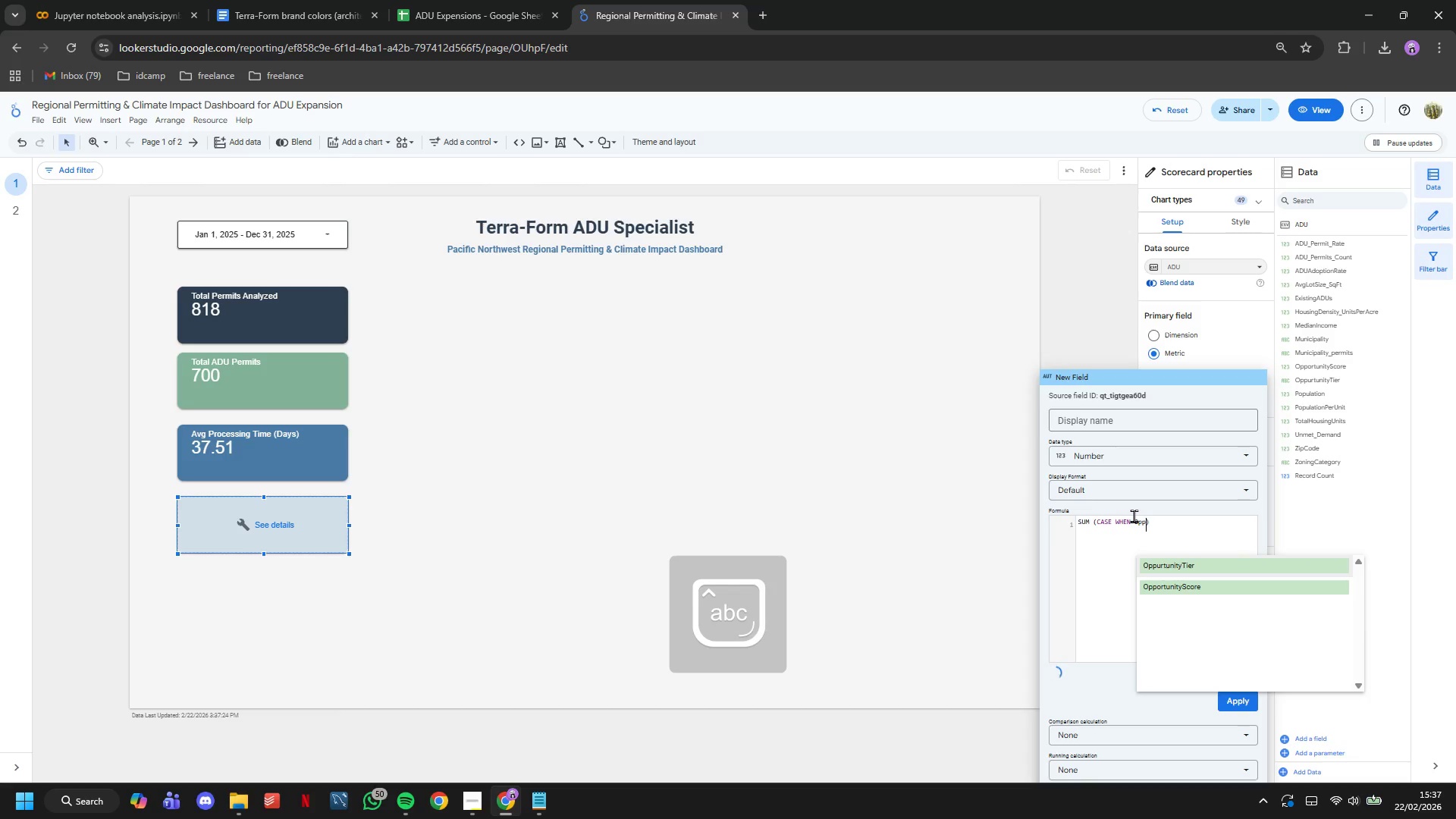 
key(ArrowDown)
 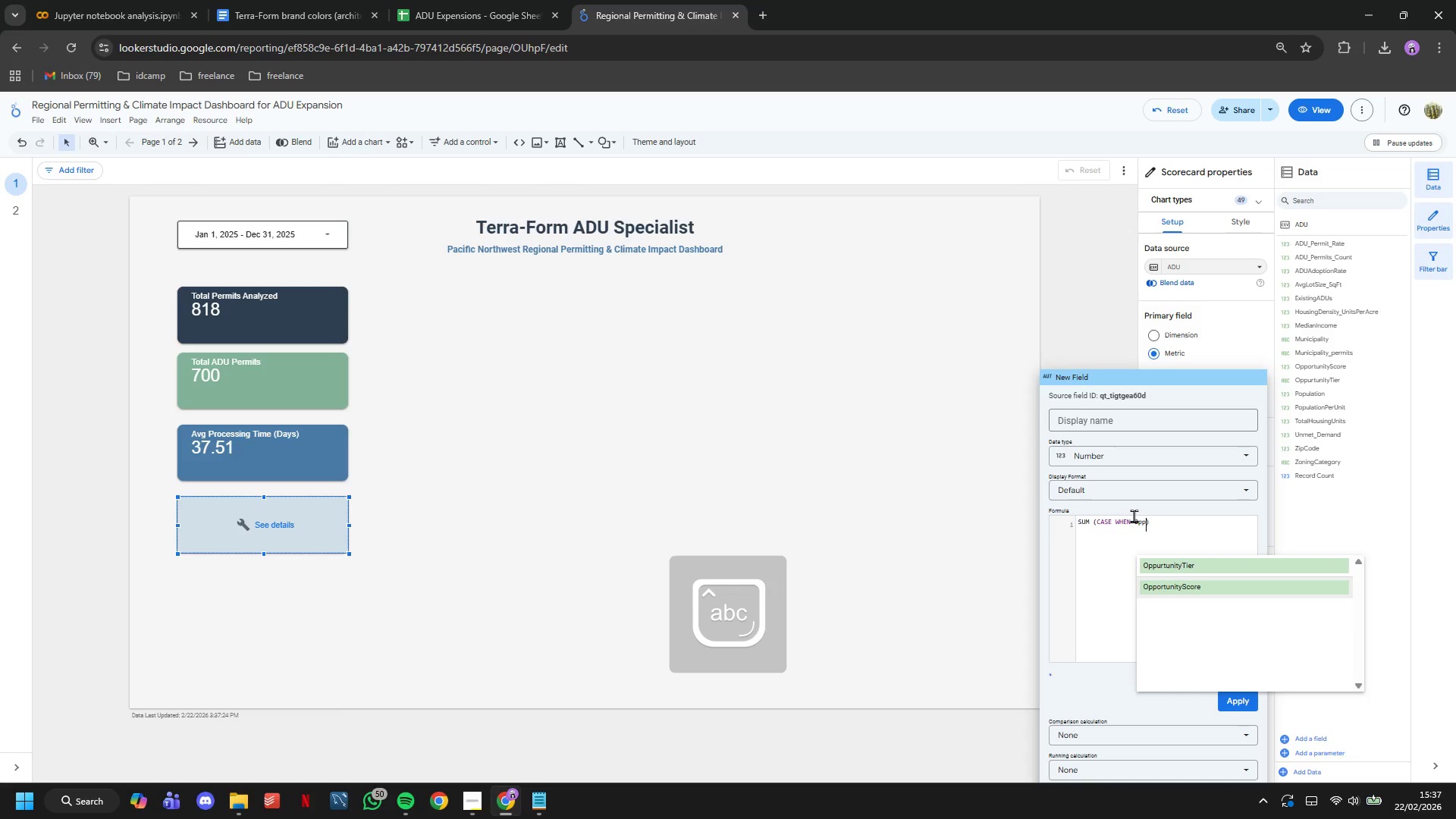 
key(Enter)
 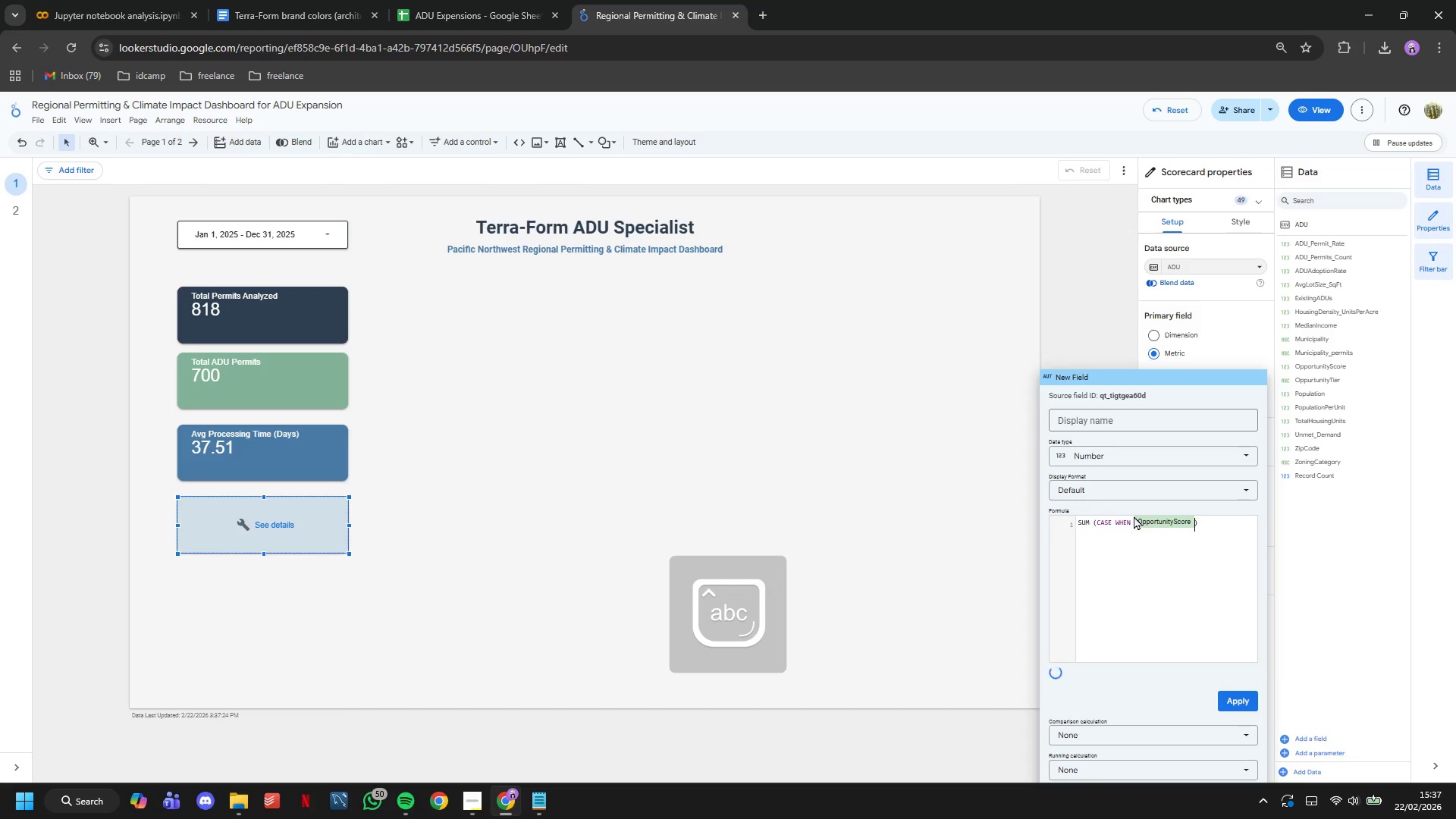 
hold_key(key=ShiftLeft, duration=1.51)
 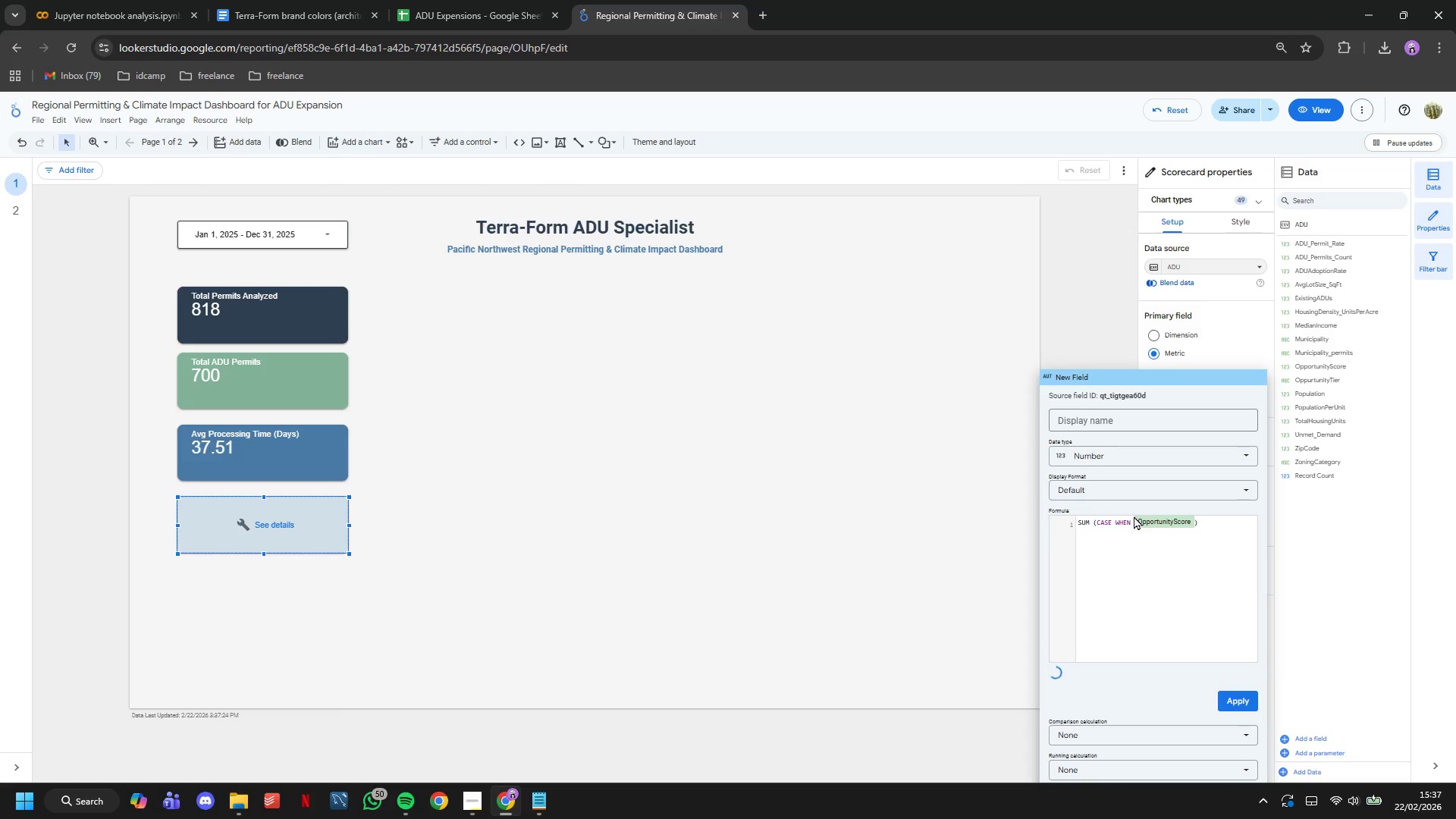 
type(> 70)
 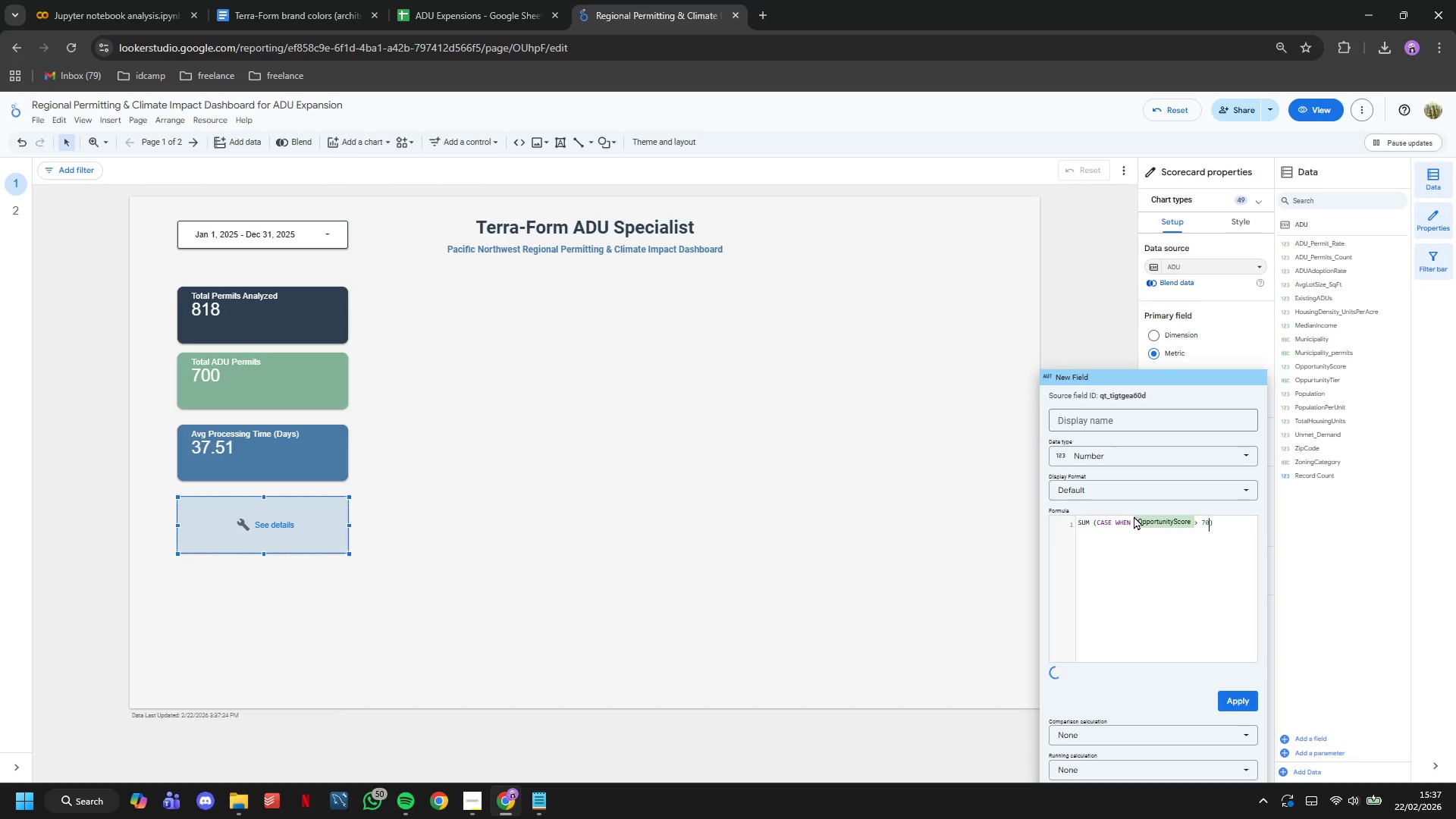 
key(ArrowRight)
 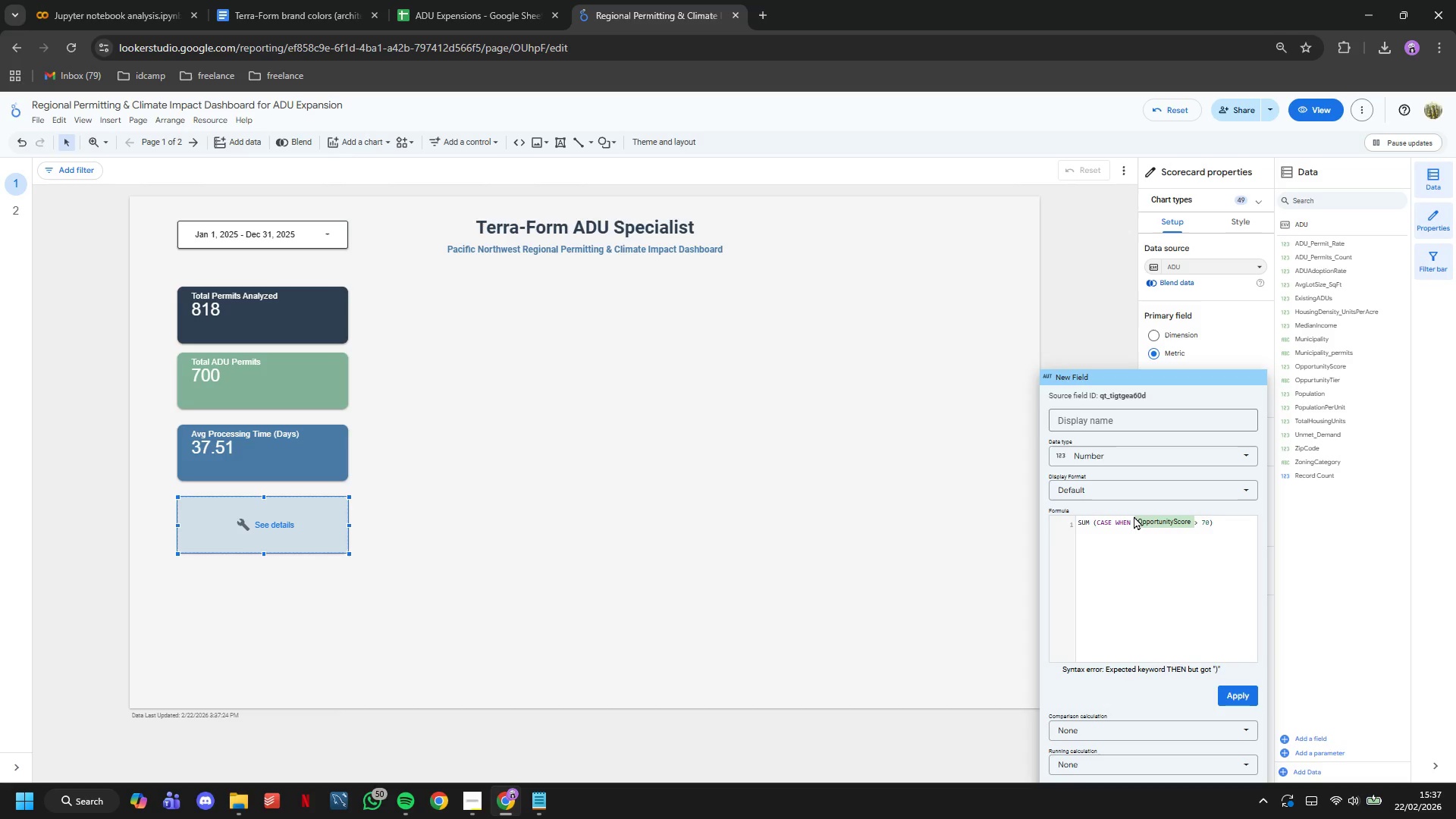 
hold_key(key=ArrowLeft, duration=1.11)
 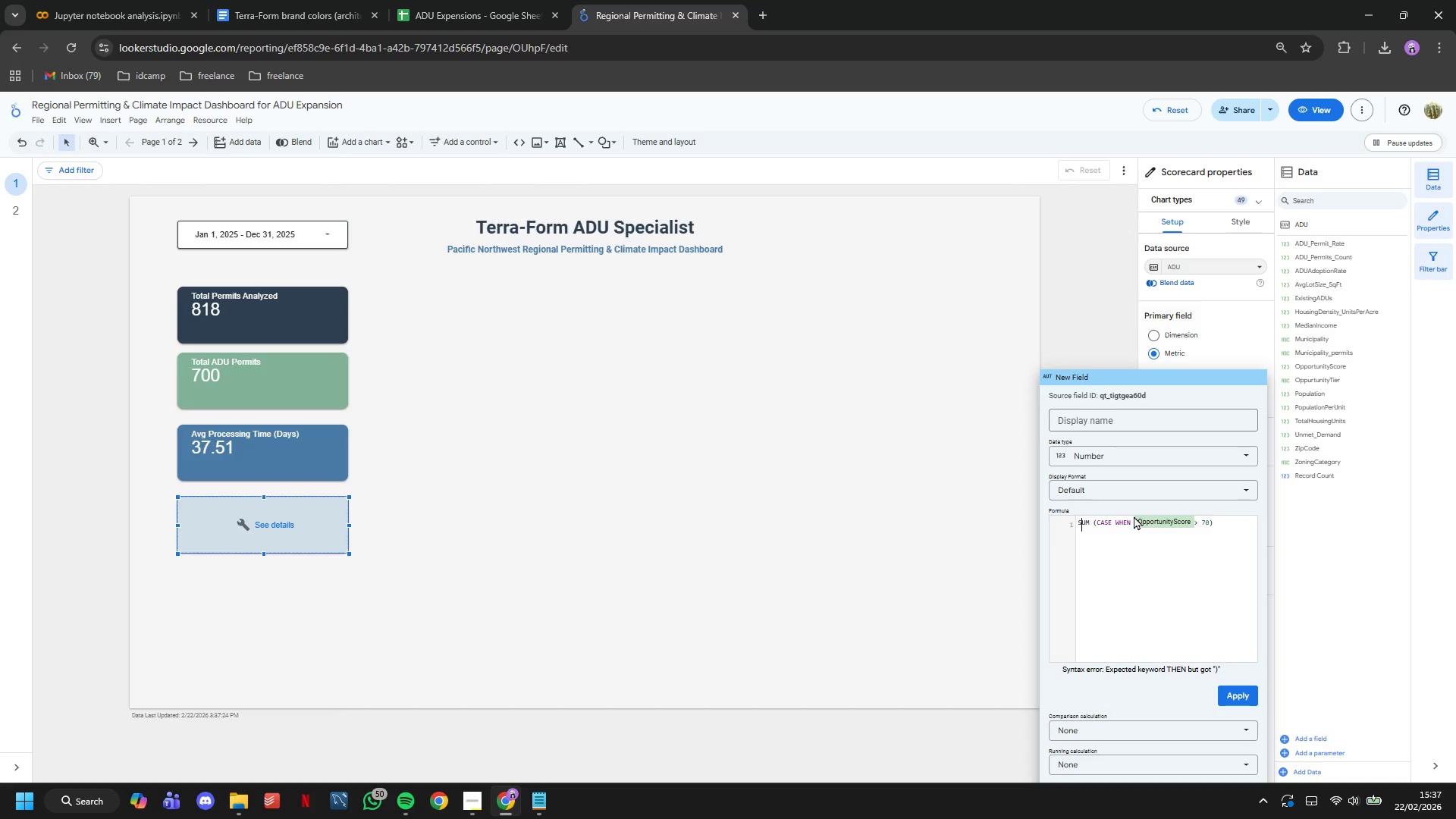 
key(ArrowRight)
 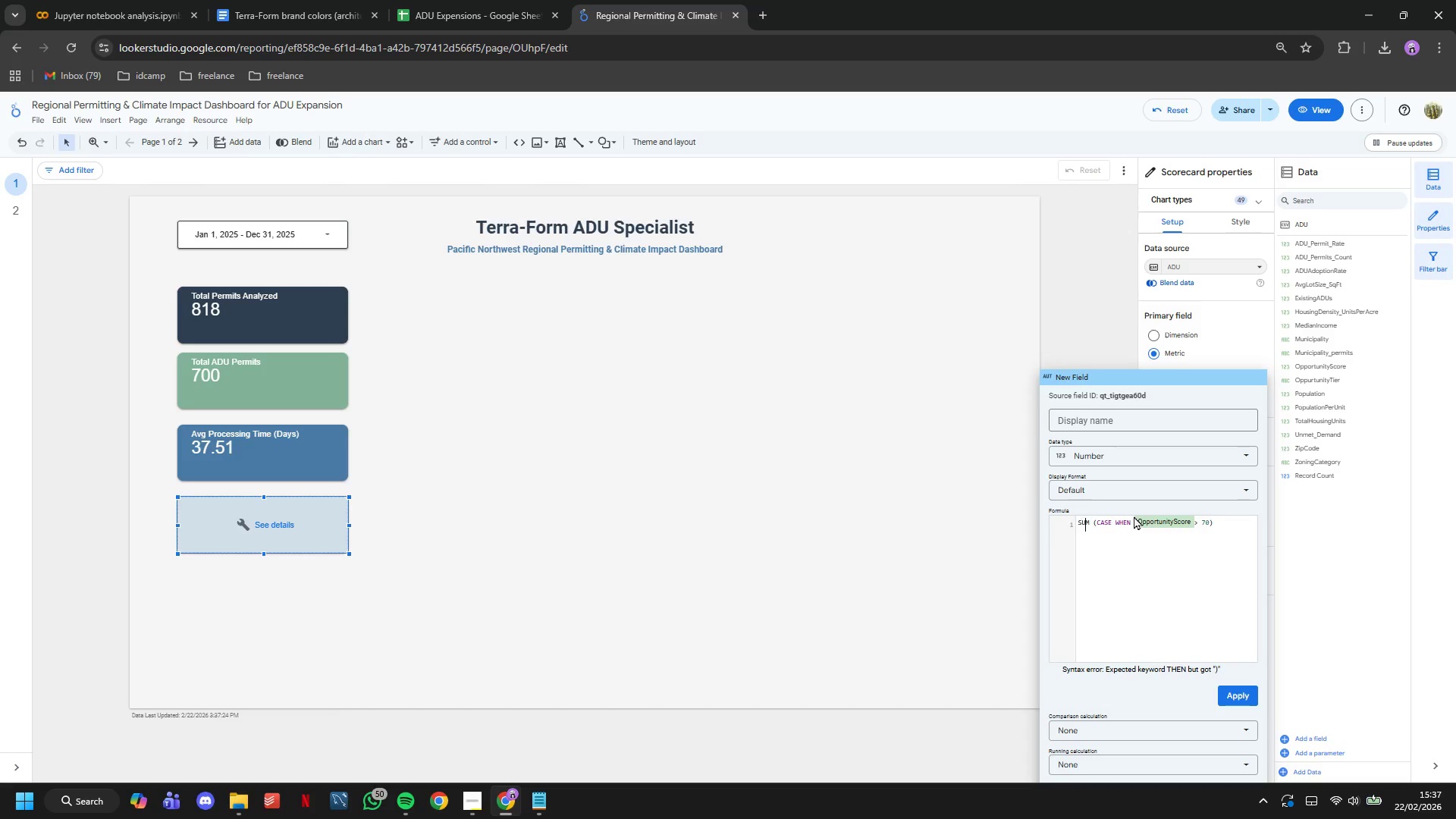 
key(ArrowRight)
 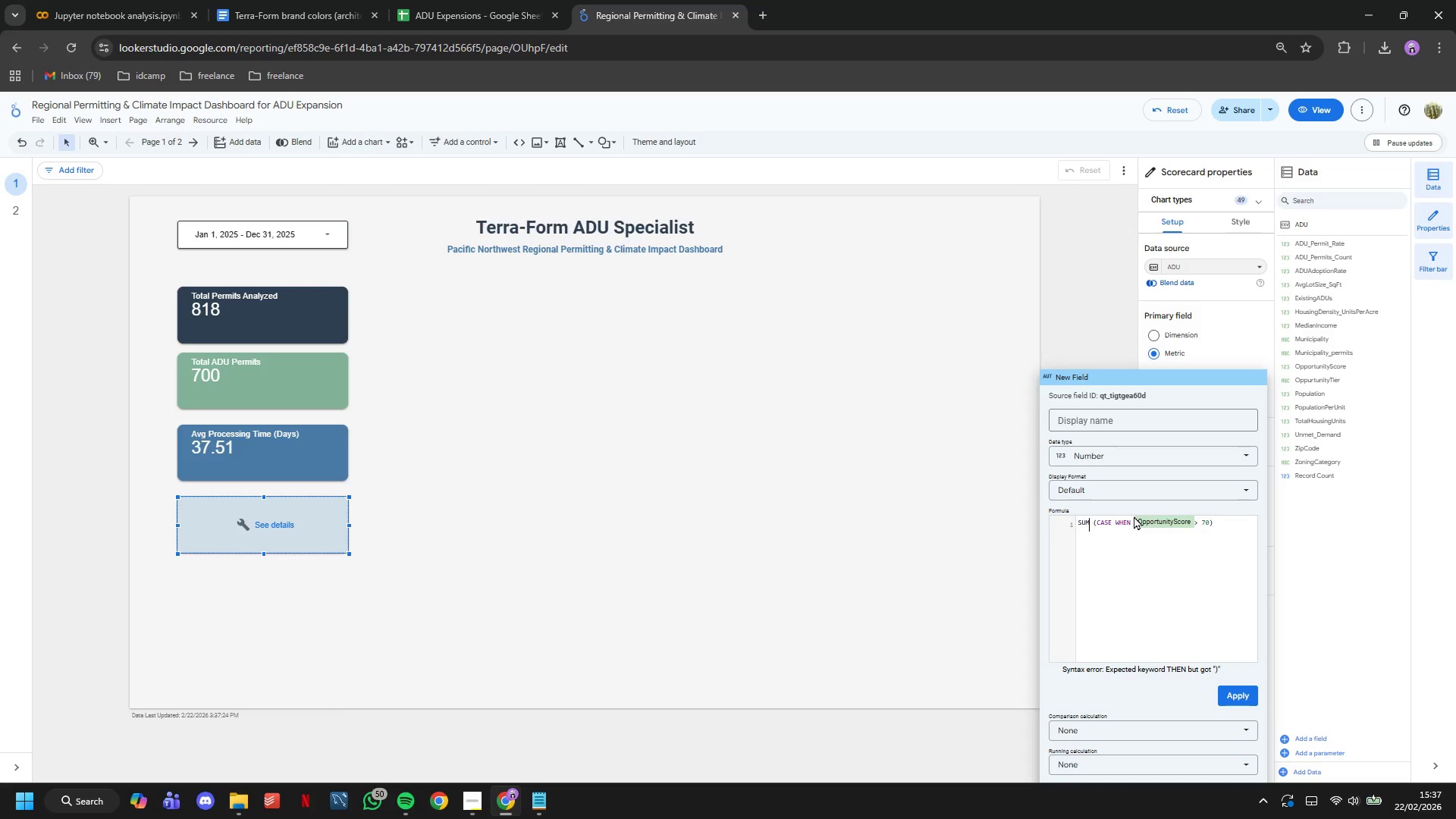 
key(ArrowRight)
 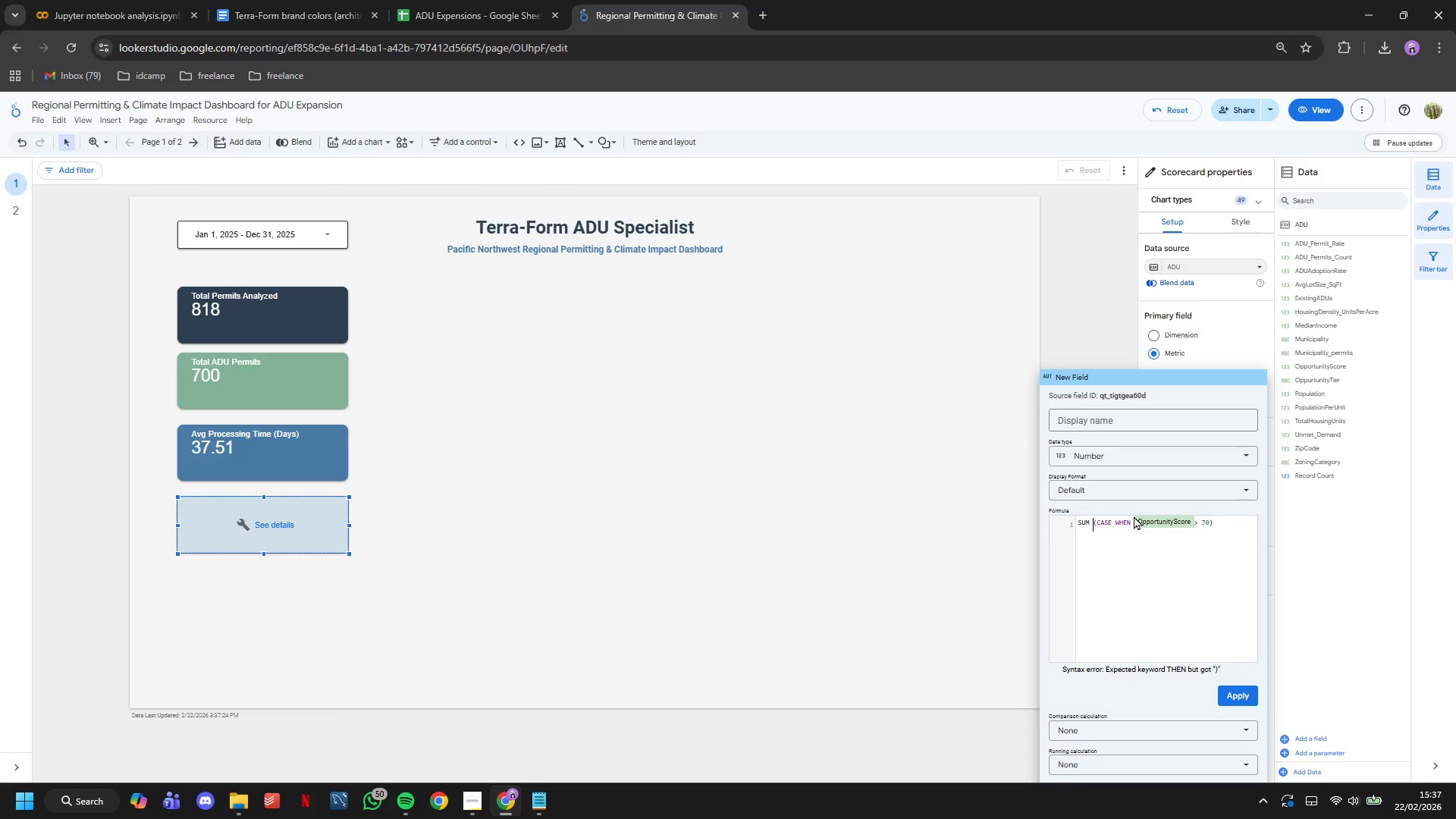 
key(ArrowRight)
 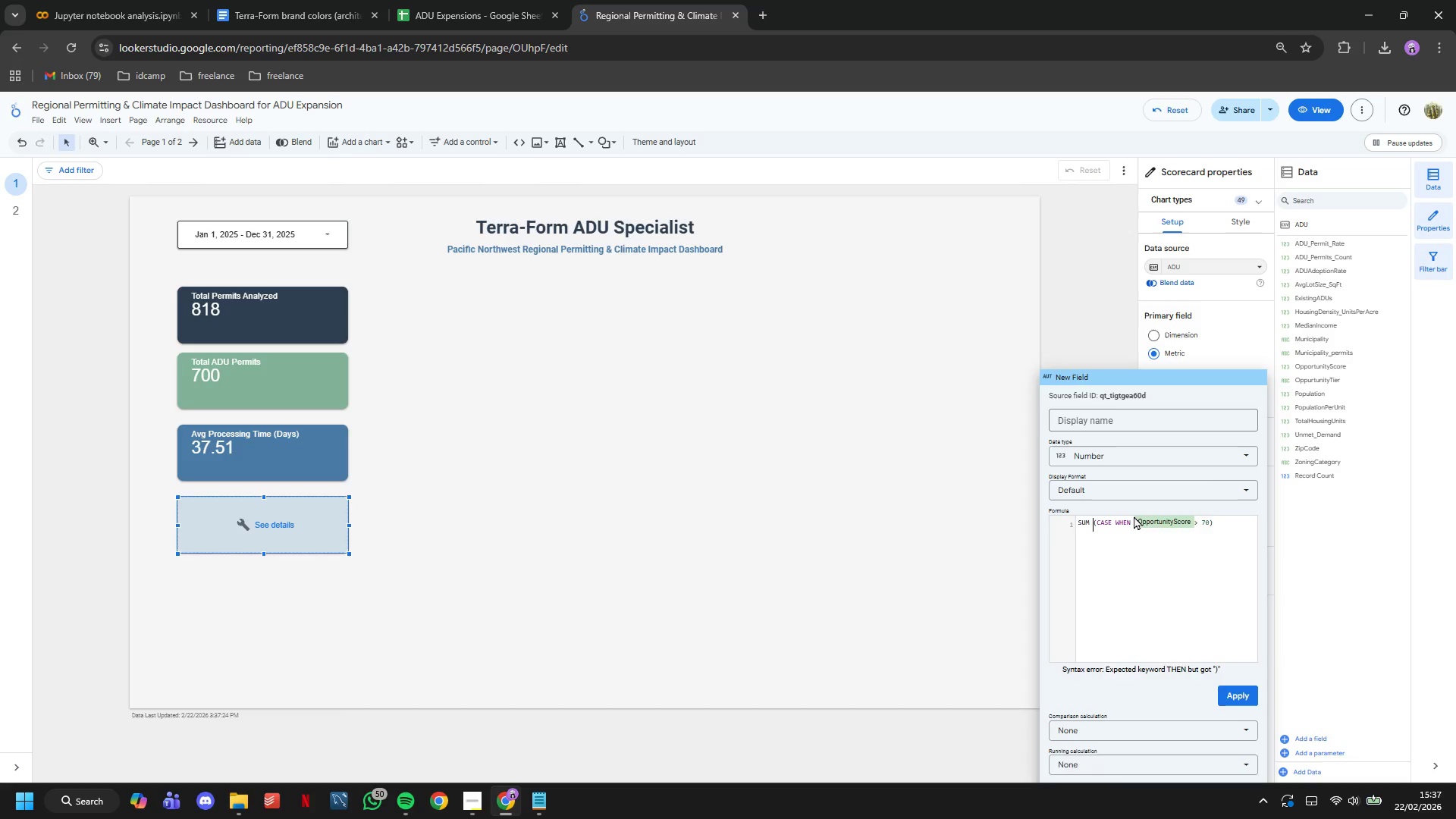 
key(Backspace)
 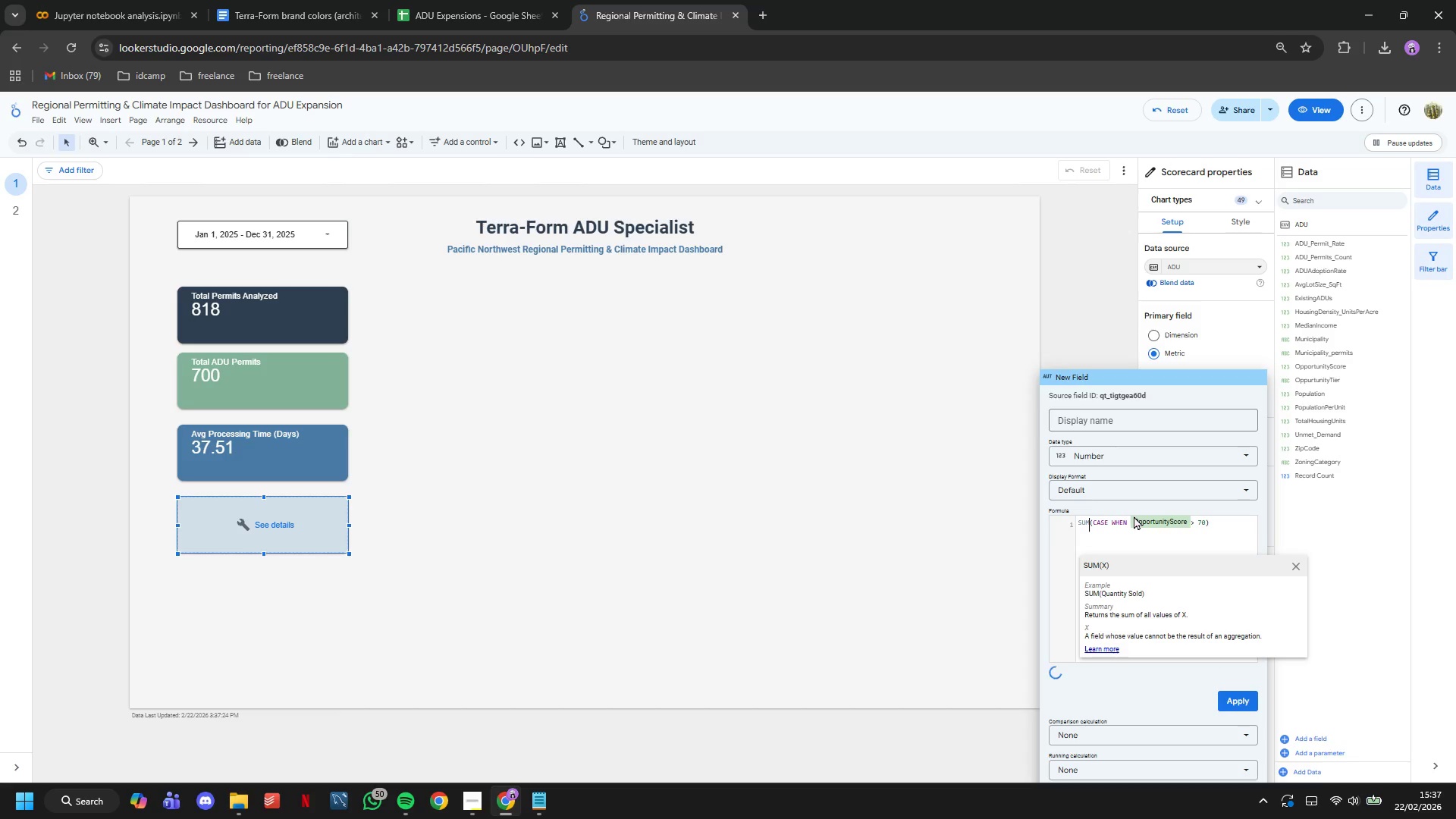 
hold_key(key=ArrowRight, duration=1.14)
 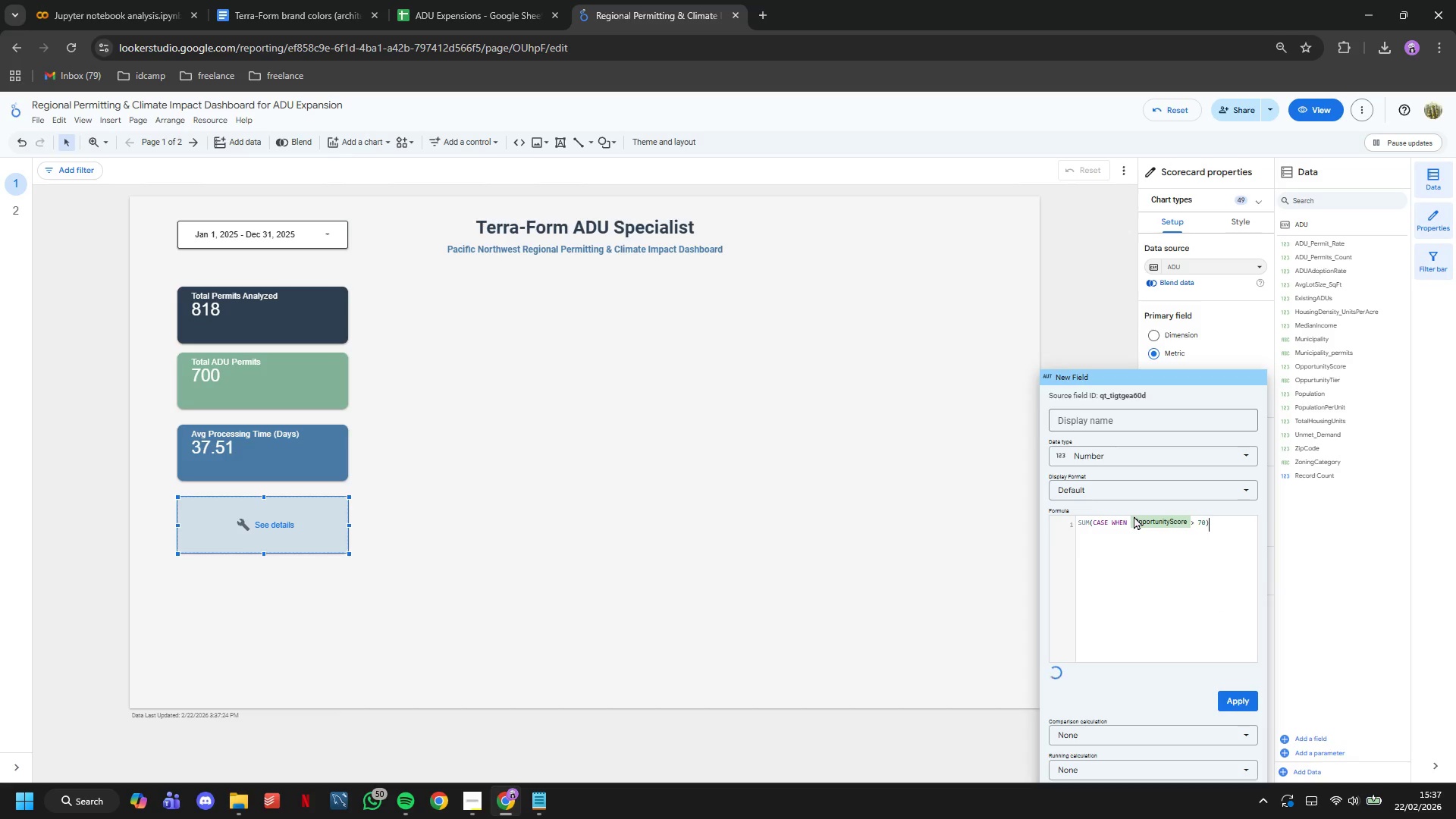 
key(ArrowLeft)
 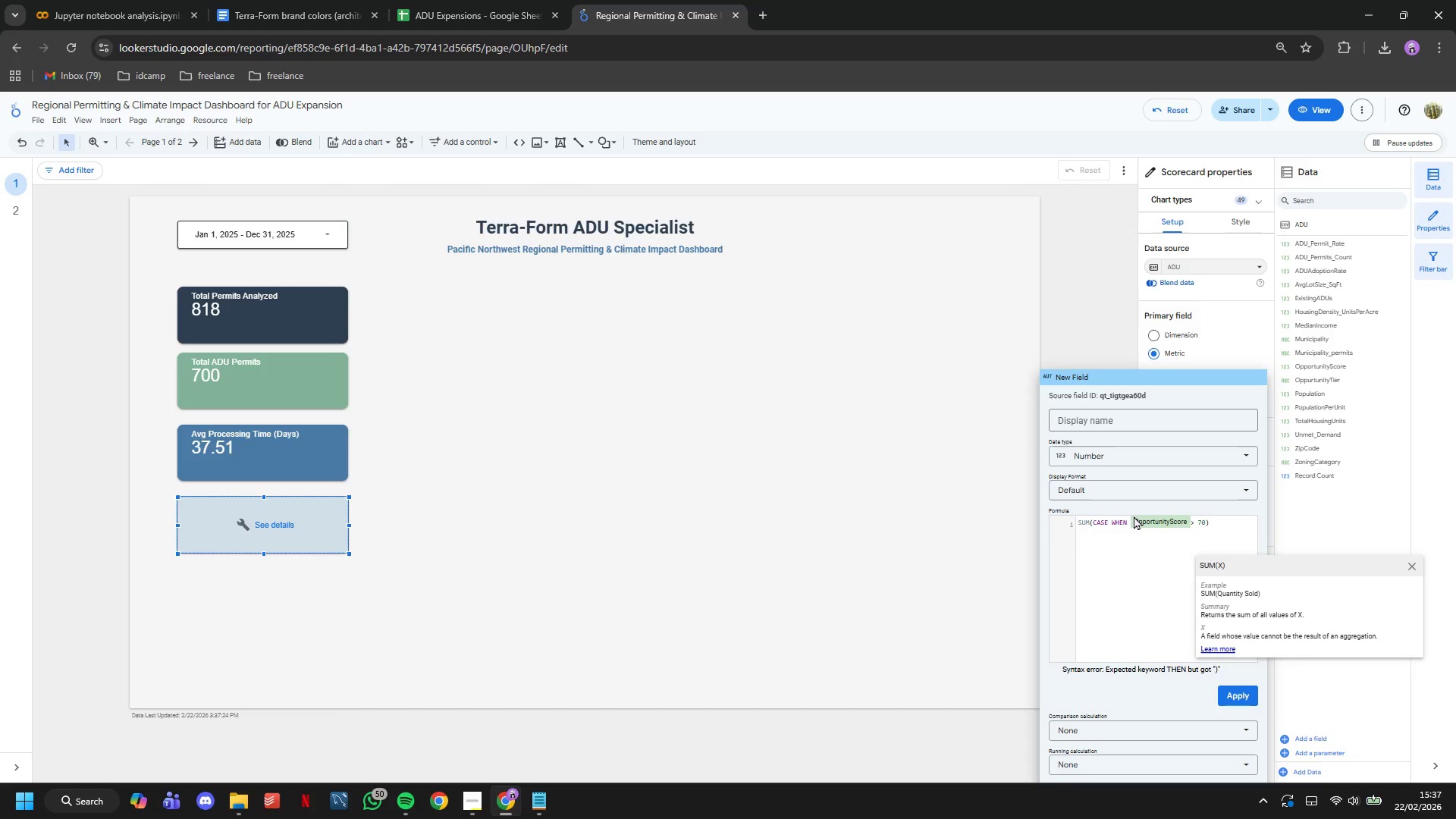 
type( THEN 1 ELSE 0)
 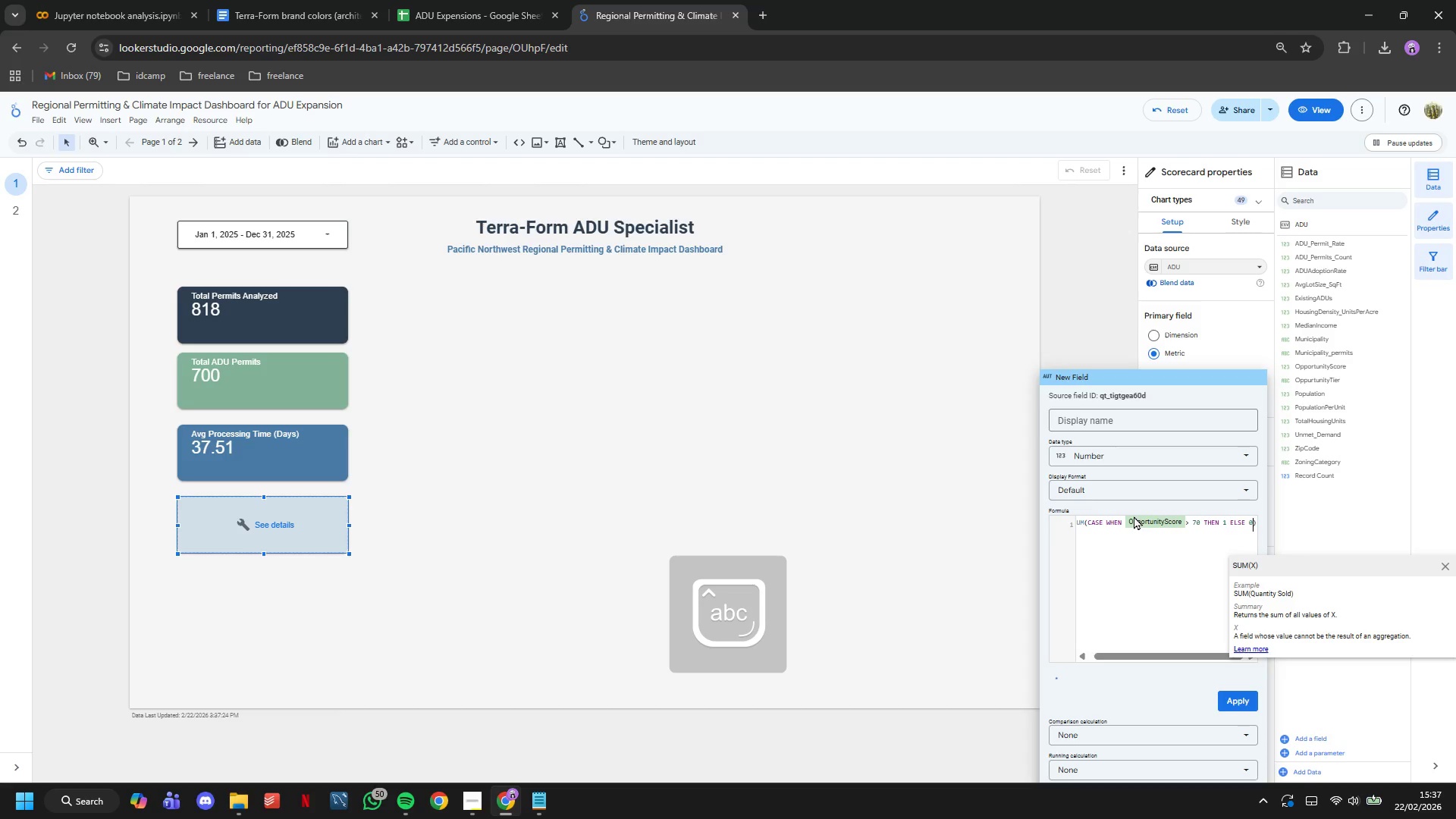 
type( END)
 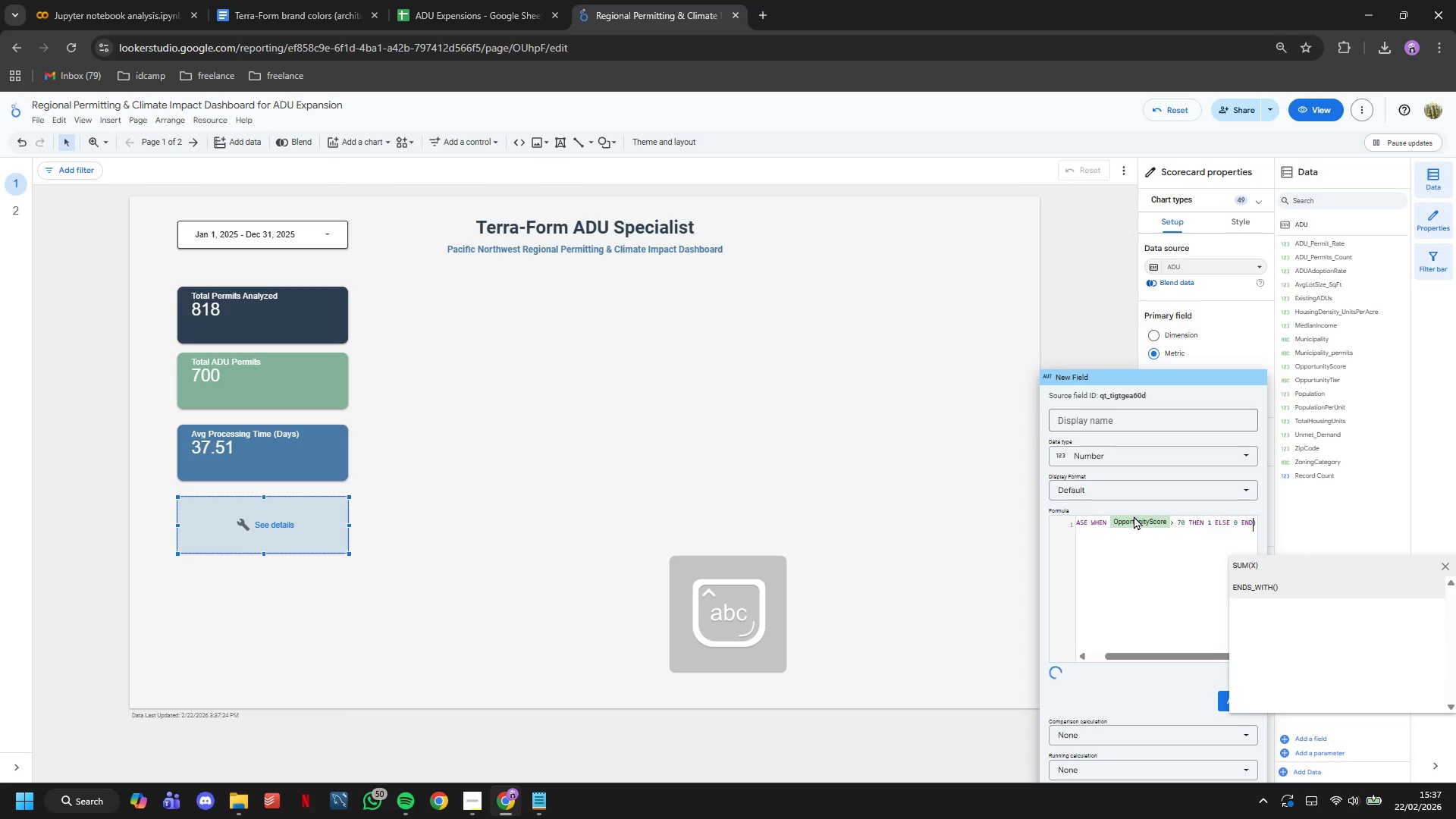 
key(ArrowRight)
 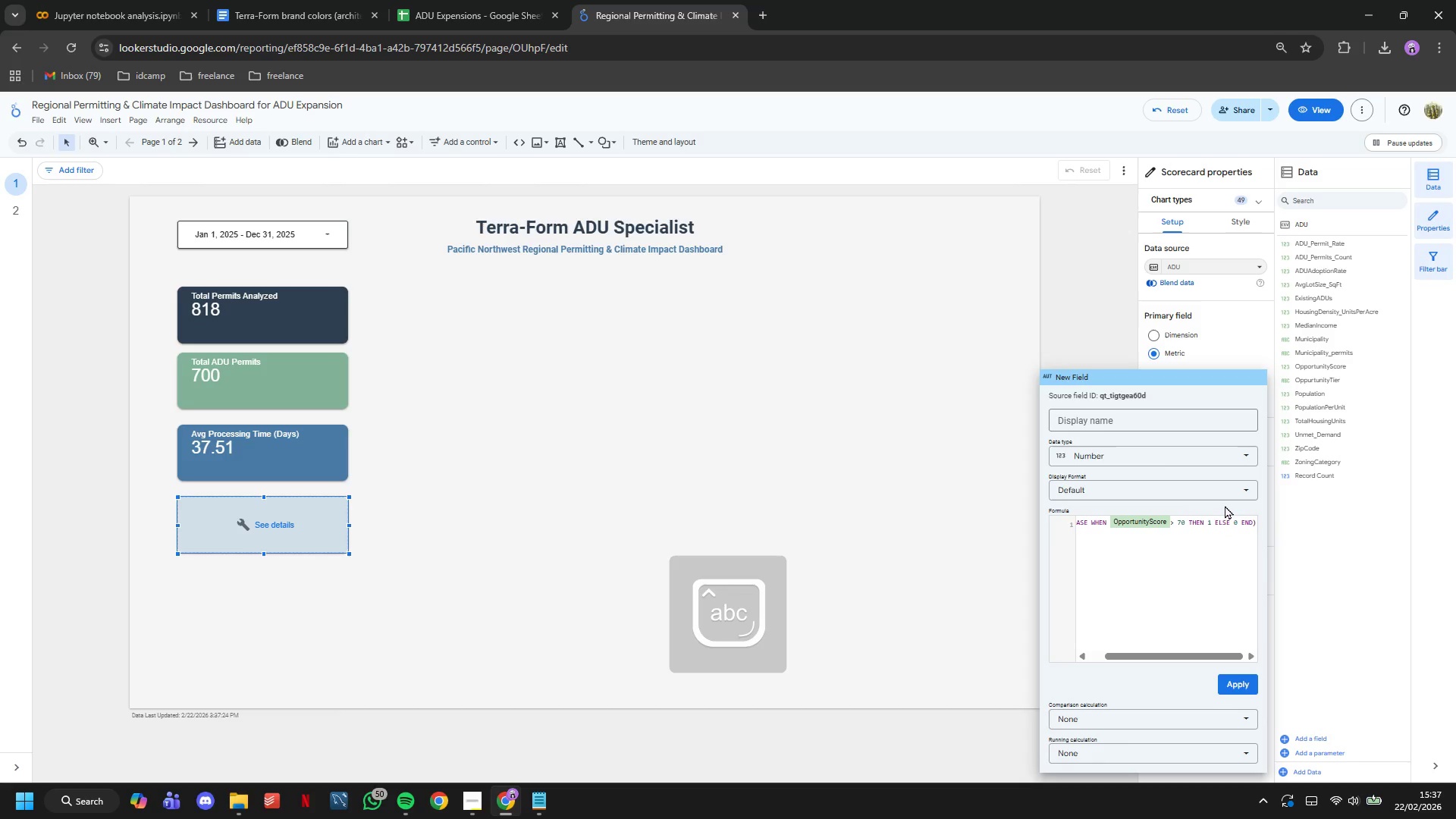 
left_click([1116, 422])
 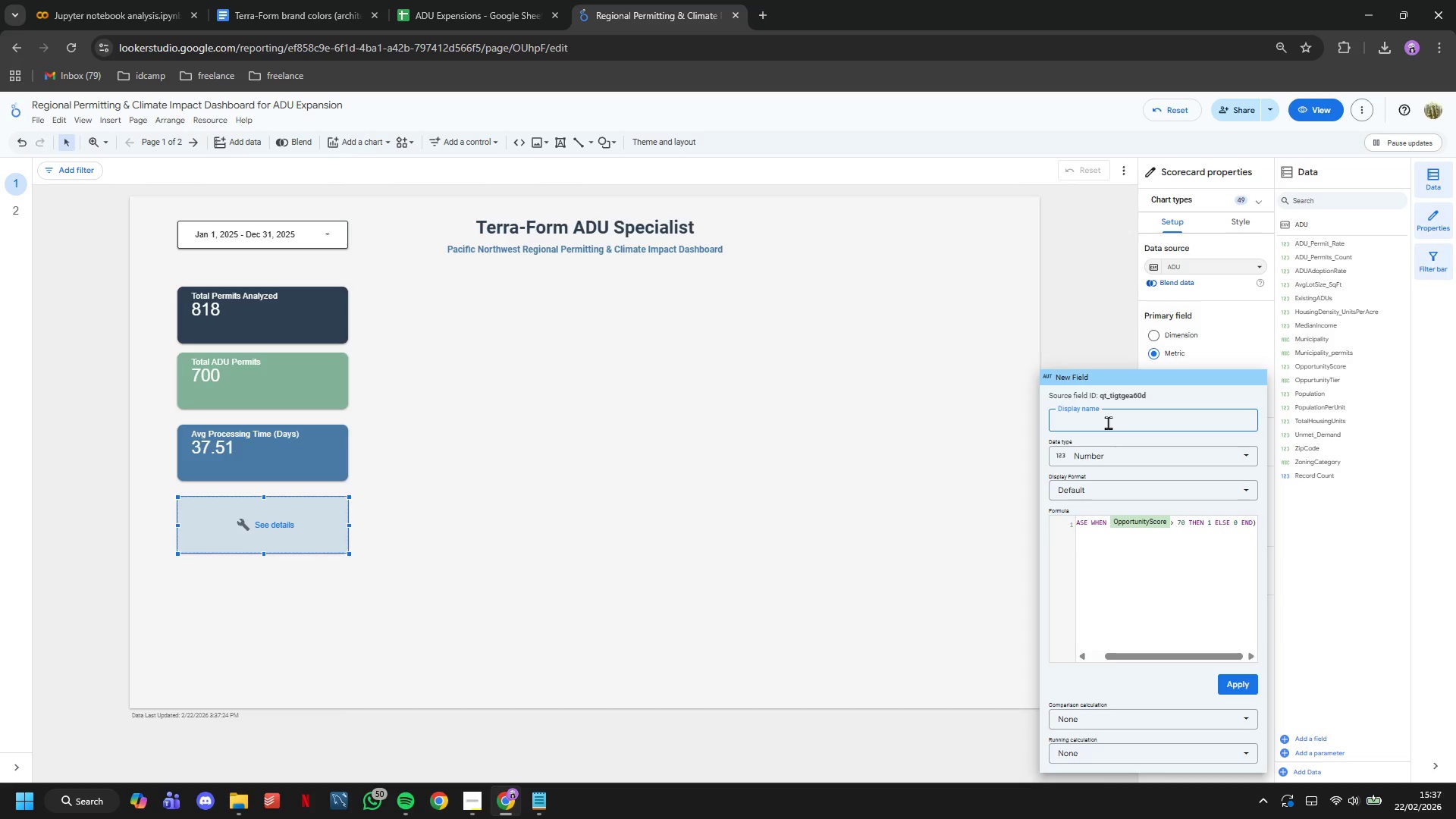 
type(High Oppurtunity Zons)
key(Backspace)
type(es)
 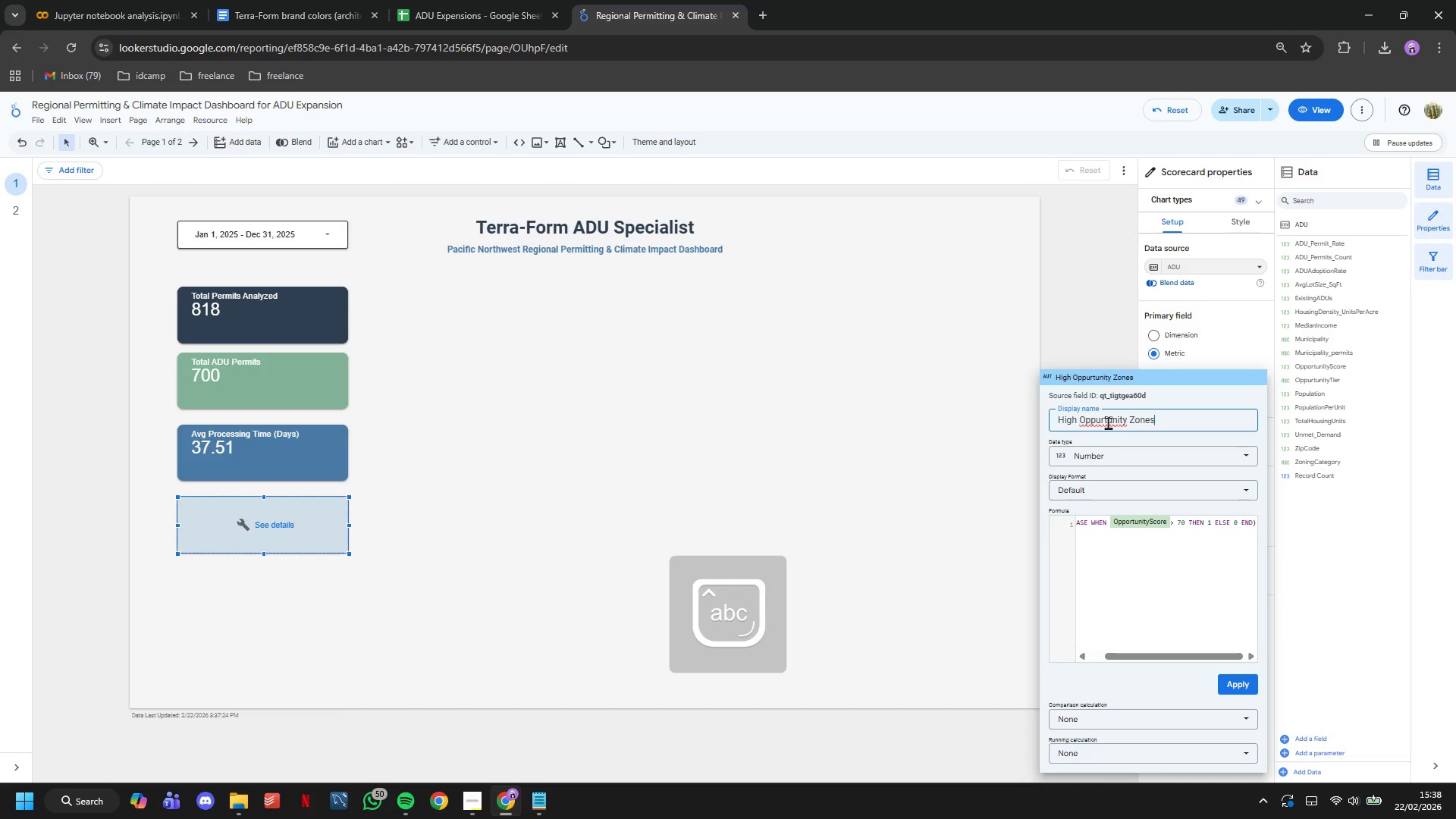 
key(Enter)
 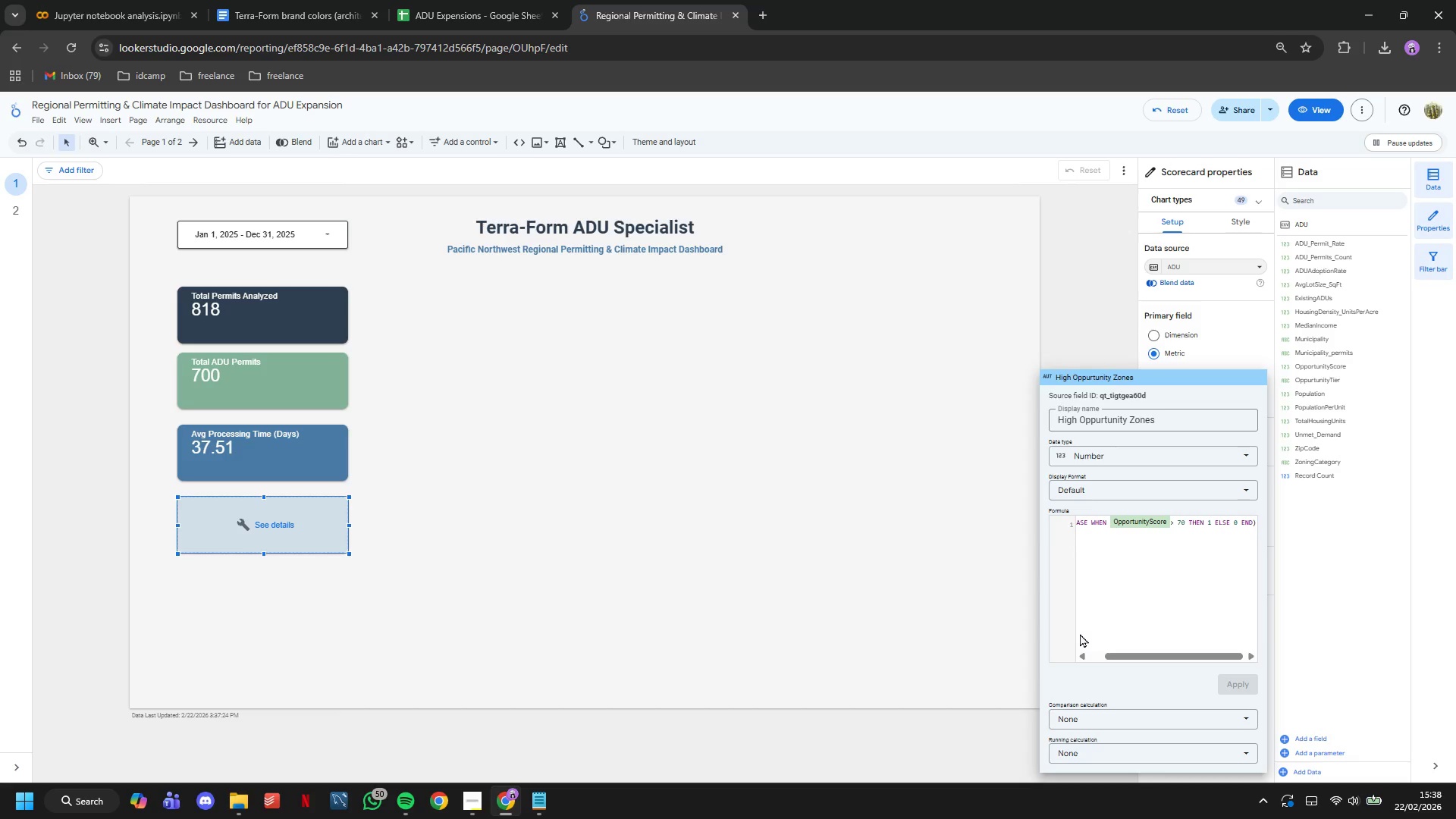 
wait(5.27)
 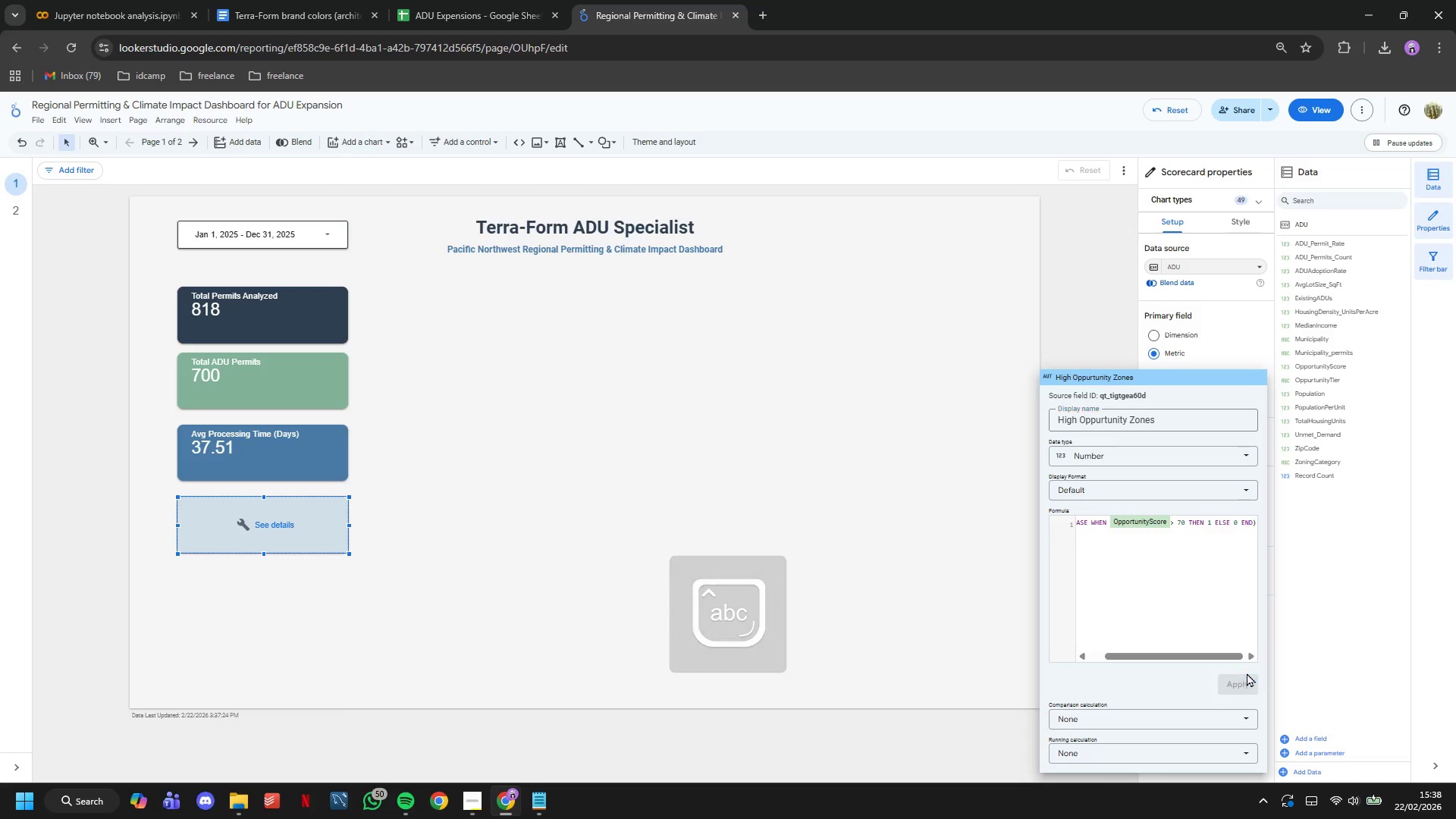 
left_click([1026, 543])
 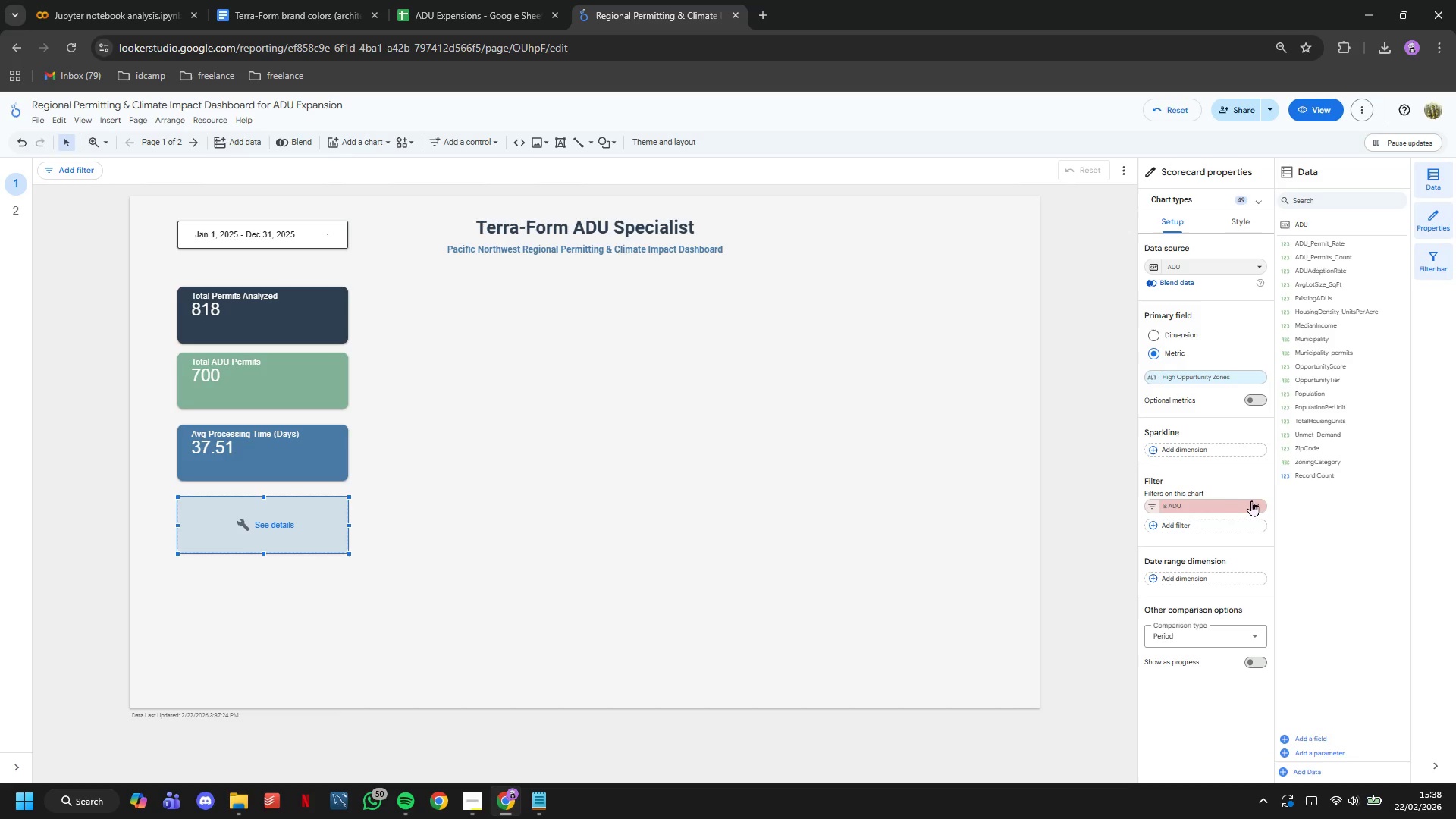 
left_click([1257, 506])
 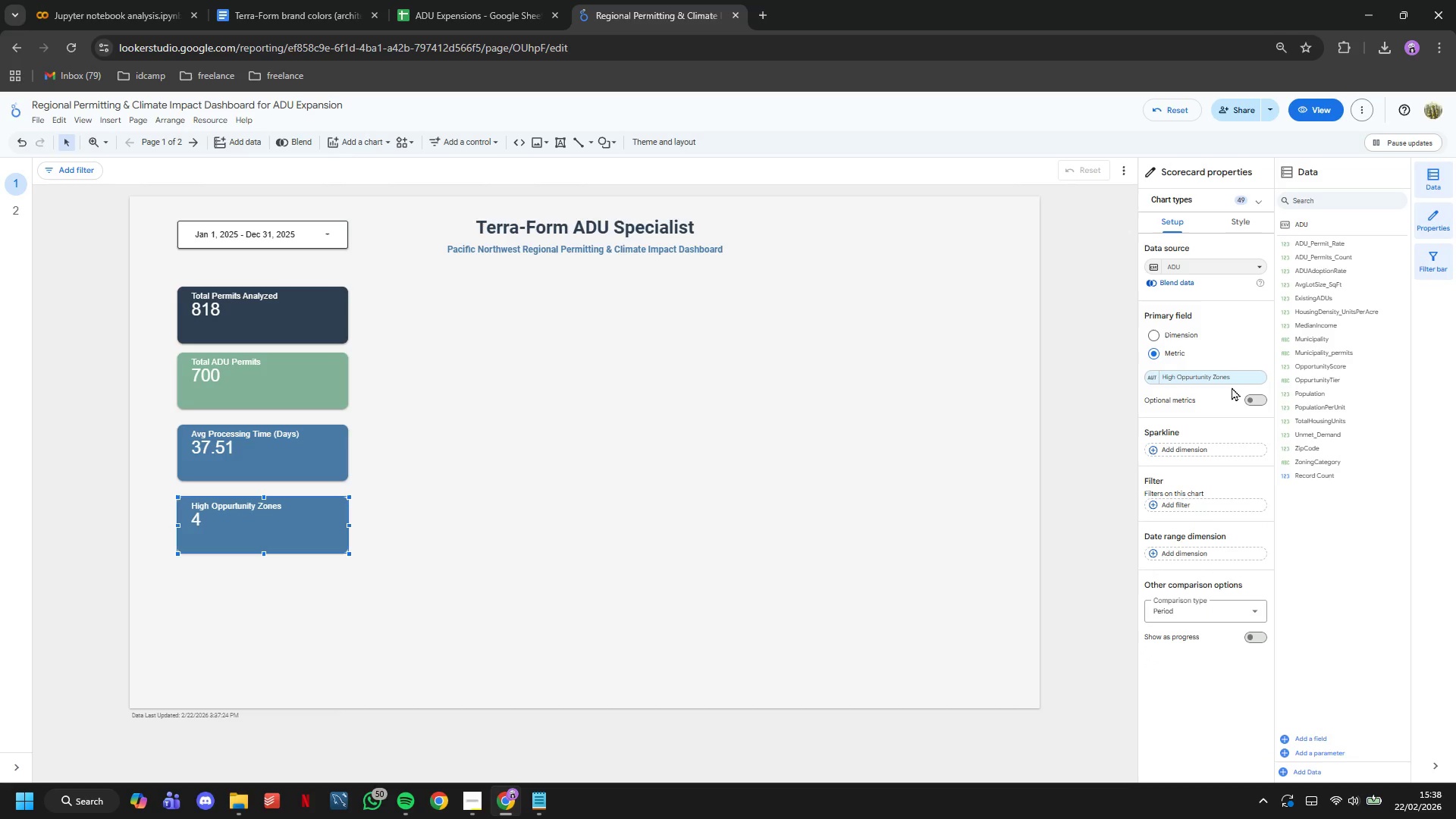 
wait(5.45)
 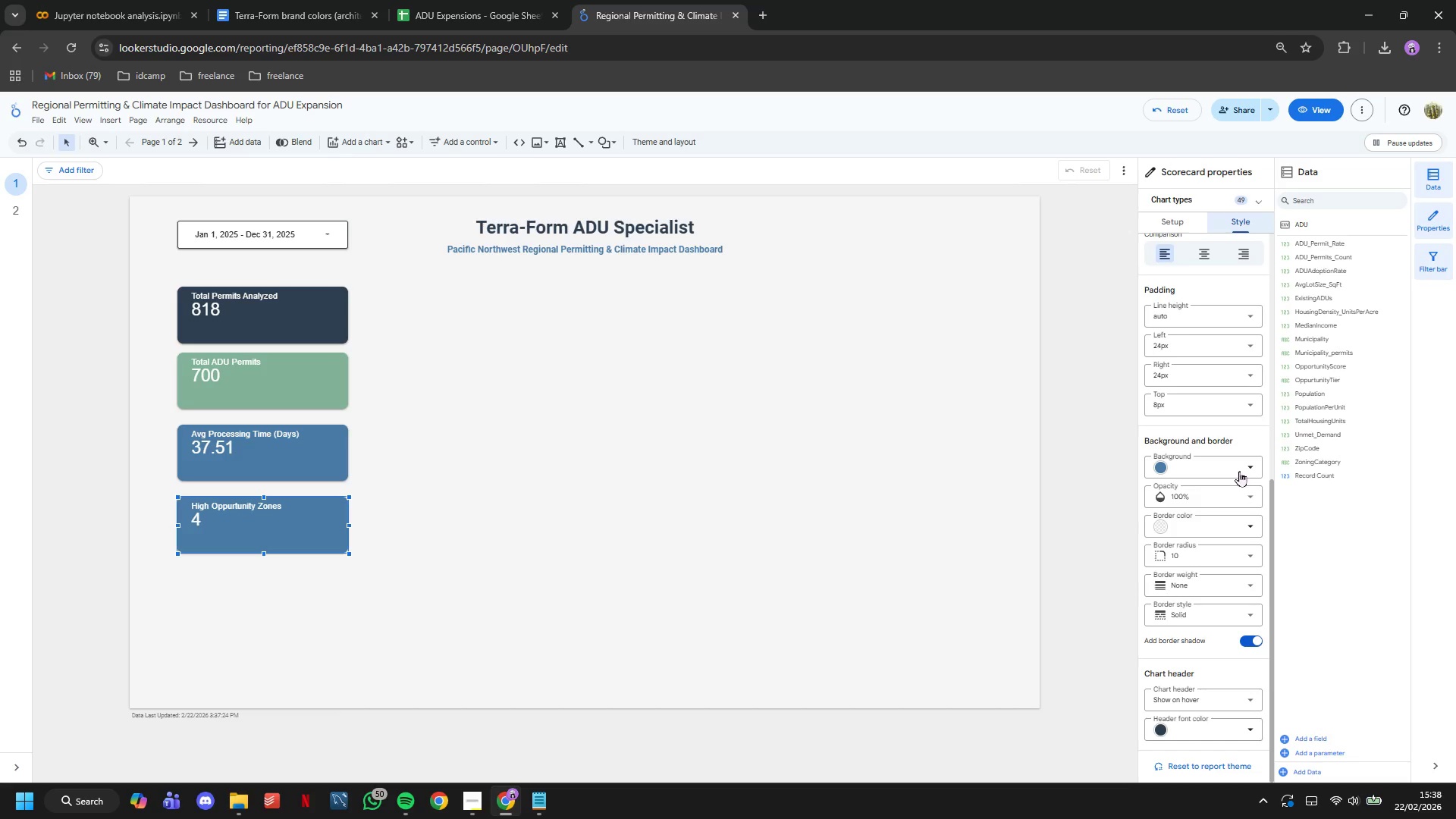 
left_click([1238, 468])
 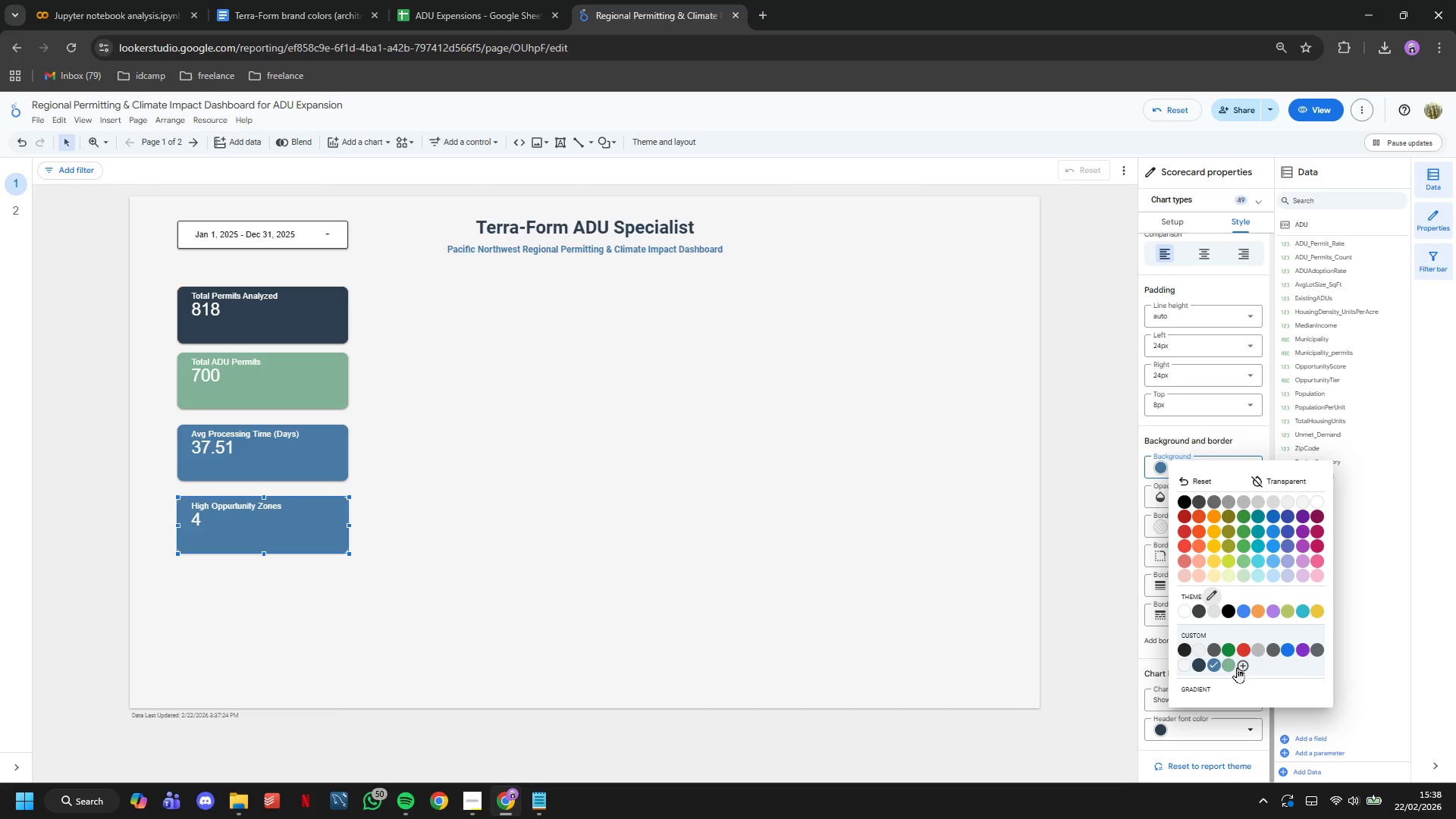 
scroll: coordinate [1244, 493], scroll_direction: down, amount: 9.0
 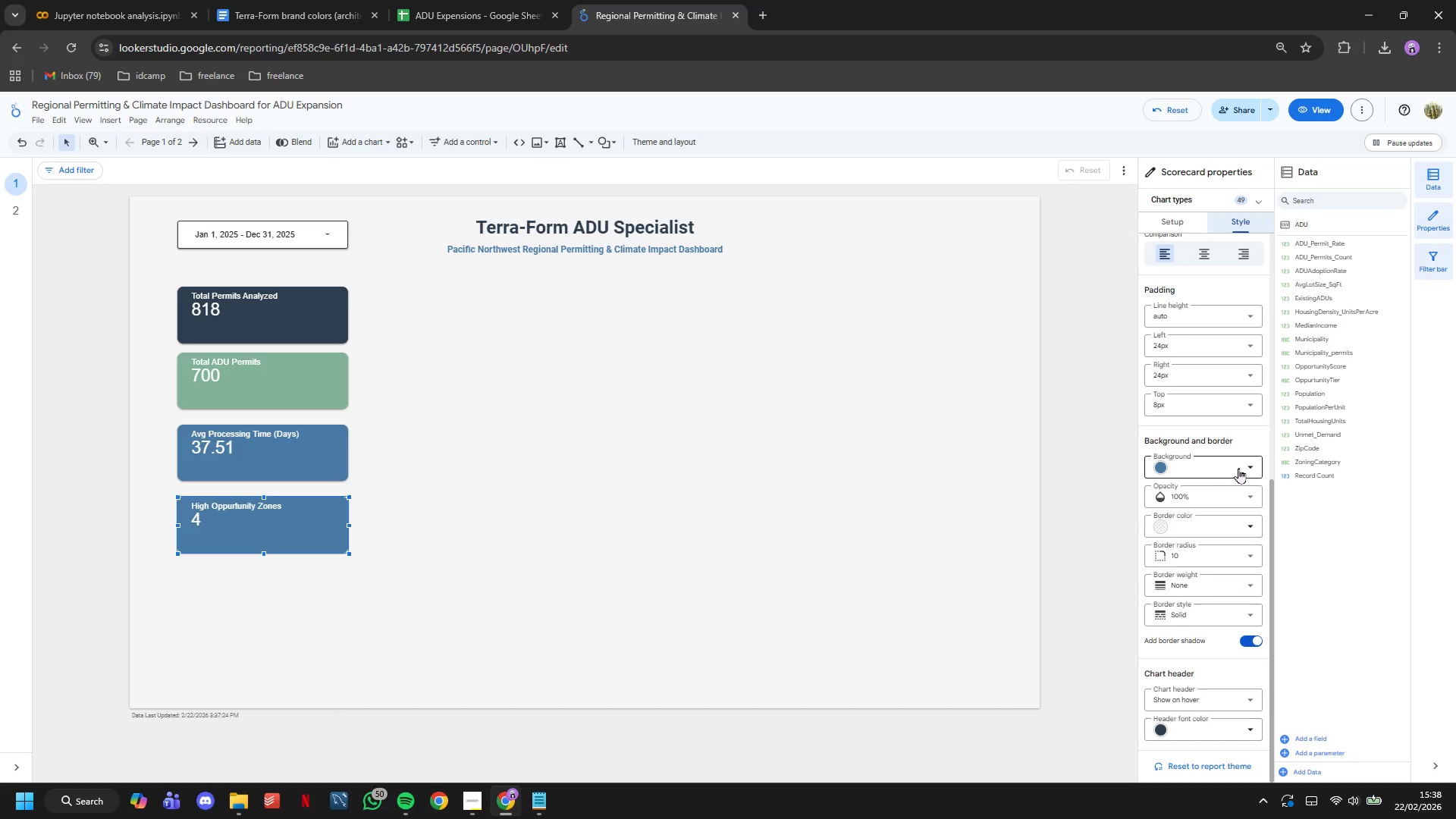 
left_click([1247, 669])
 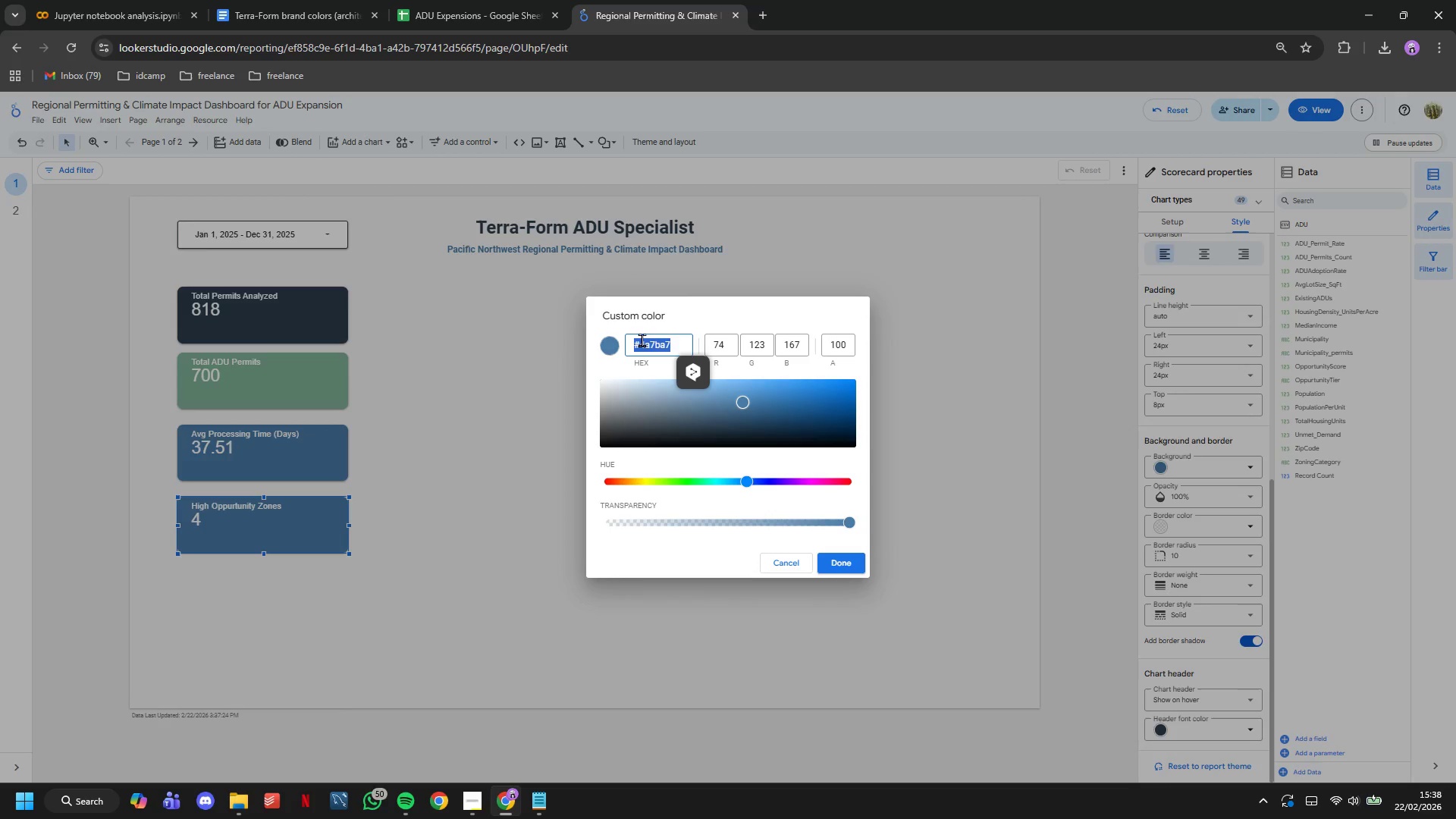 
key(Backspace)
type(#E0)
 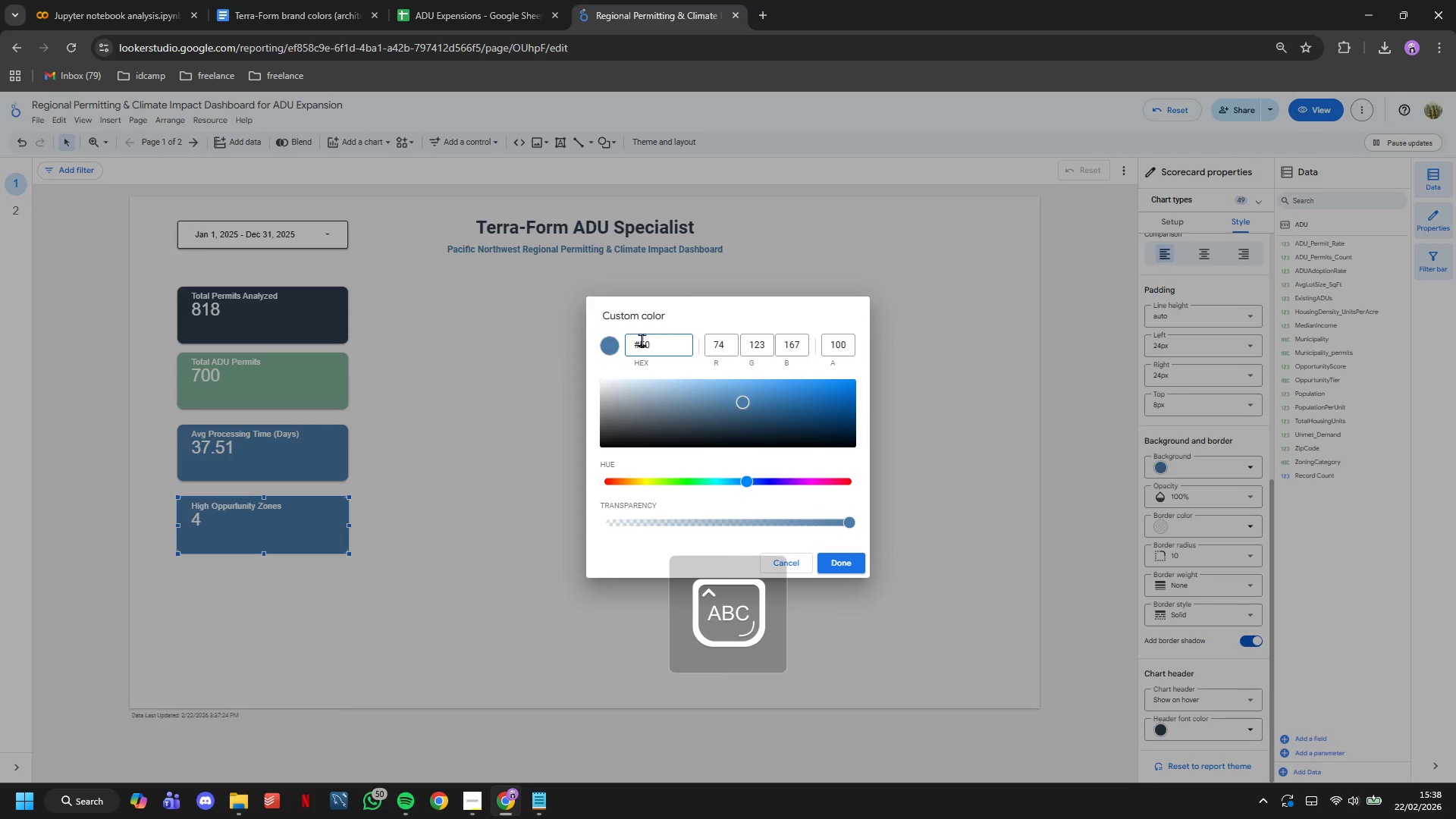 
type(7A5F)
 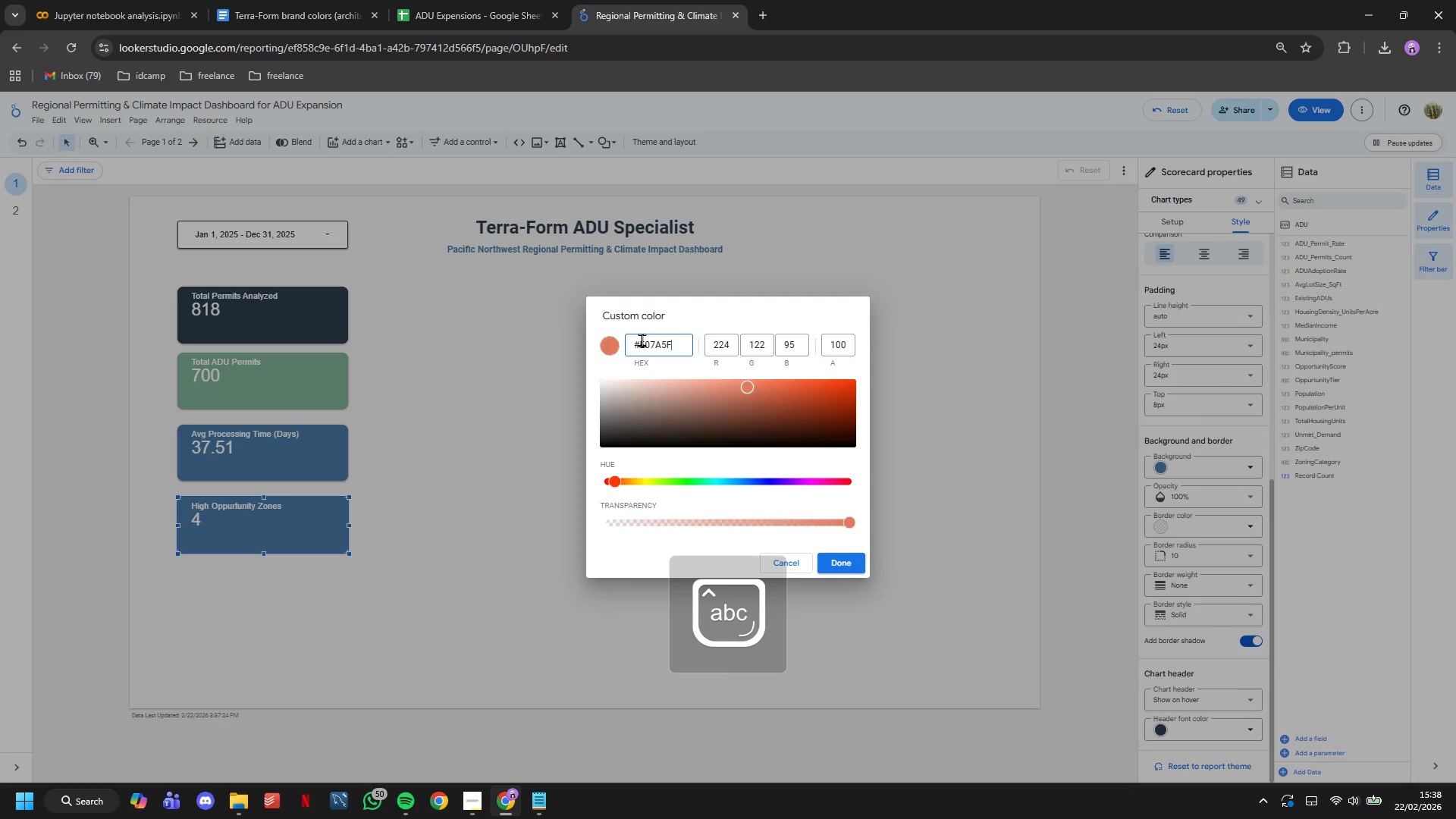 
key(Enter)
 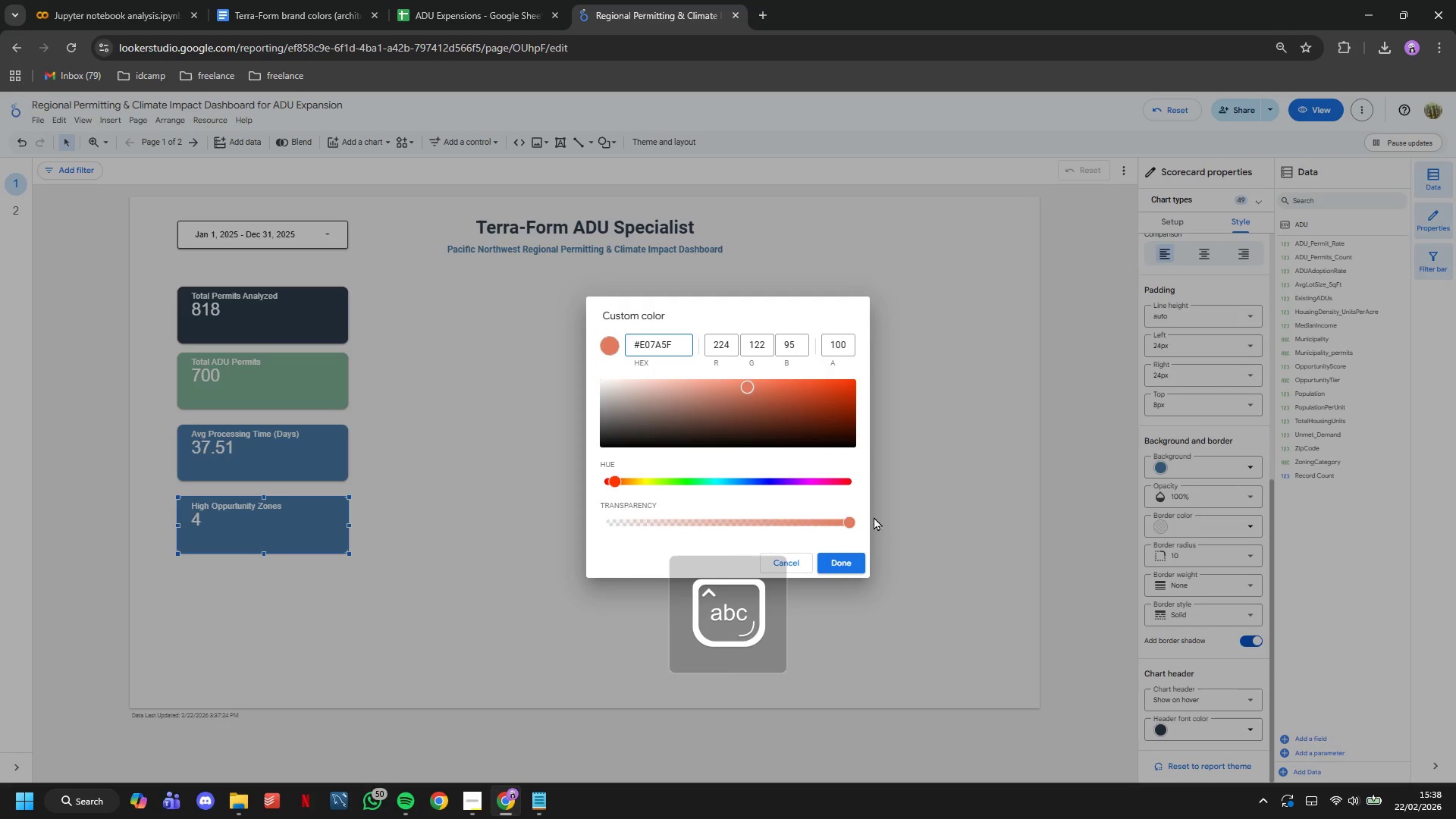 
left_click([841, 561])
 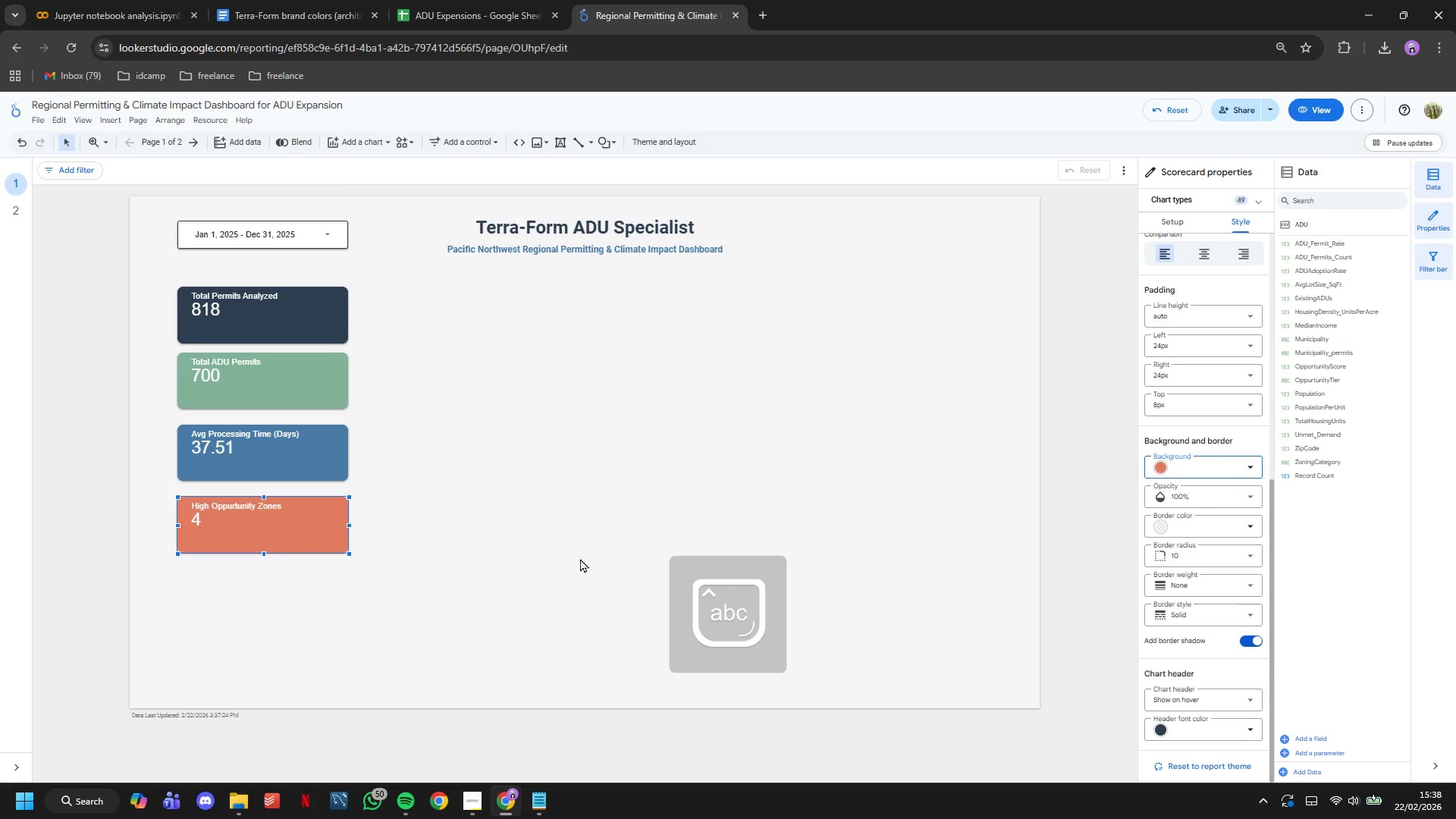 
left_click([572, 555])
 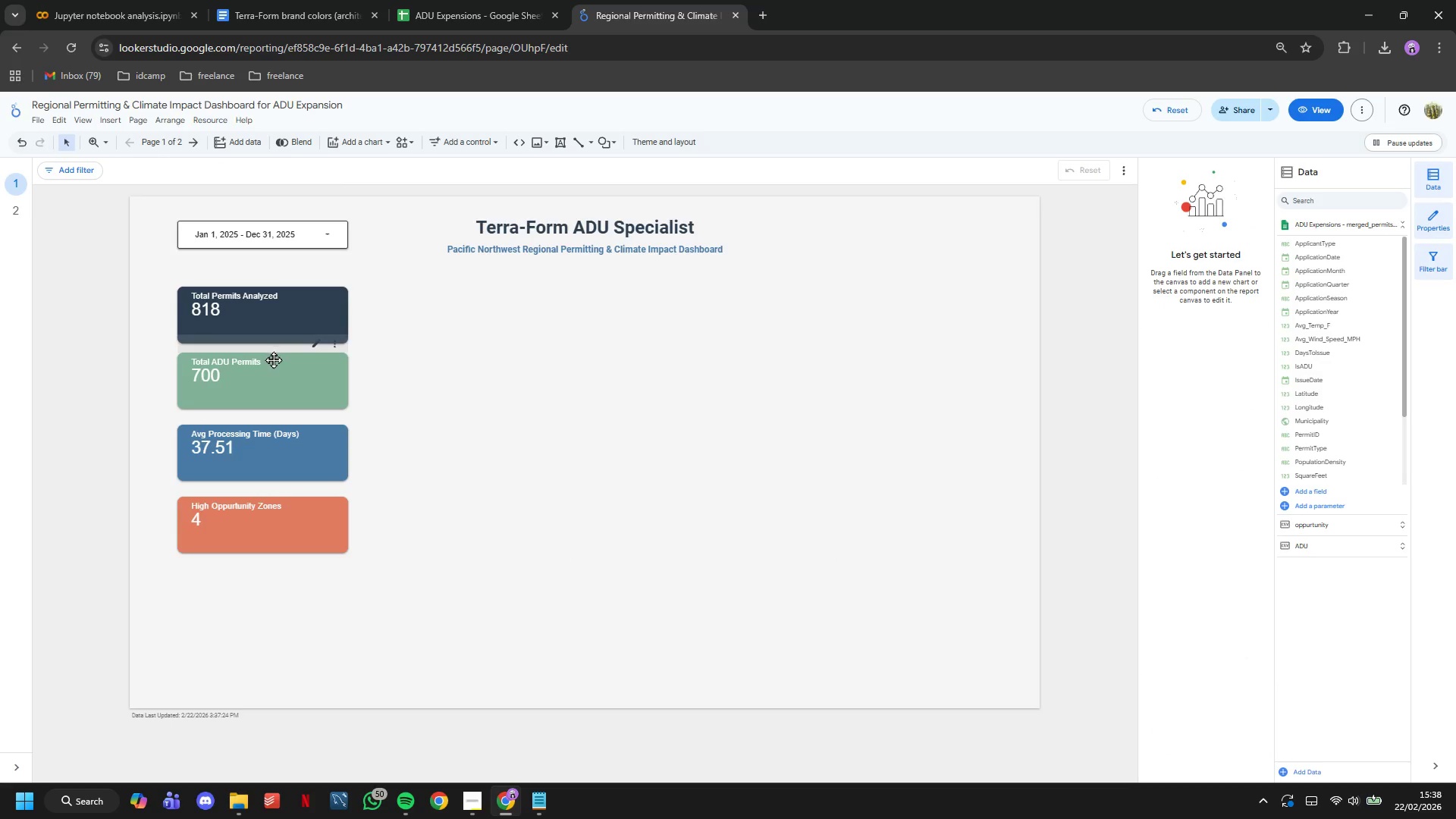 
left_click_drag(start_coordinate=[271, 369], to_coordinate=[447, 303])
 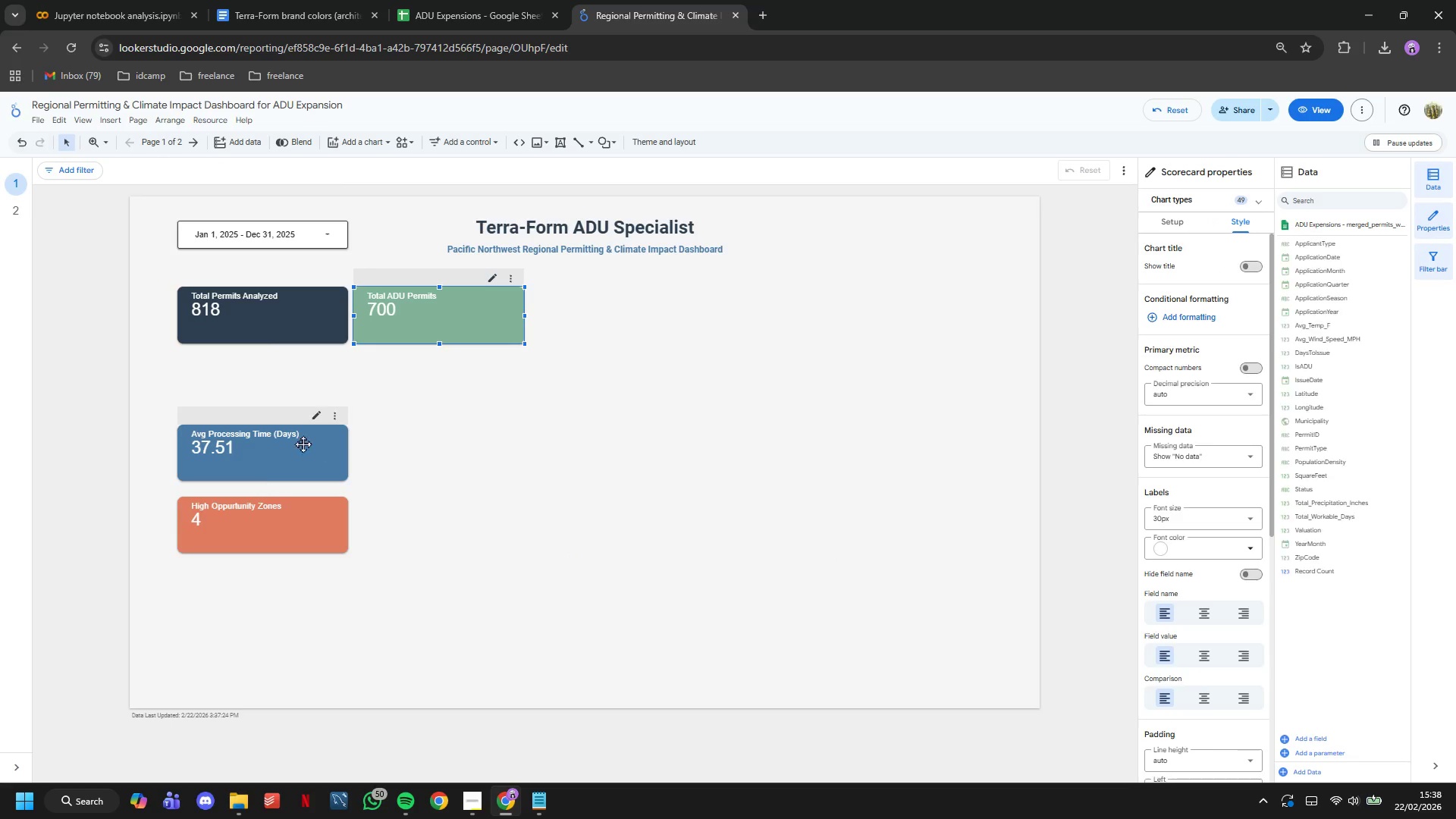 
left_click_drag(start_coordinate=[297, 444], to_coordinate=[650, 306])
 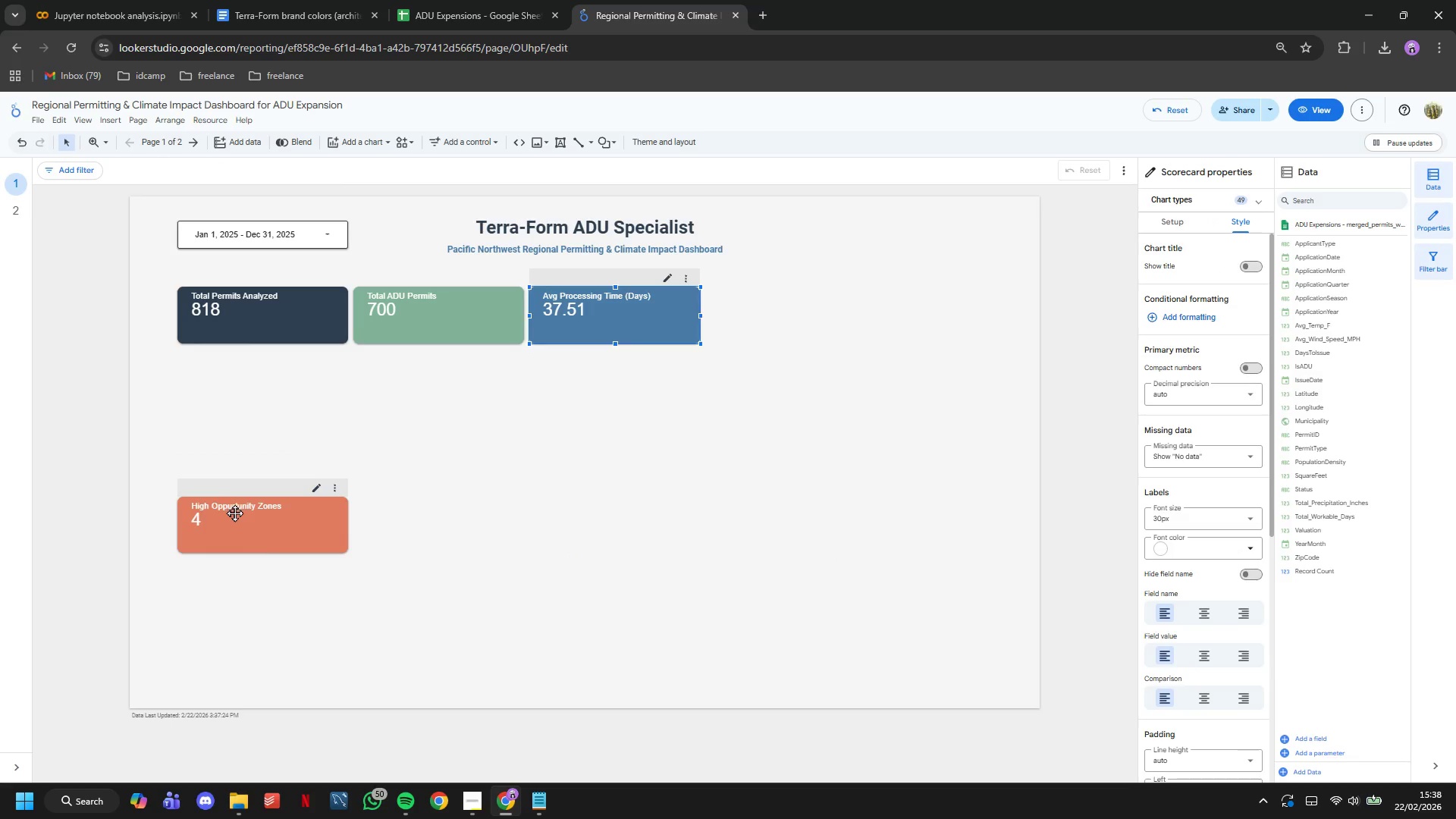 
left_click_drag(start_coordinate=[237, 513], to_coordinate=[762, 305])
 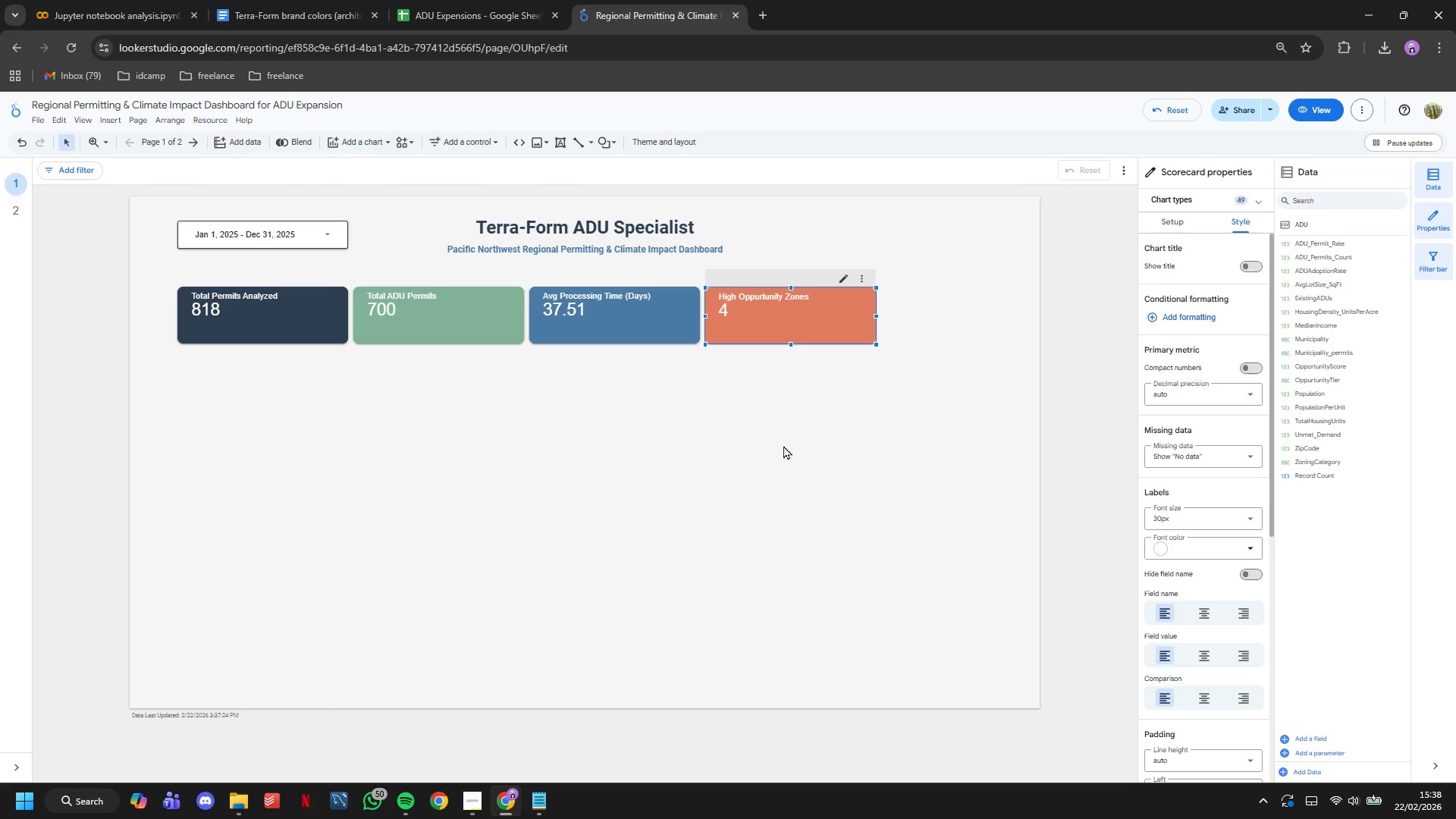 
left_click([783, 445])
 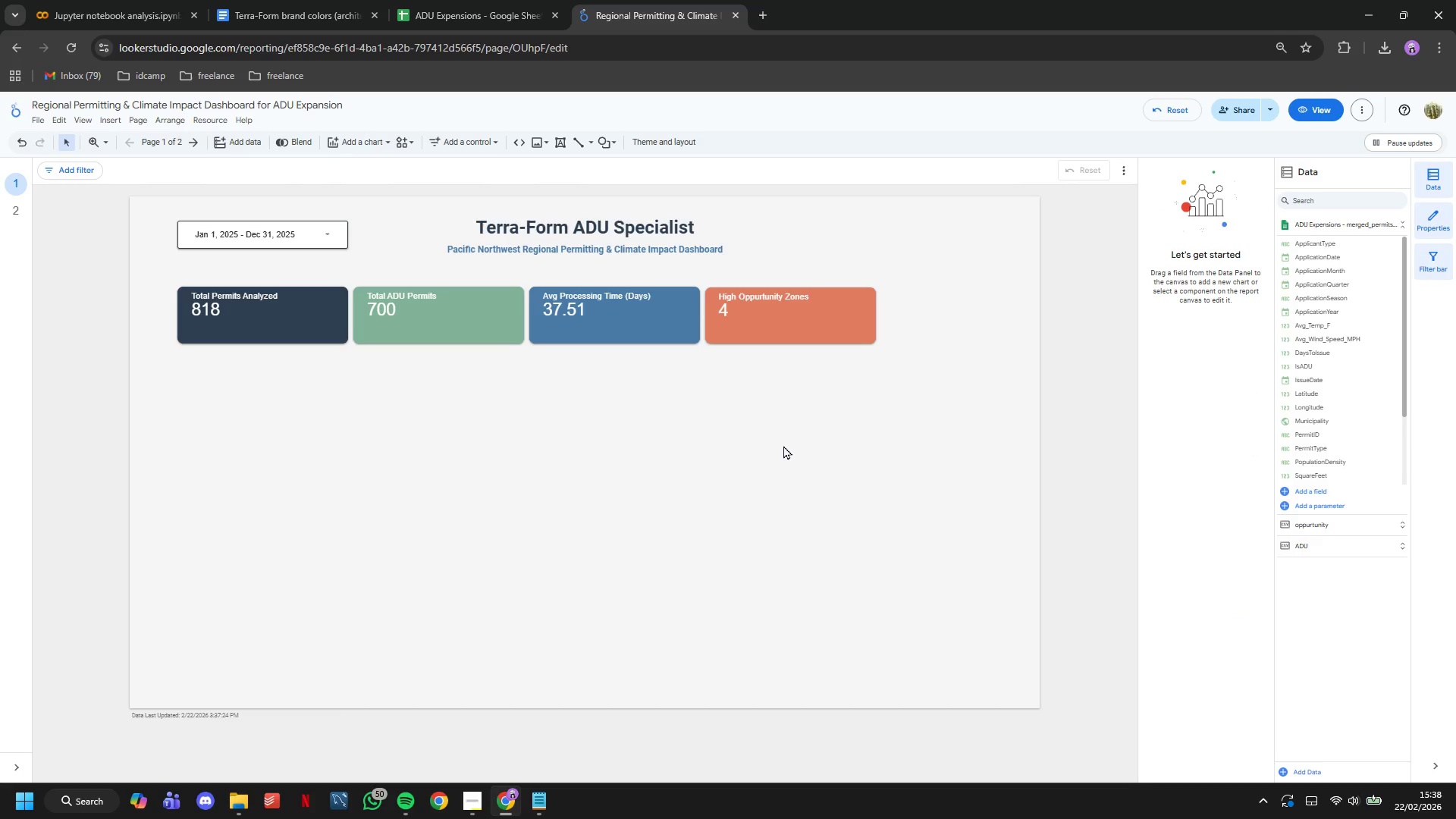 
wait(7.59)
 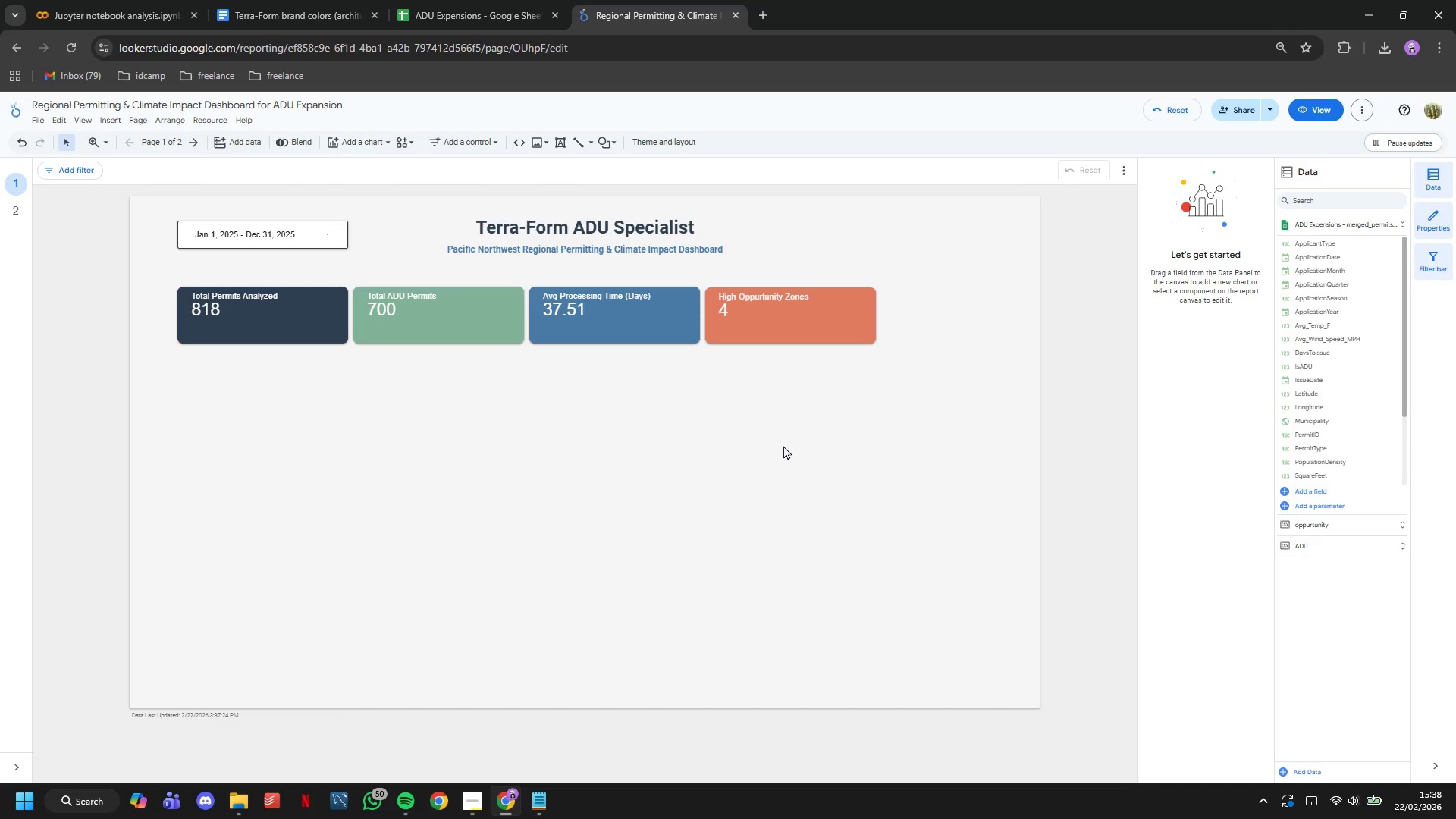 
left_click([370, 137])
 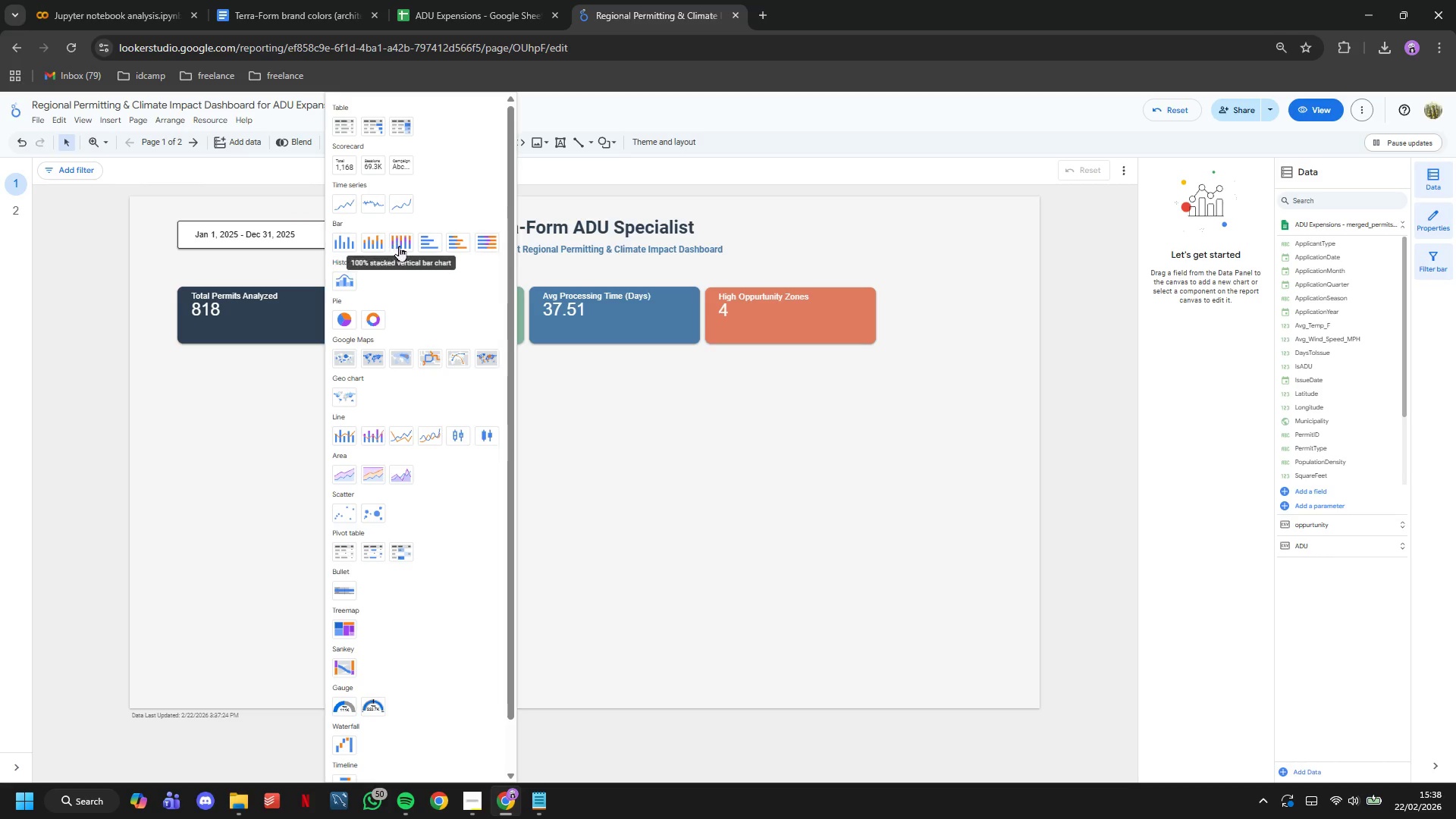 
left_click_drag(start_coordinate=[431, 242], to_coordinate=[435, 243])
 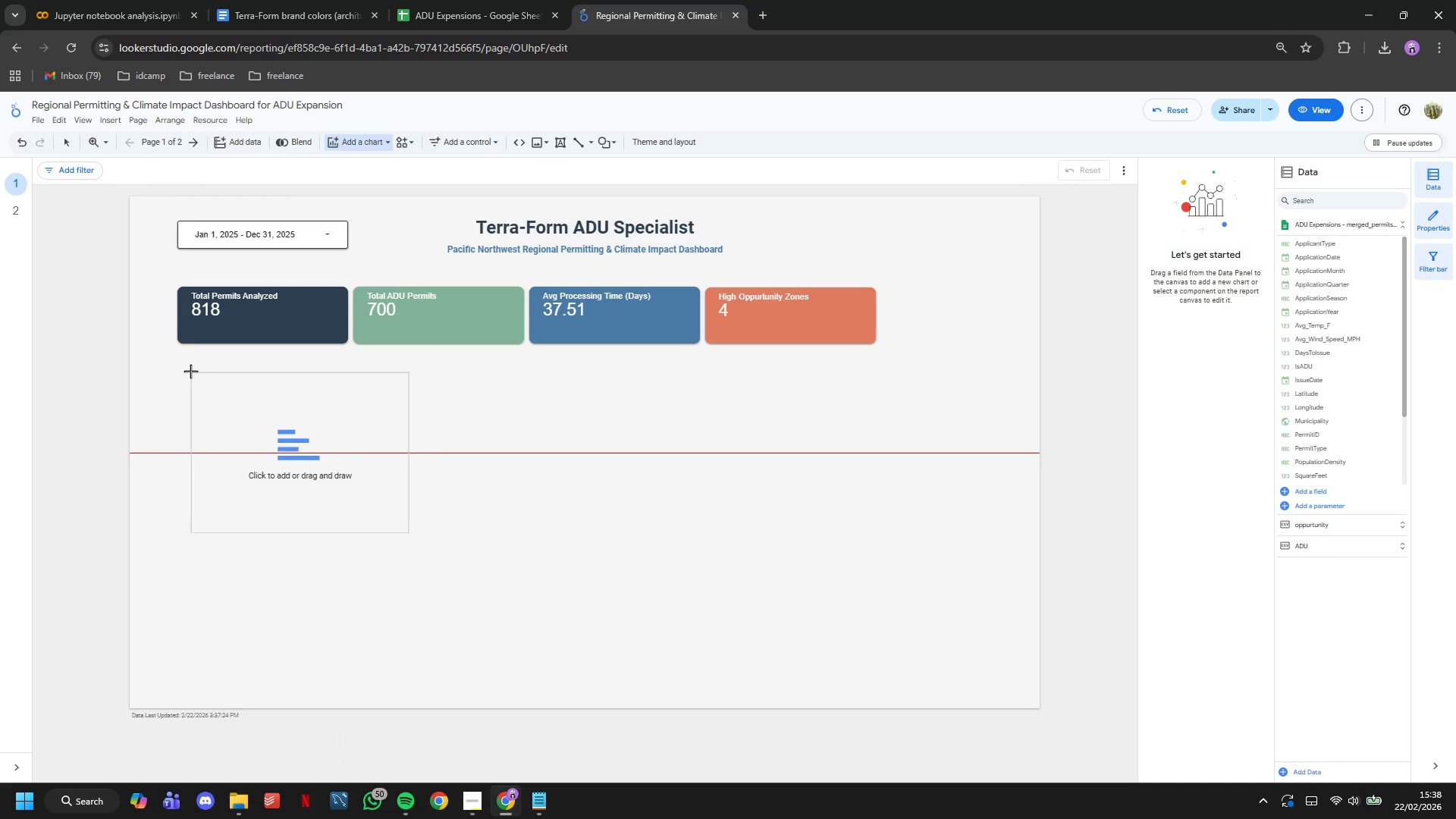 
left_click([190, 371])
 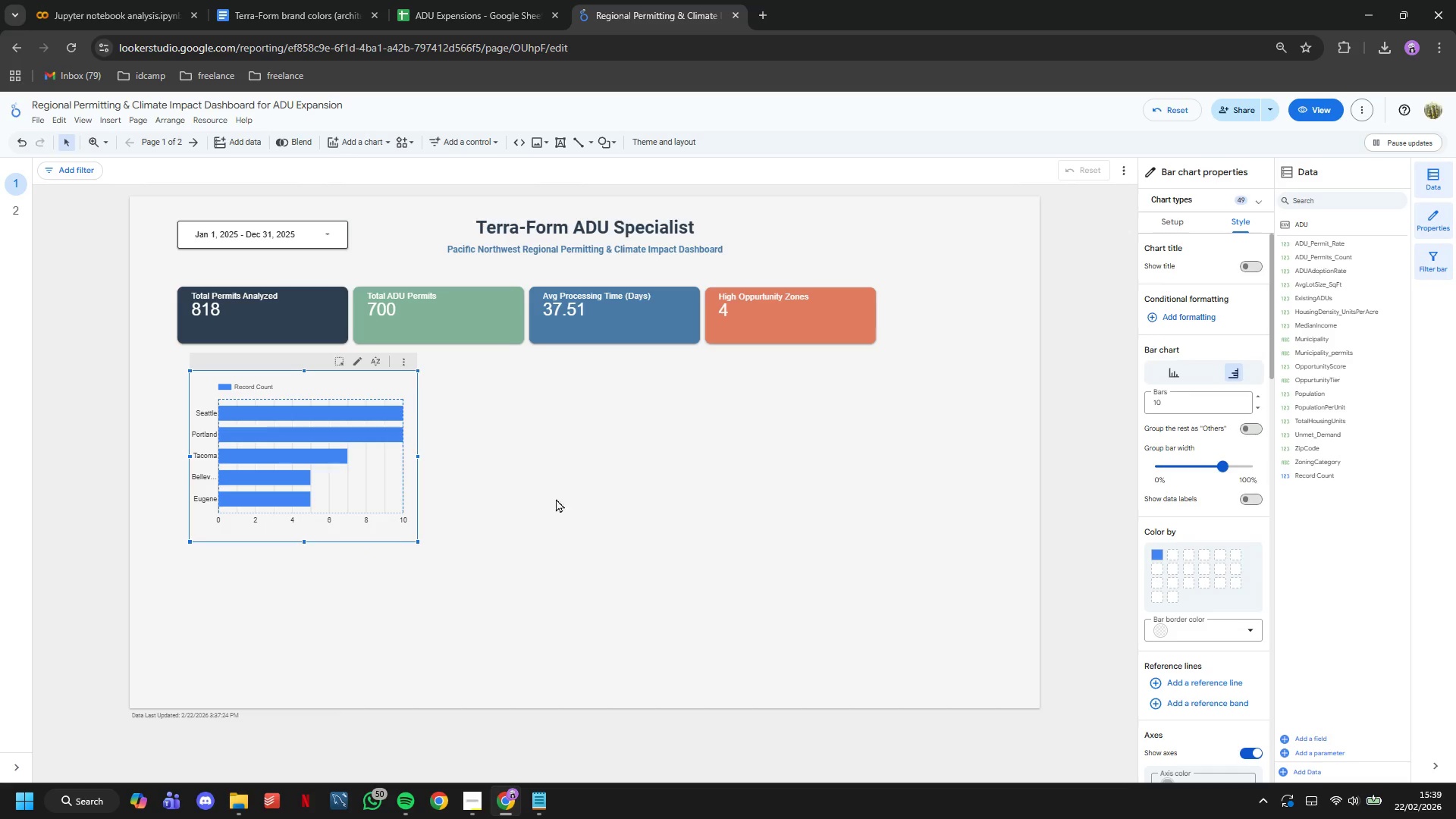 
wait(6.83)
 